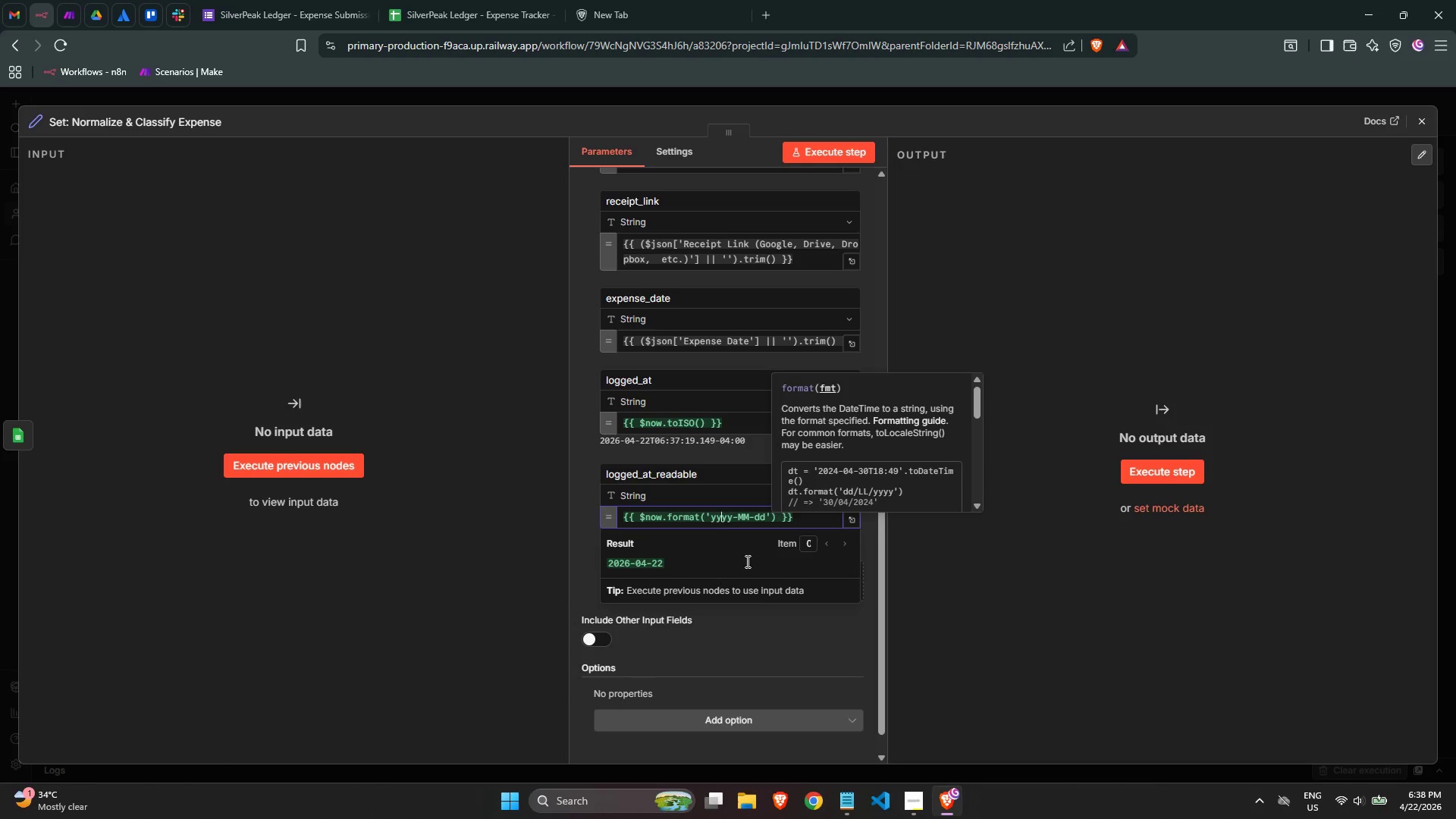 
key(ArrowRight)
 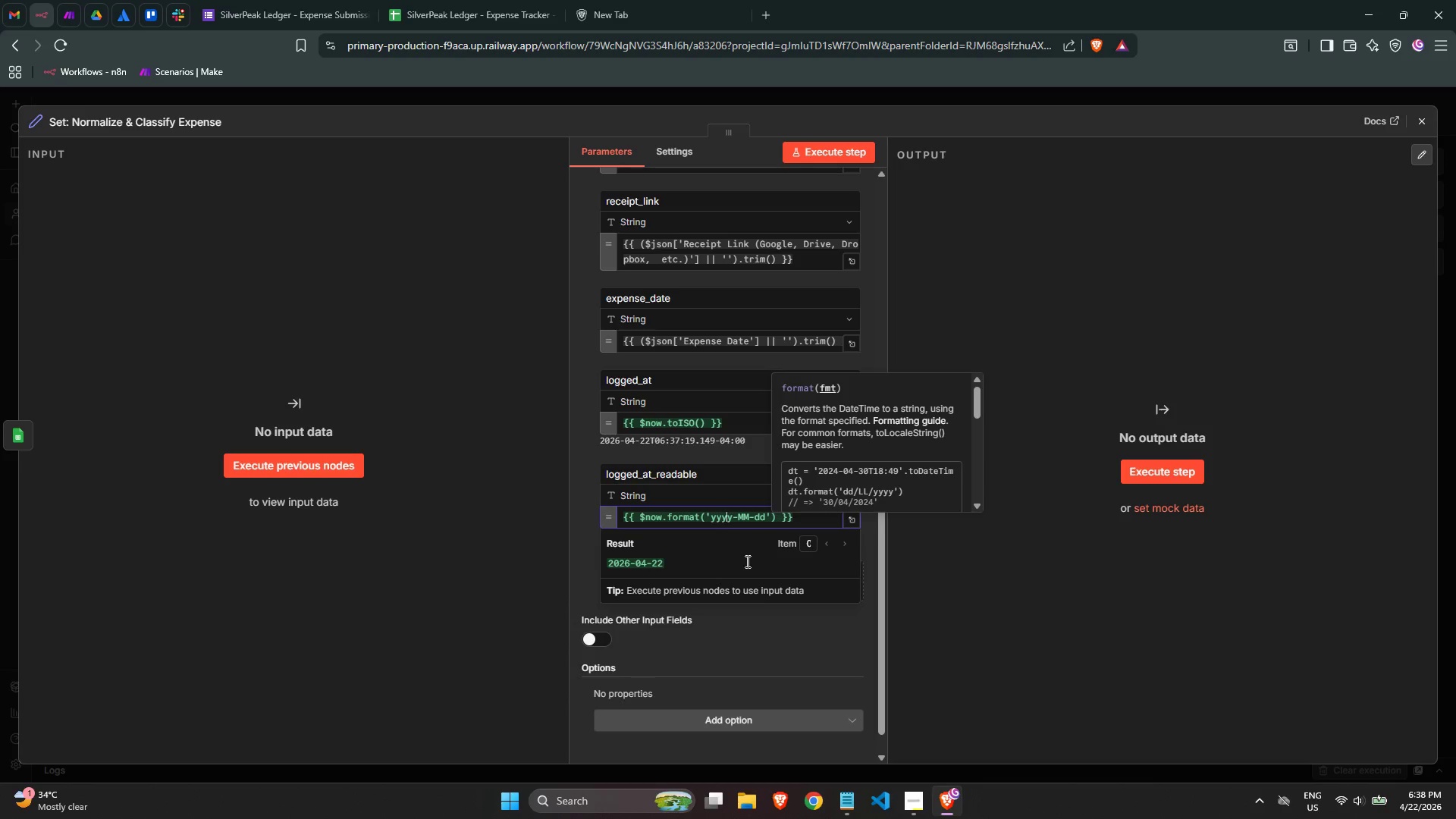 
key(ArrowRight)
 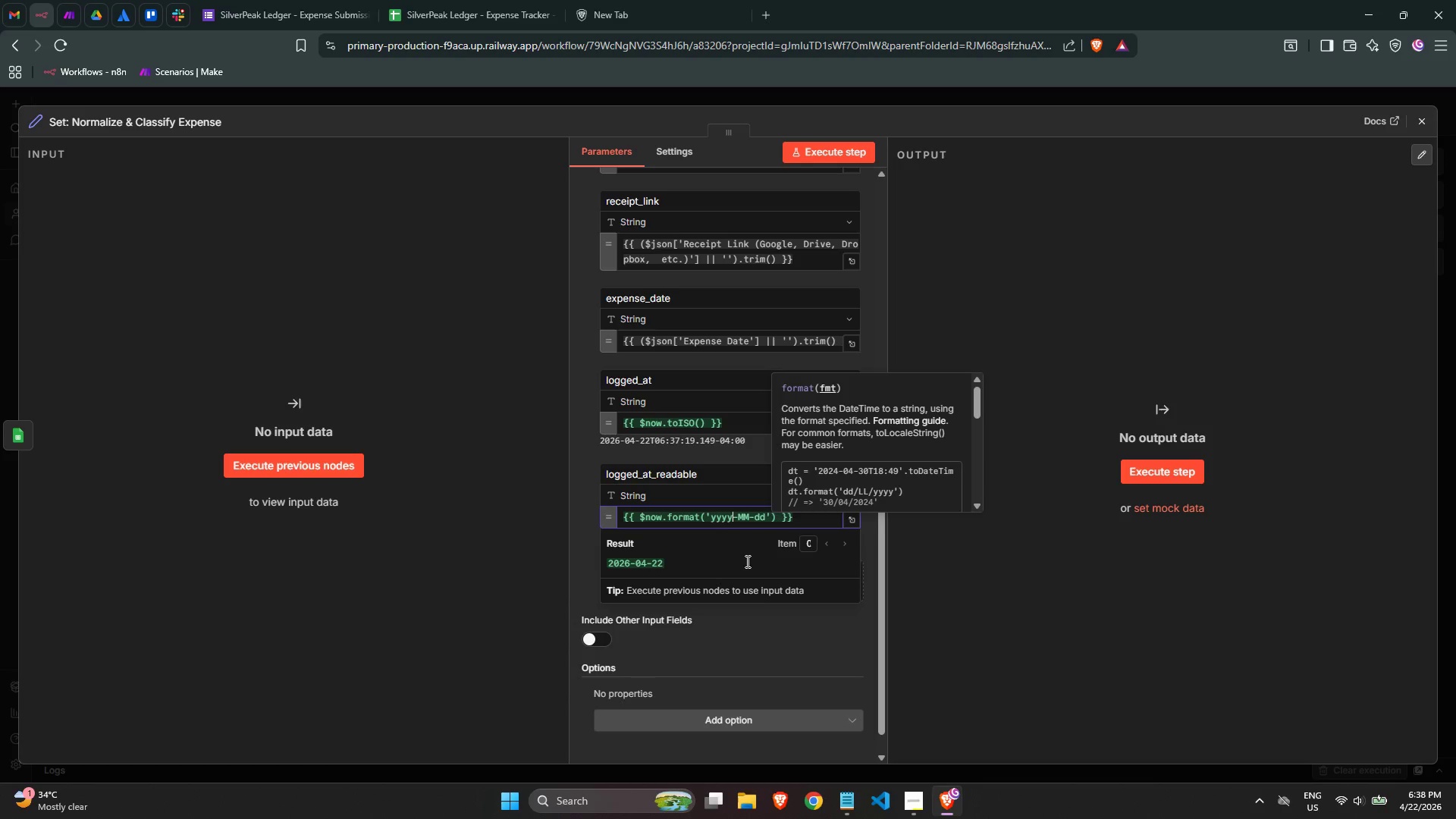 
key(ArrowRight)
 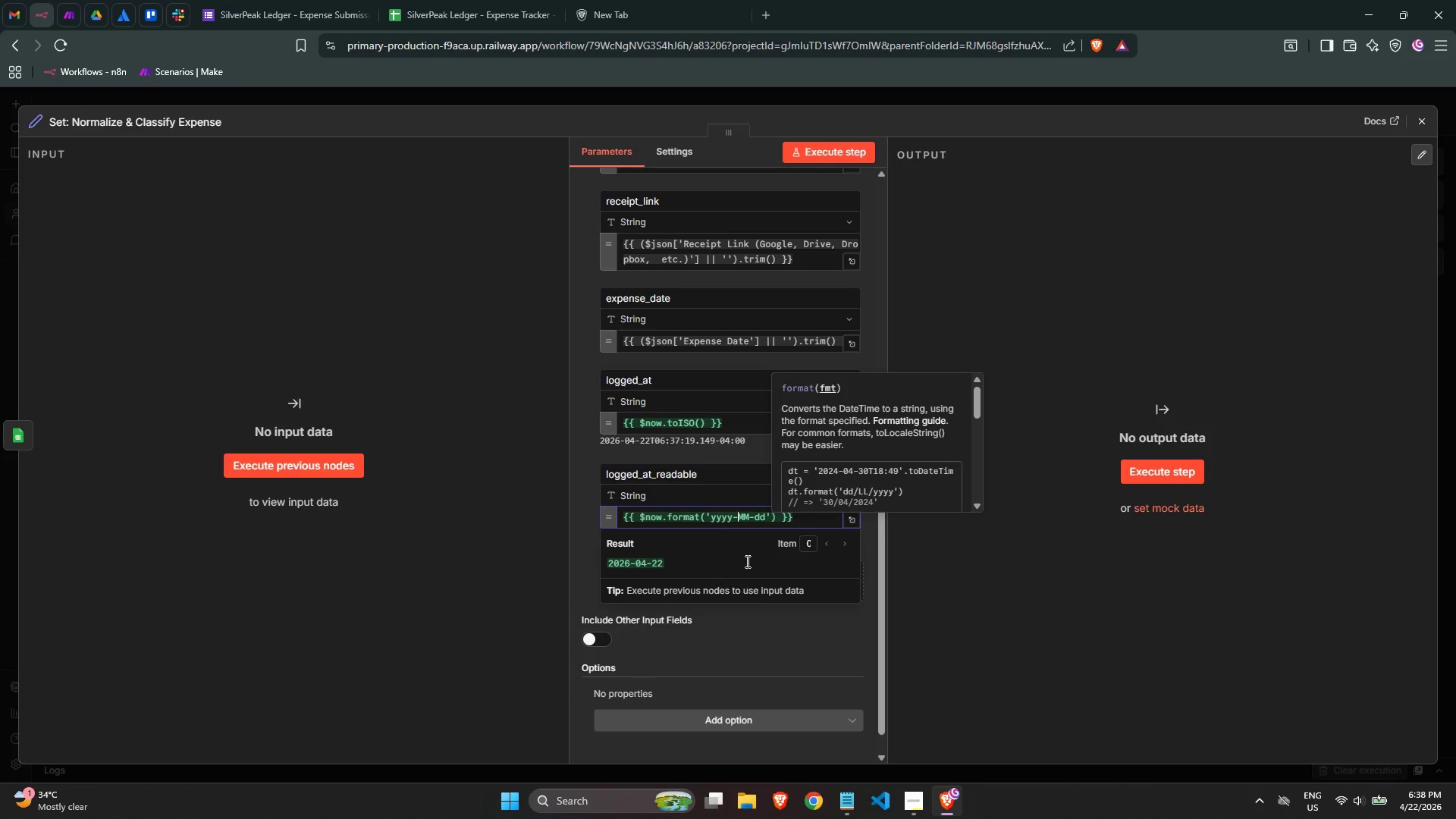 
key(Backspace)
 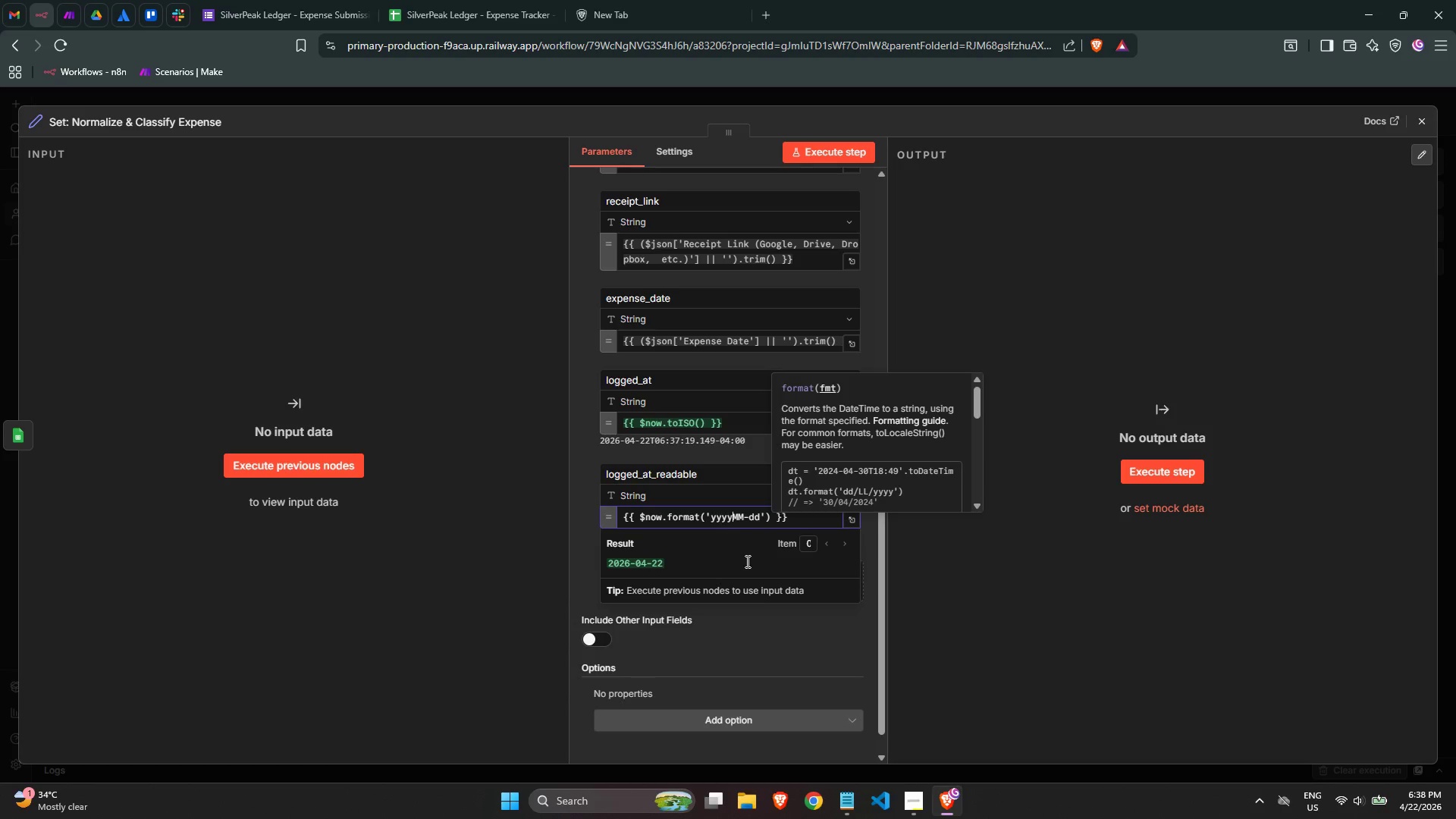 
key(Backspace)
 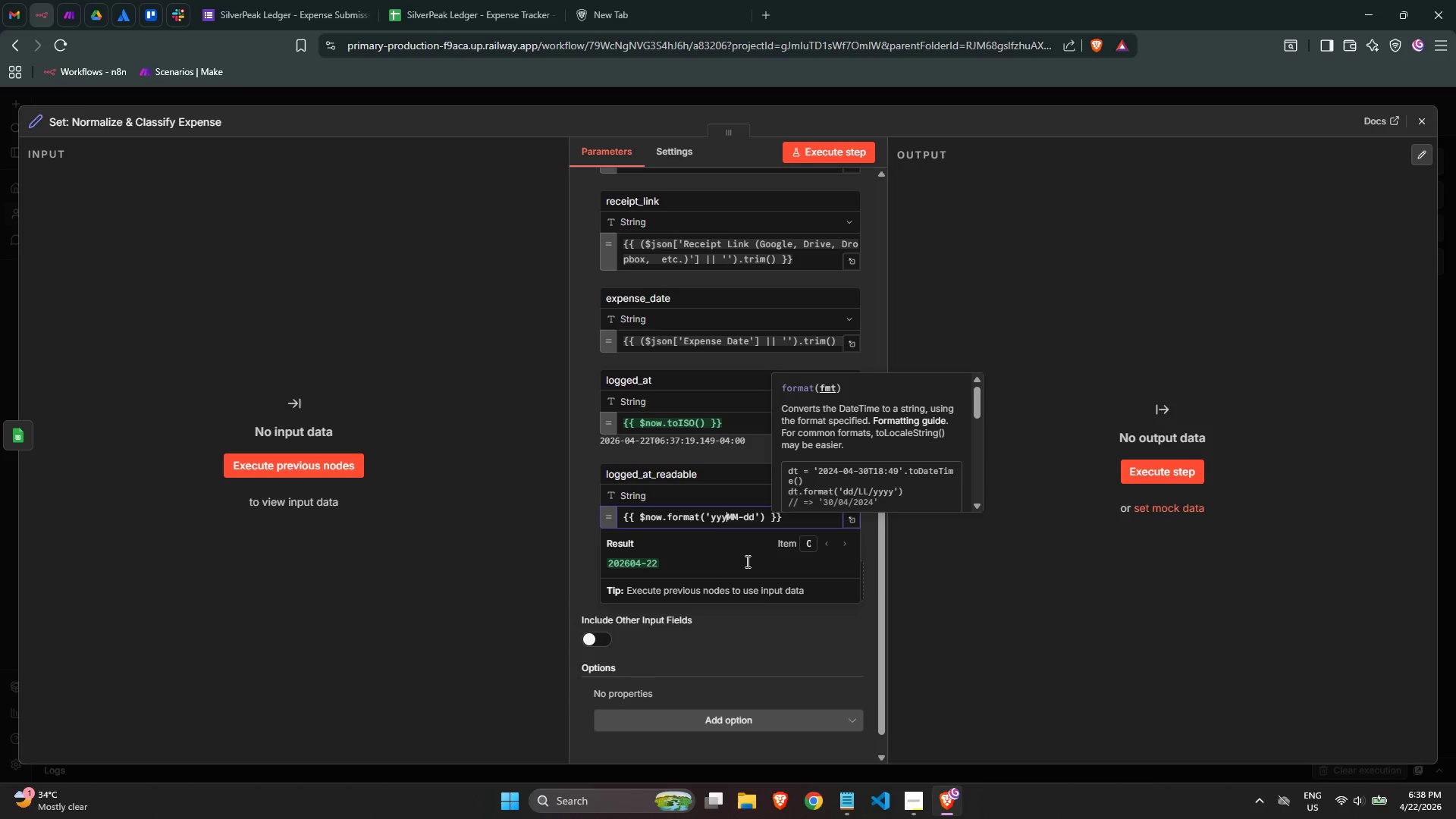 
key(Backspace)
 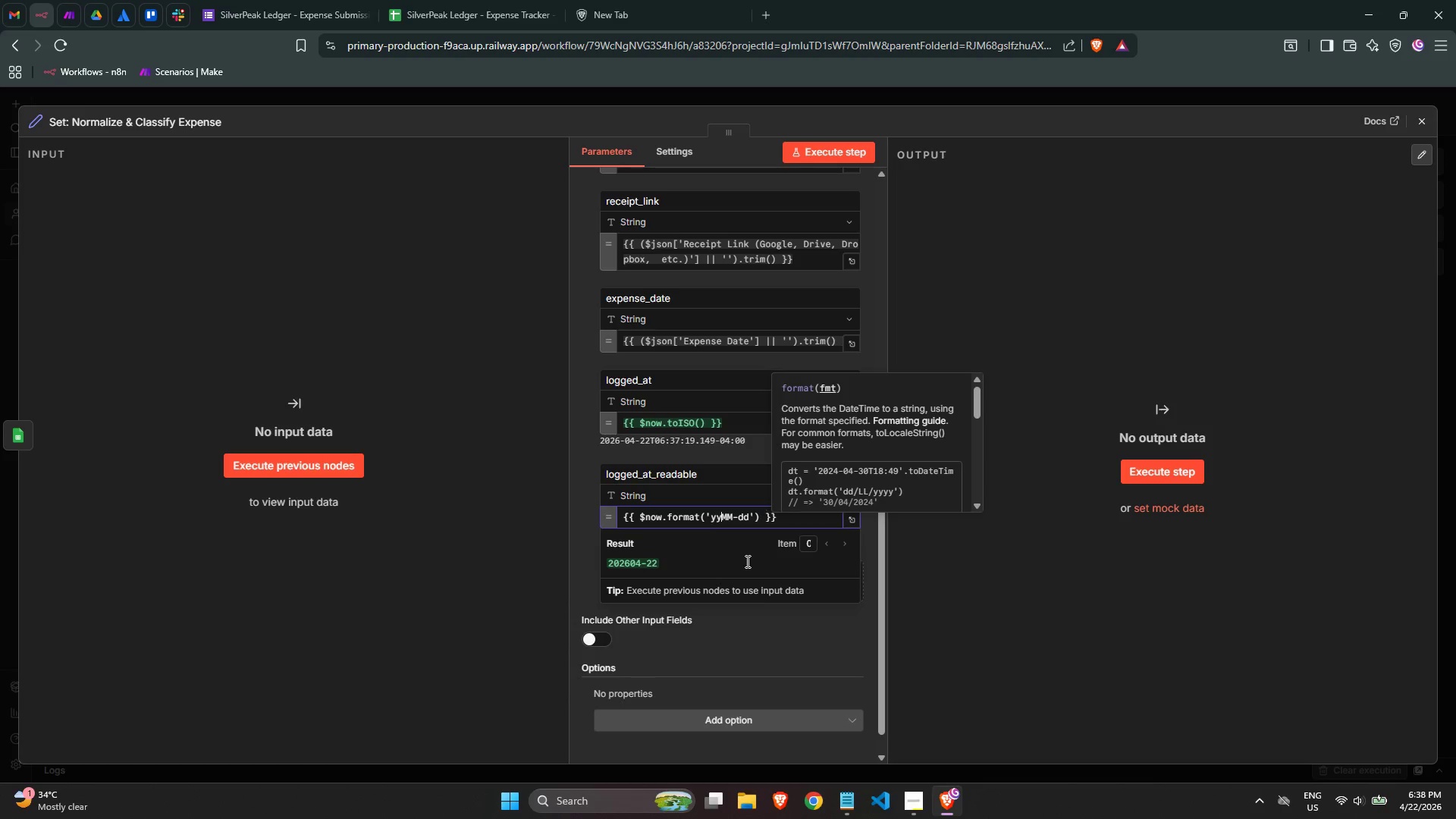 
key(Backspace)
 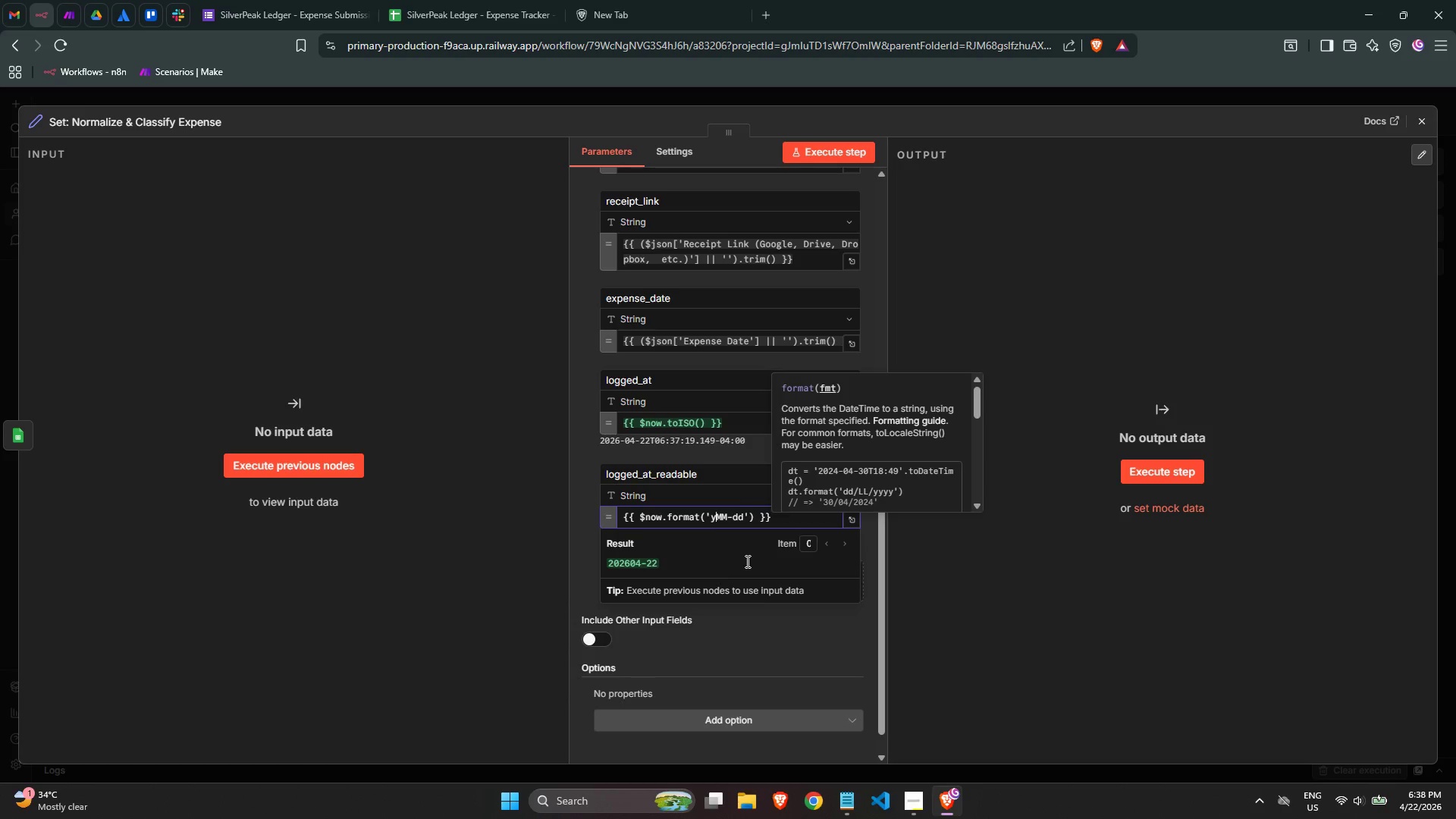 
key(Backspace)
 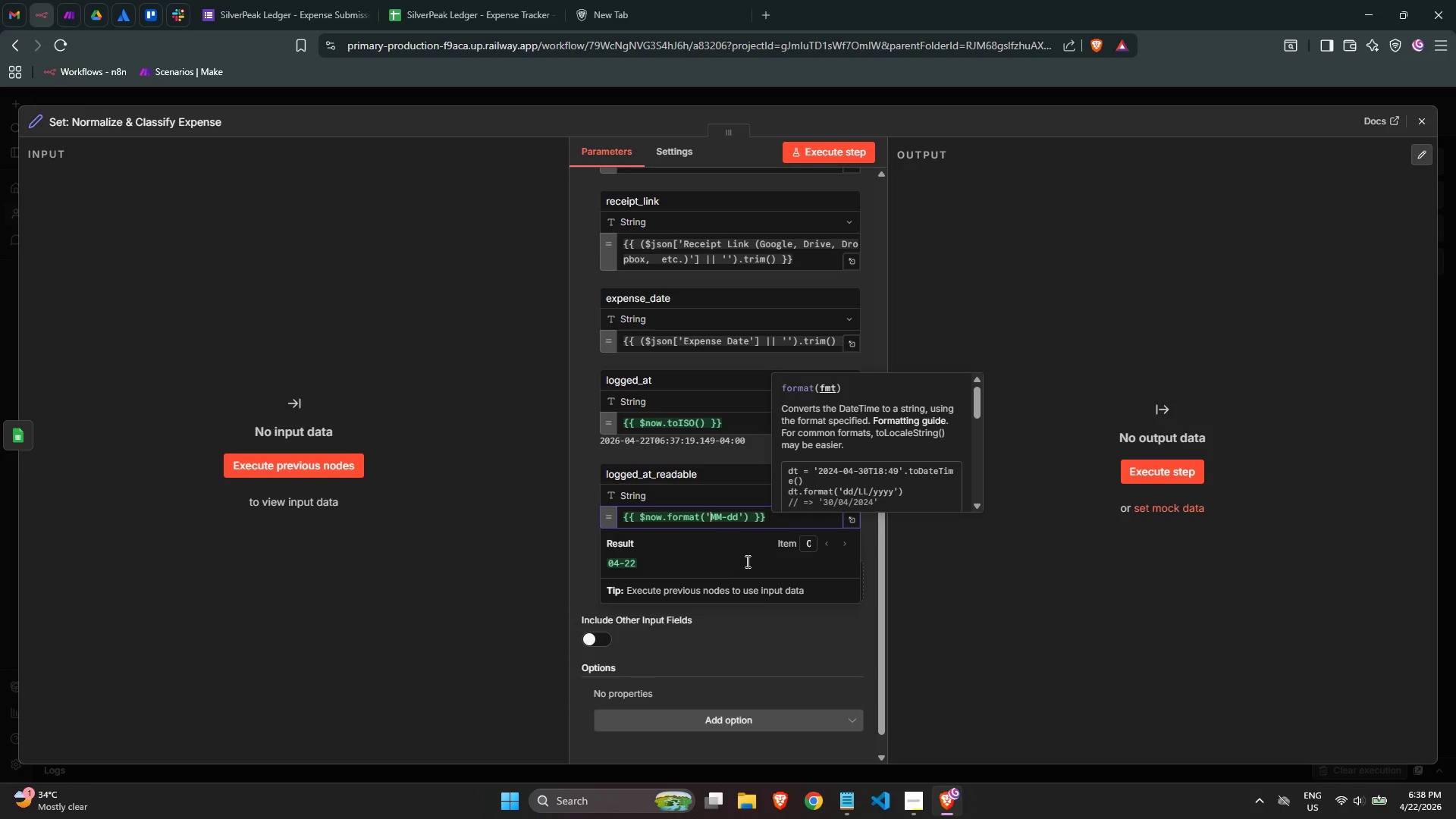 
key(ArrowRight)
 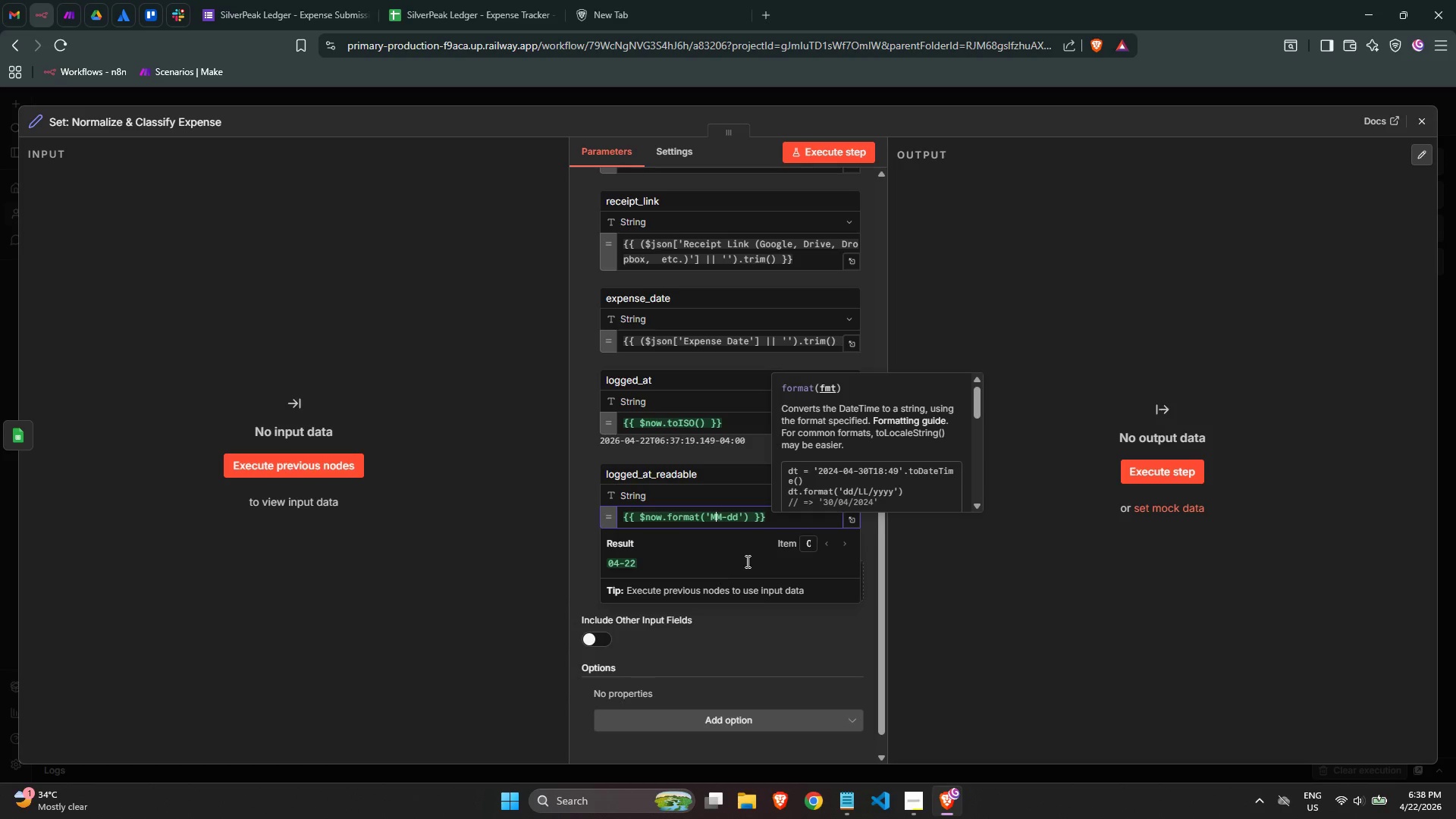 
key(ArrowRight)
 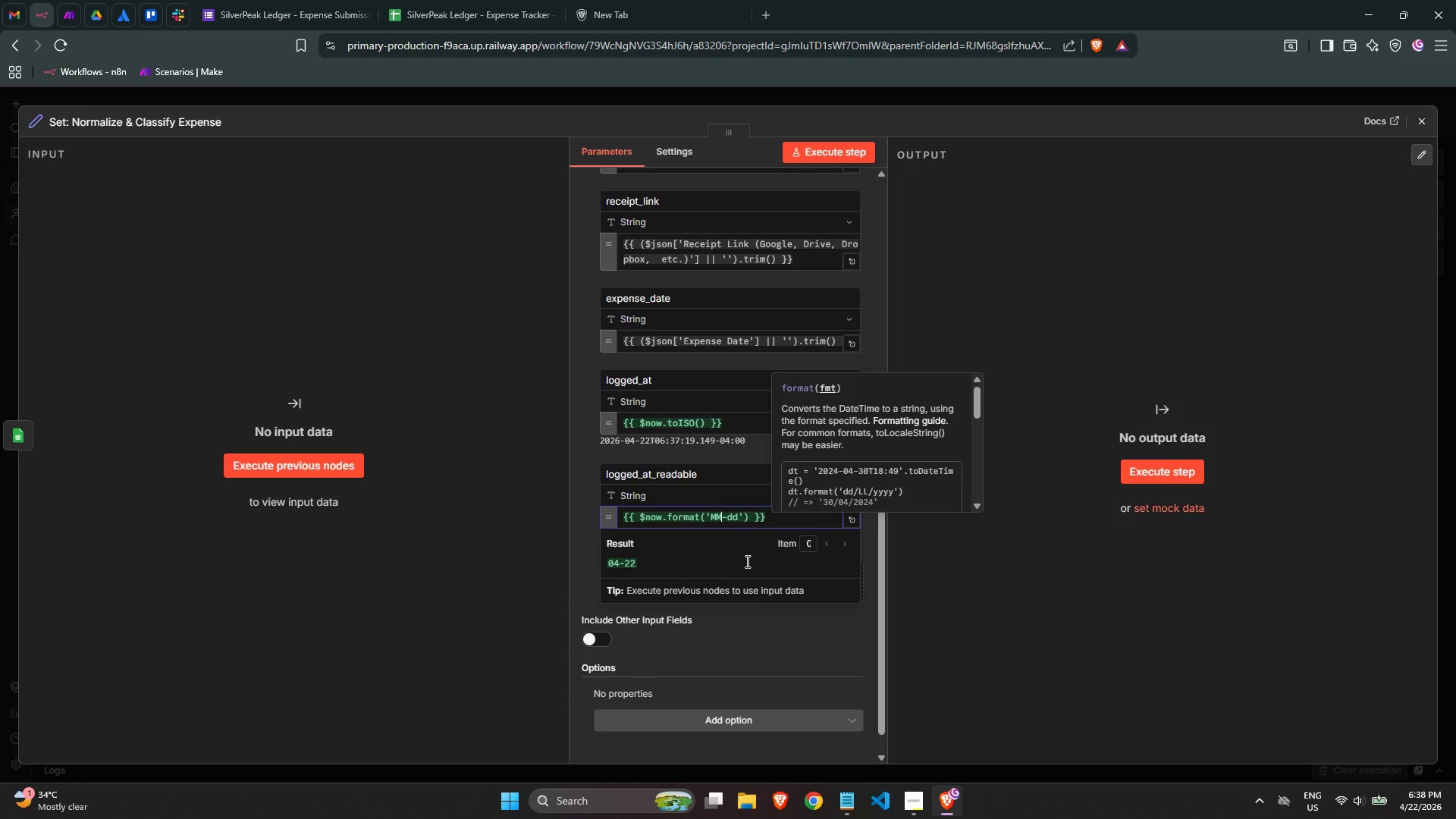 
key(ArrowRight)
 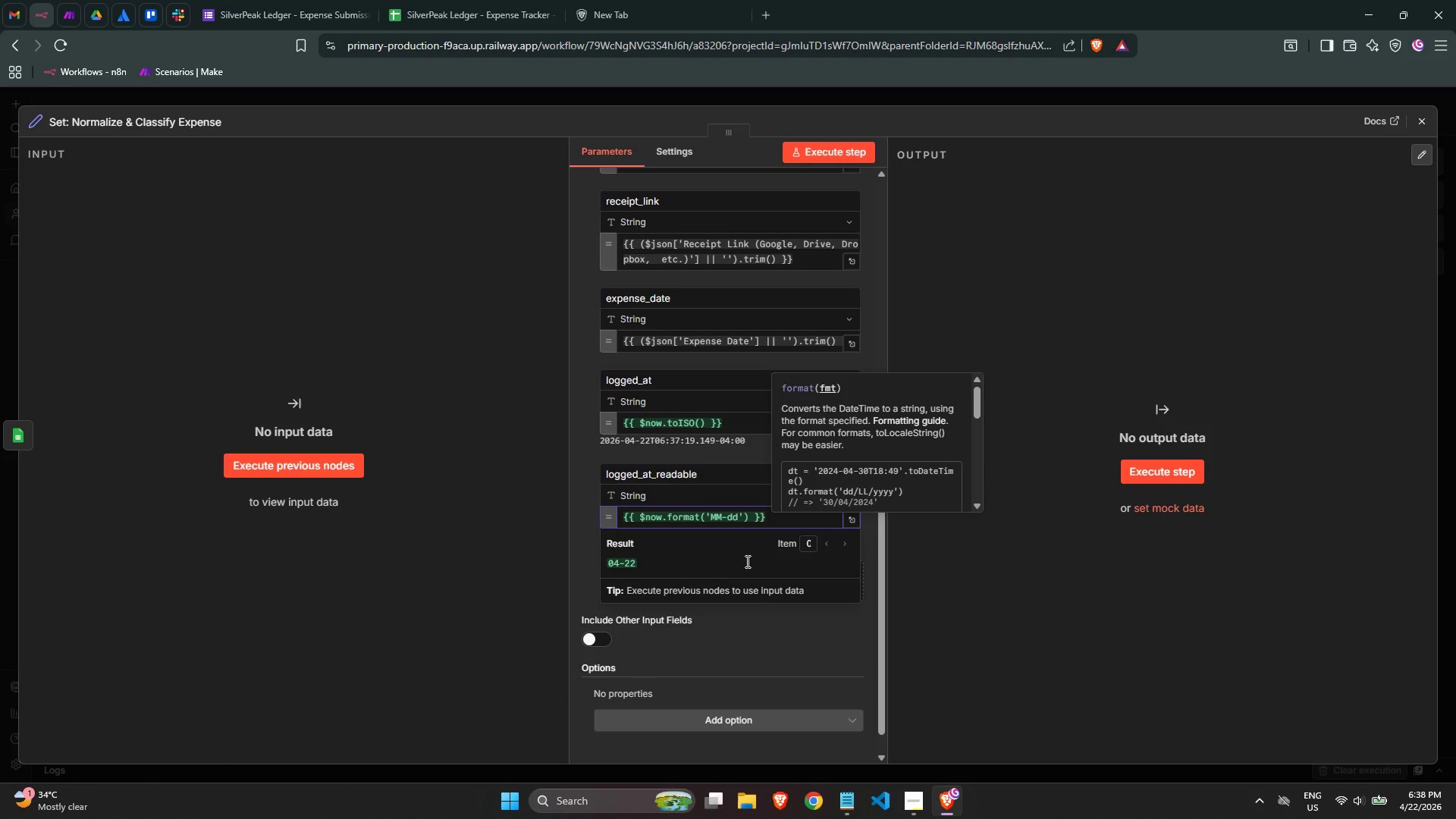 
key(Backspace)
 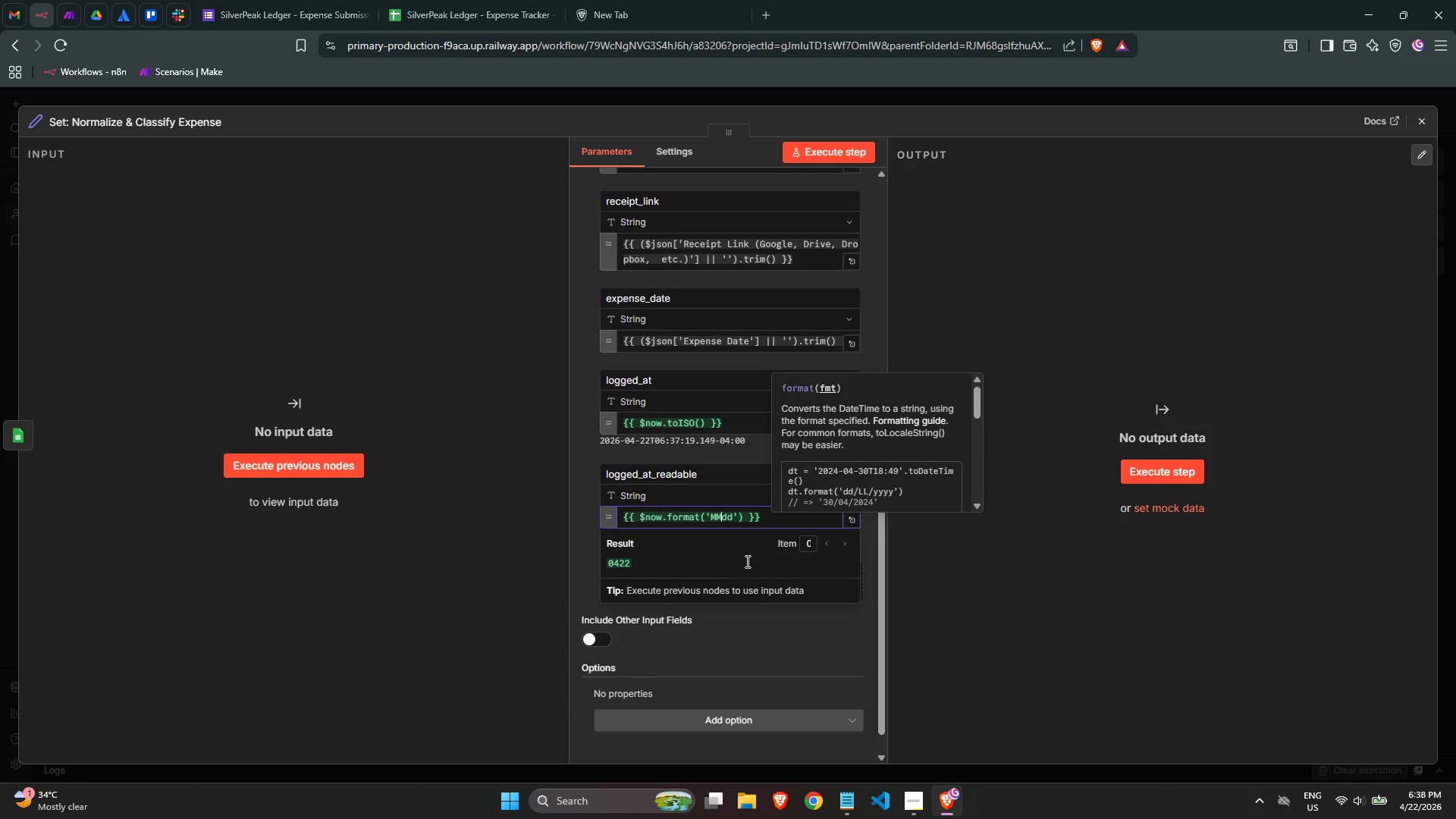 
key(Slash)
 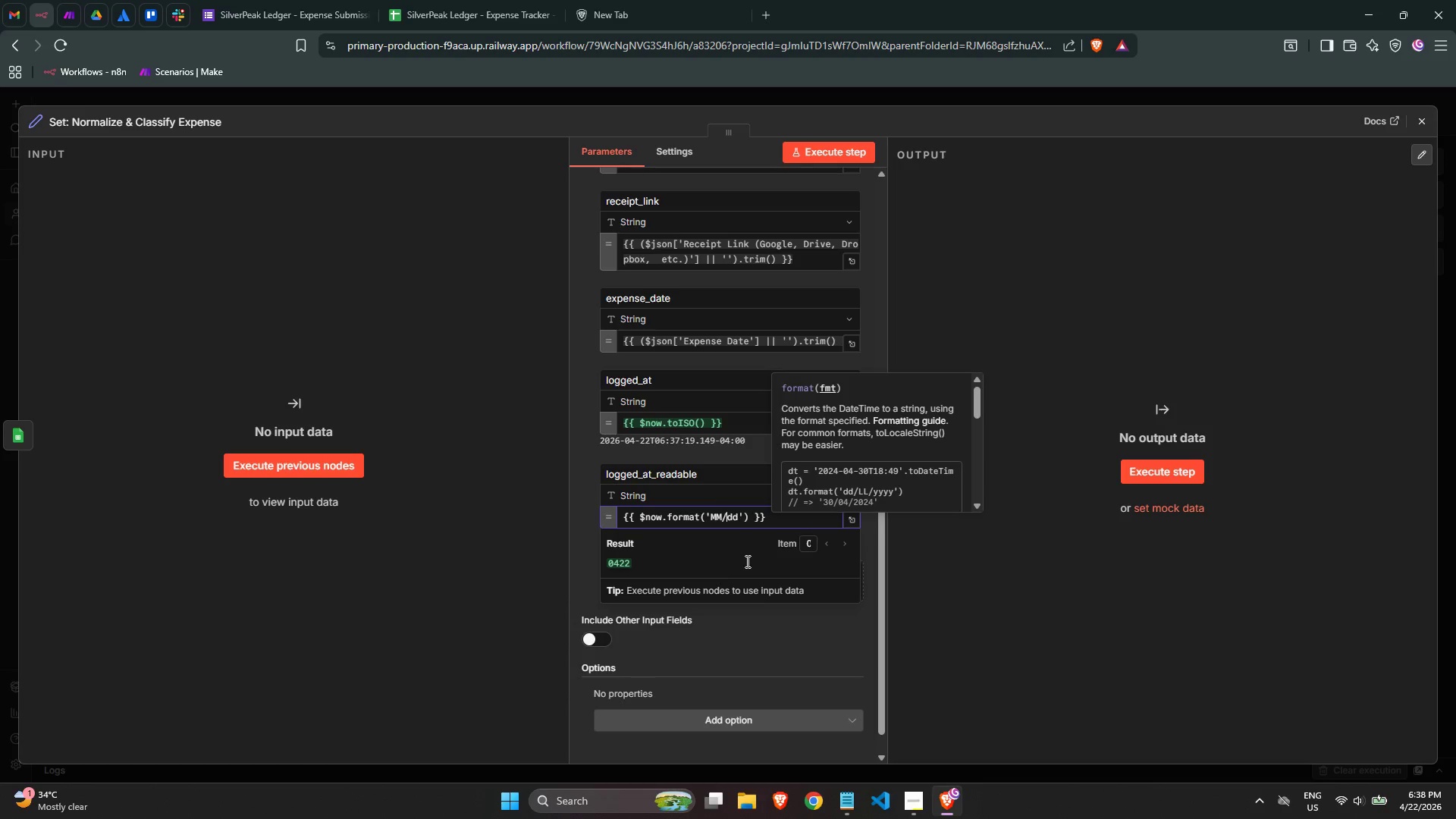 
key(ArrowRight)
 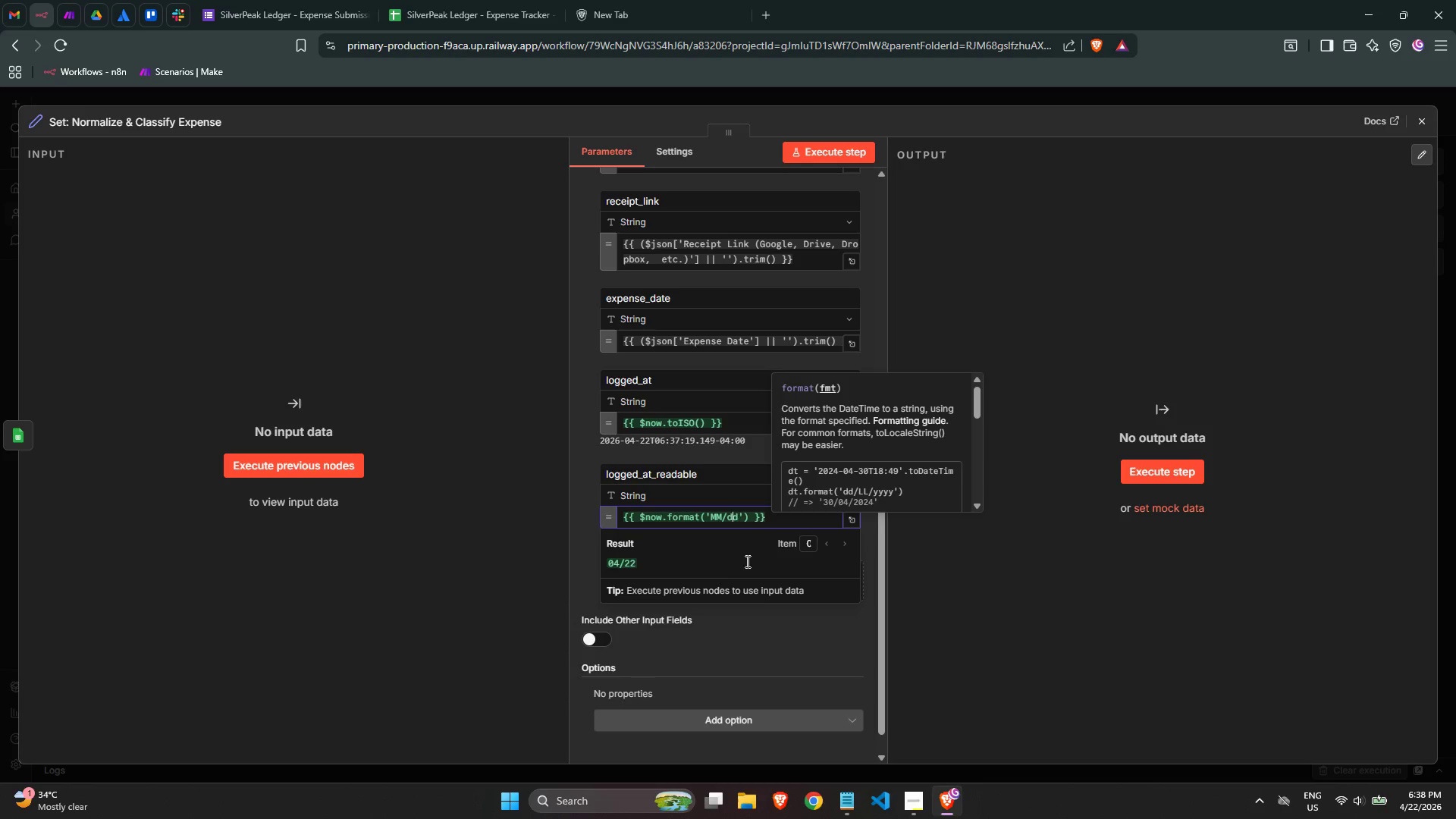 
key(ArrowRight)
 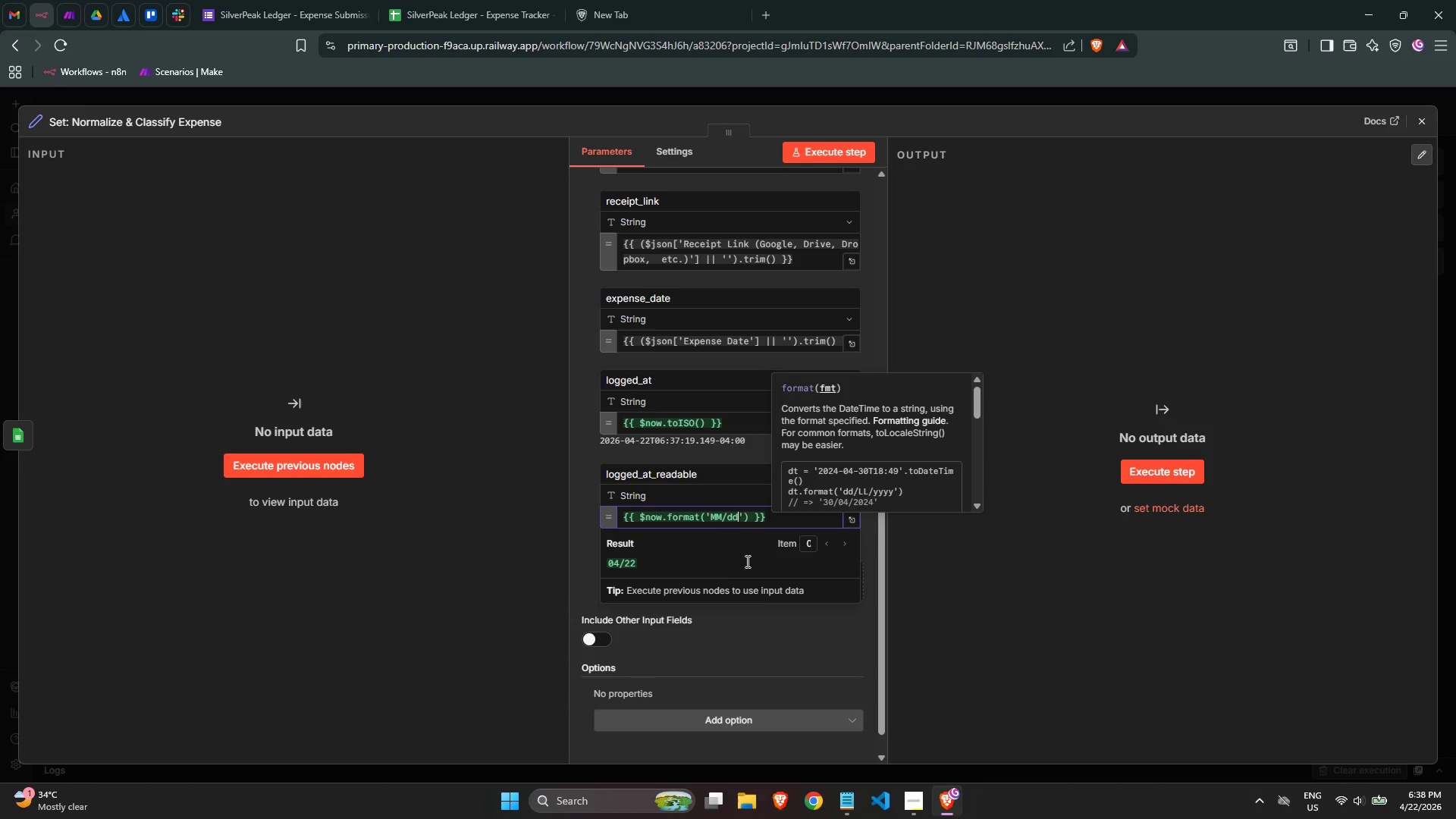 
key(ArrowRight)
 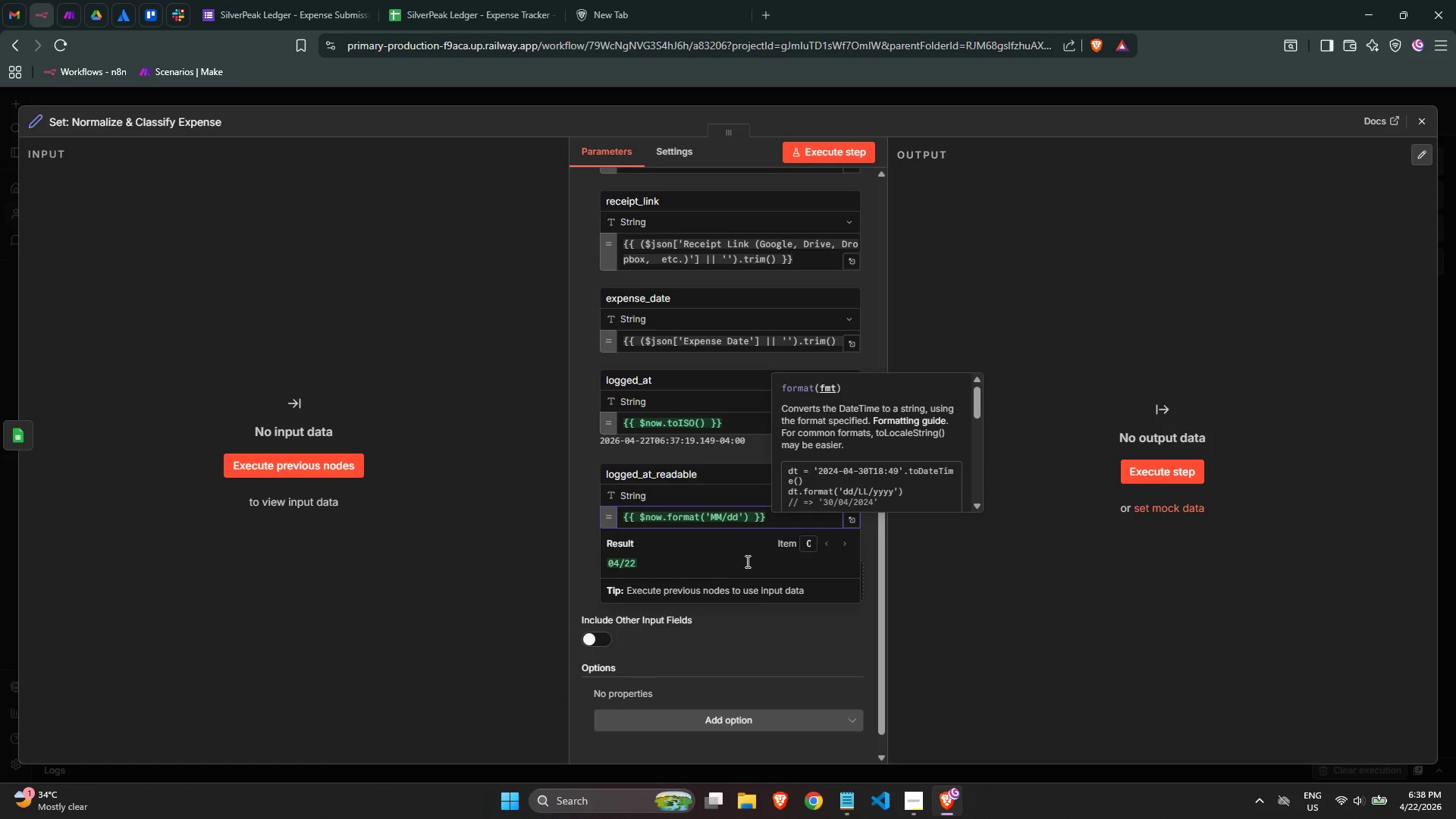 
key(ArrowLeft)
 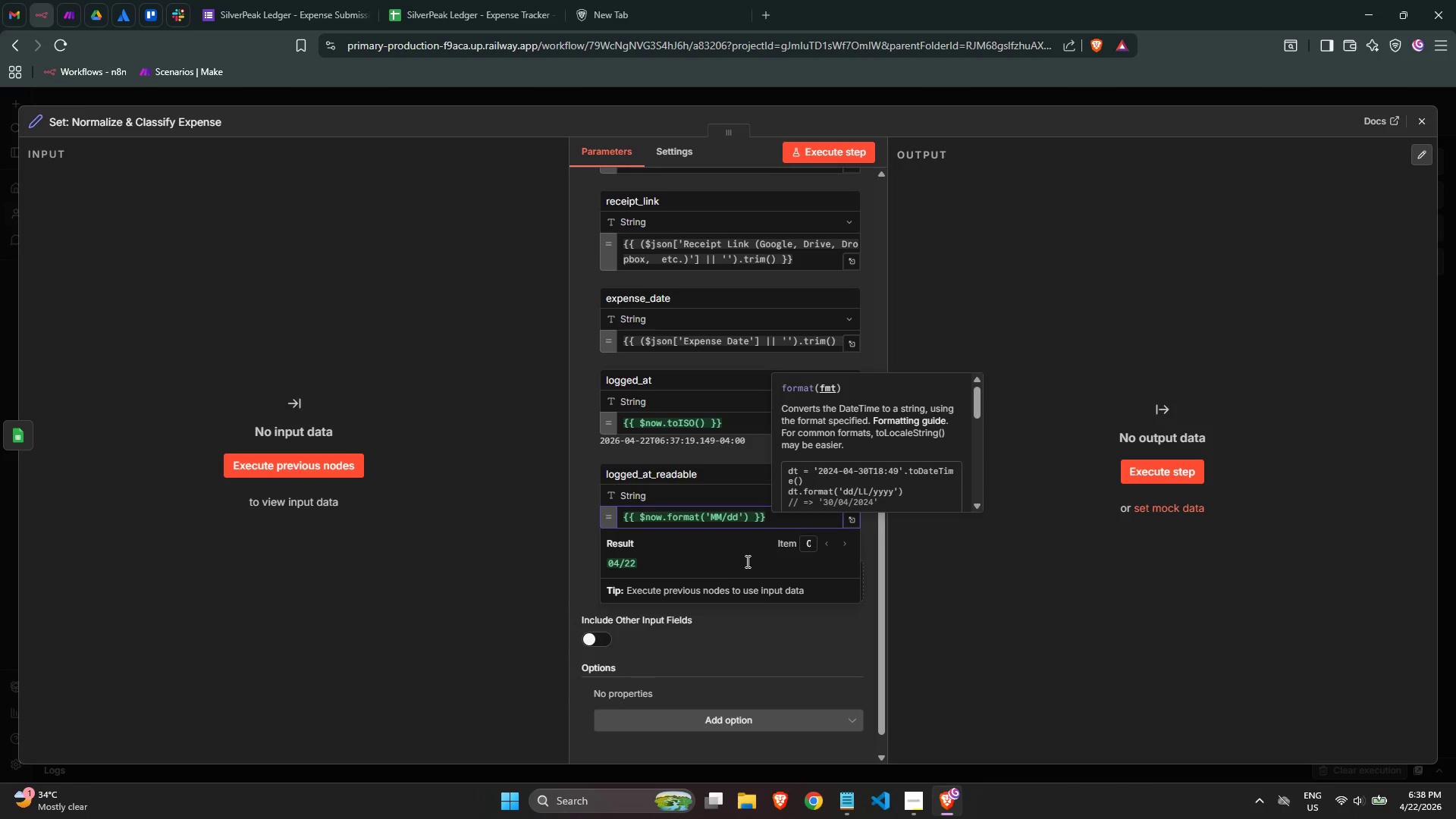 
type(/yyyy hh:mm:ss)
 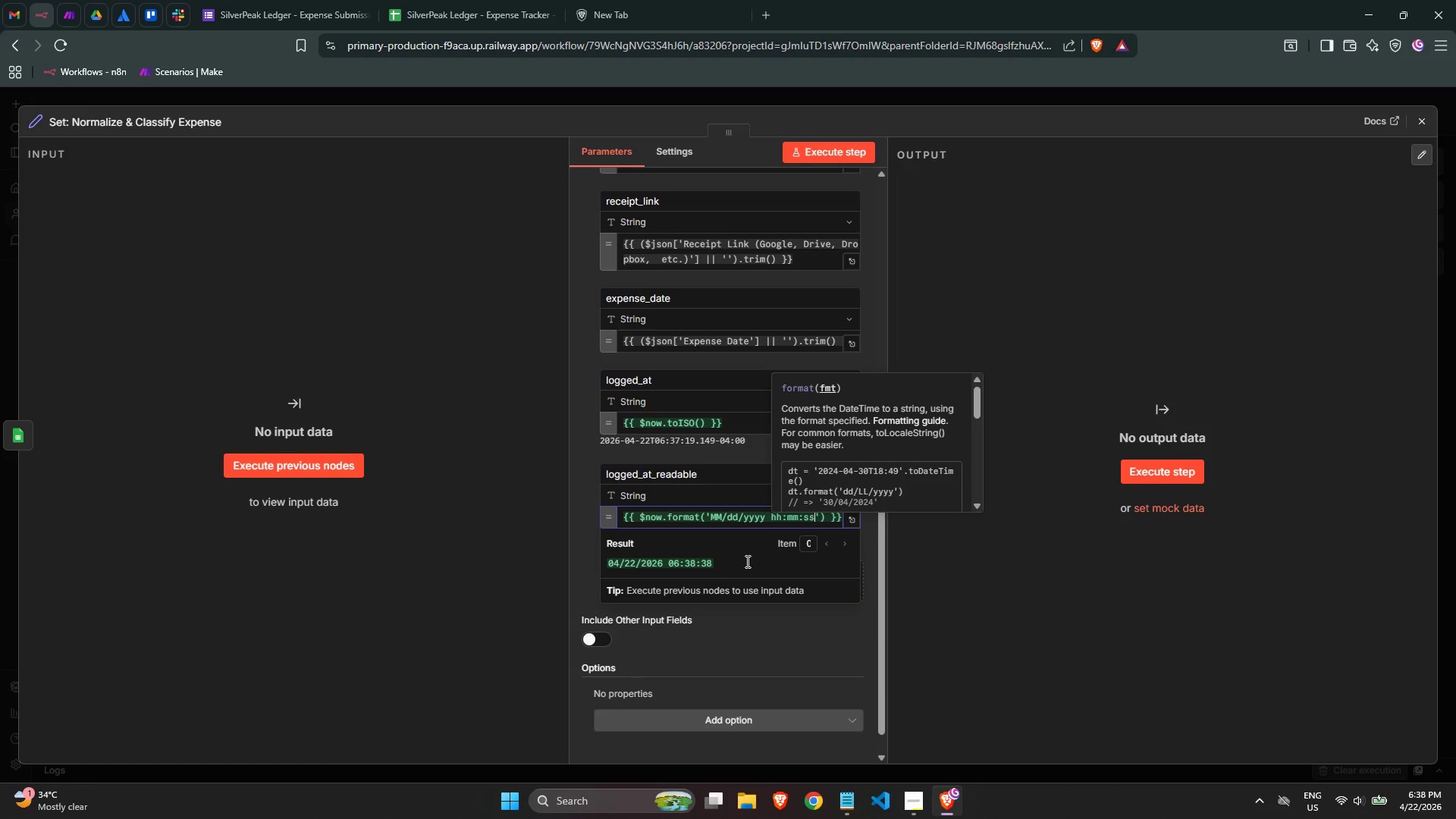 
wait(5.92)
 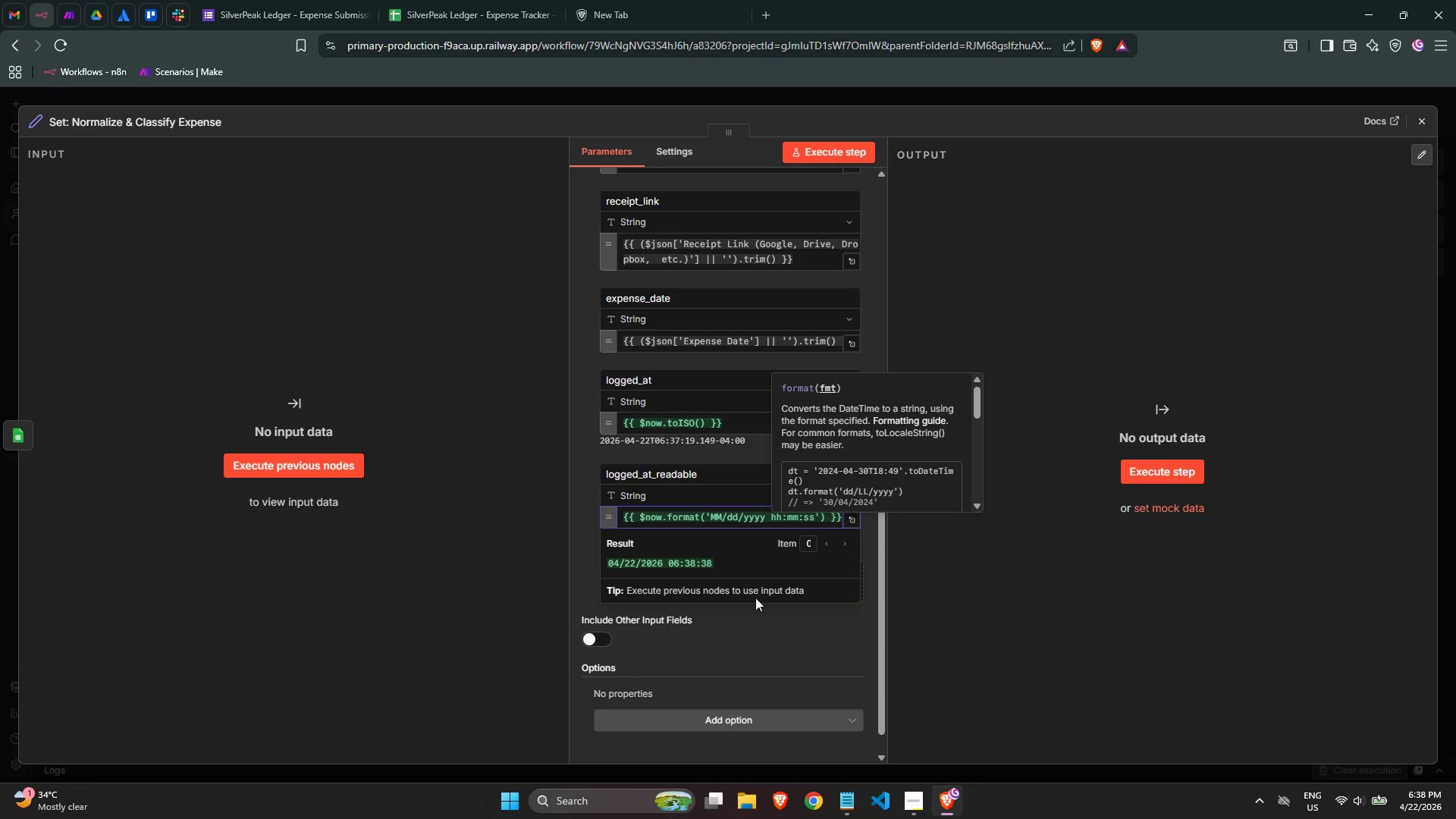 
key(Backspace)
 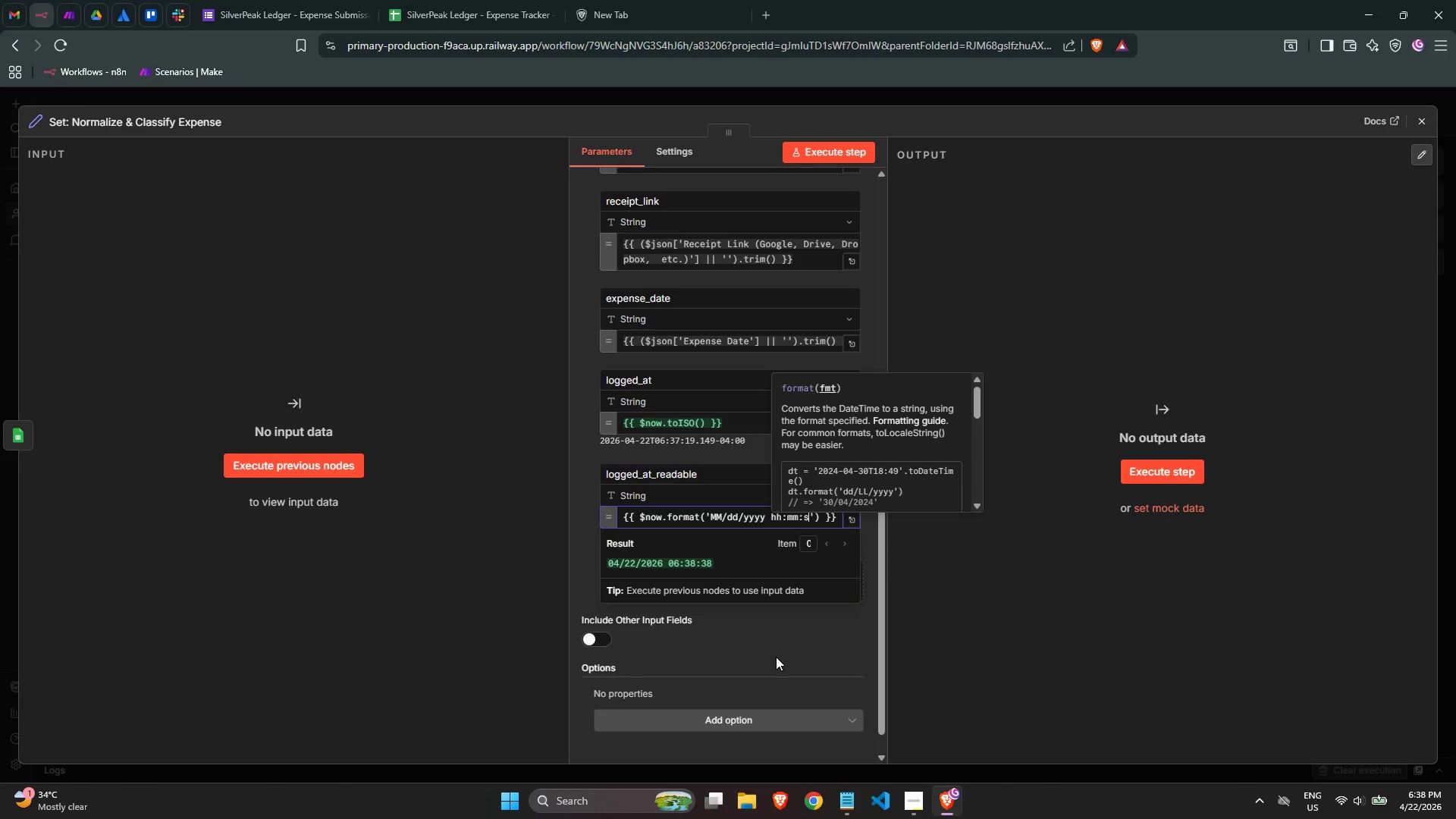 
key(Backspace)
 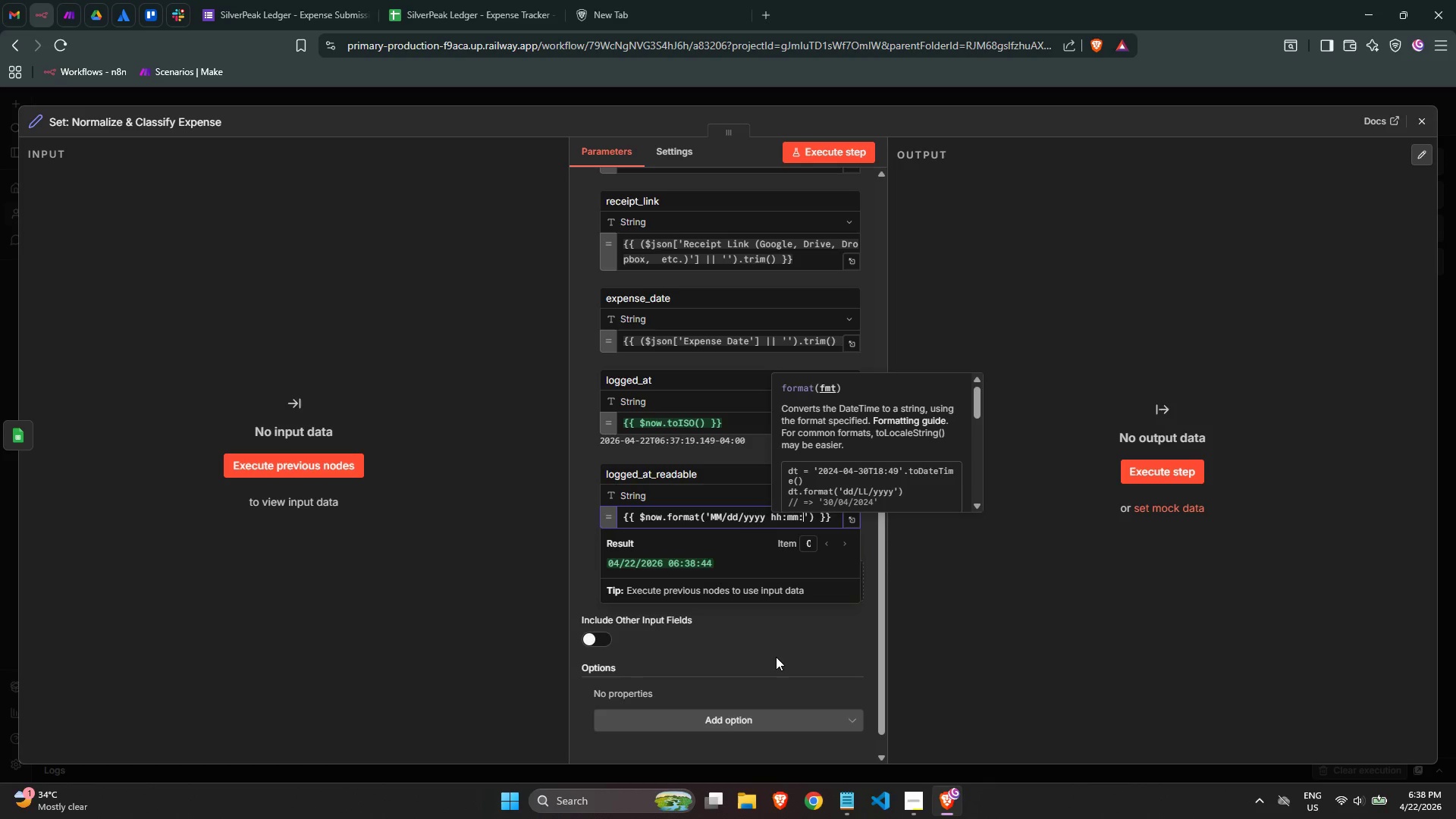 
key(Backspace)
 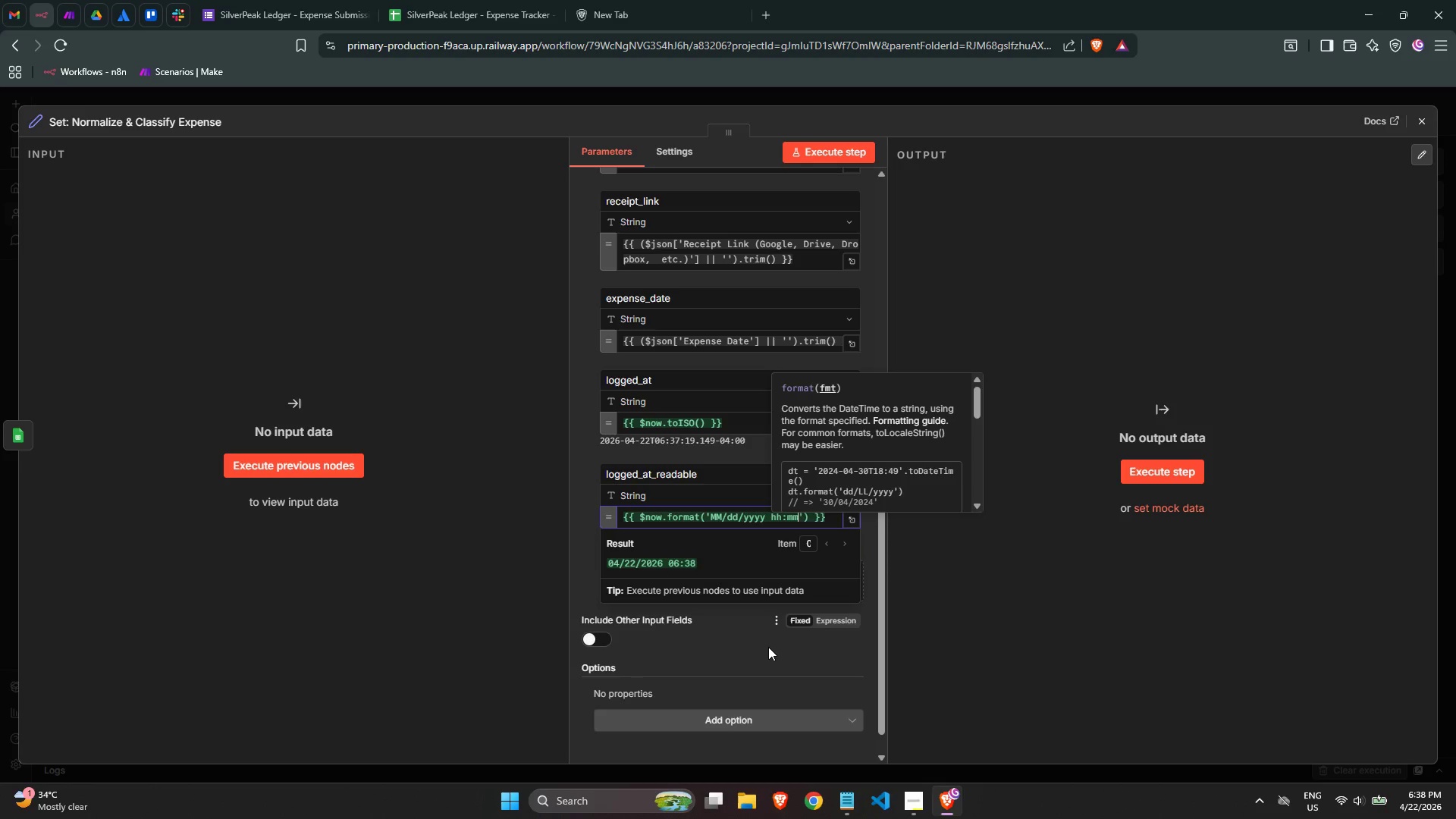 
left_click([768, 647])
 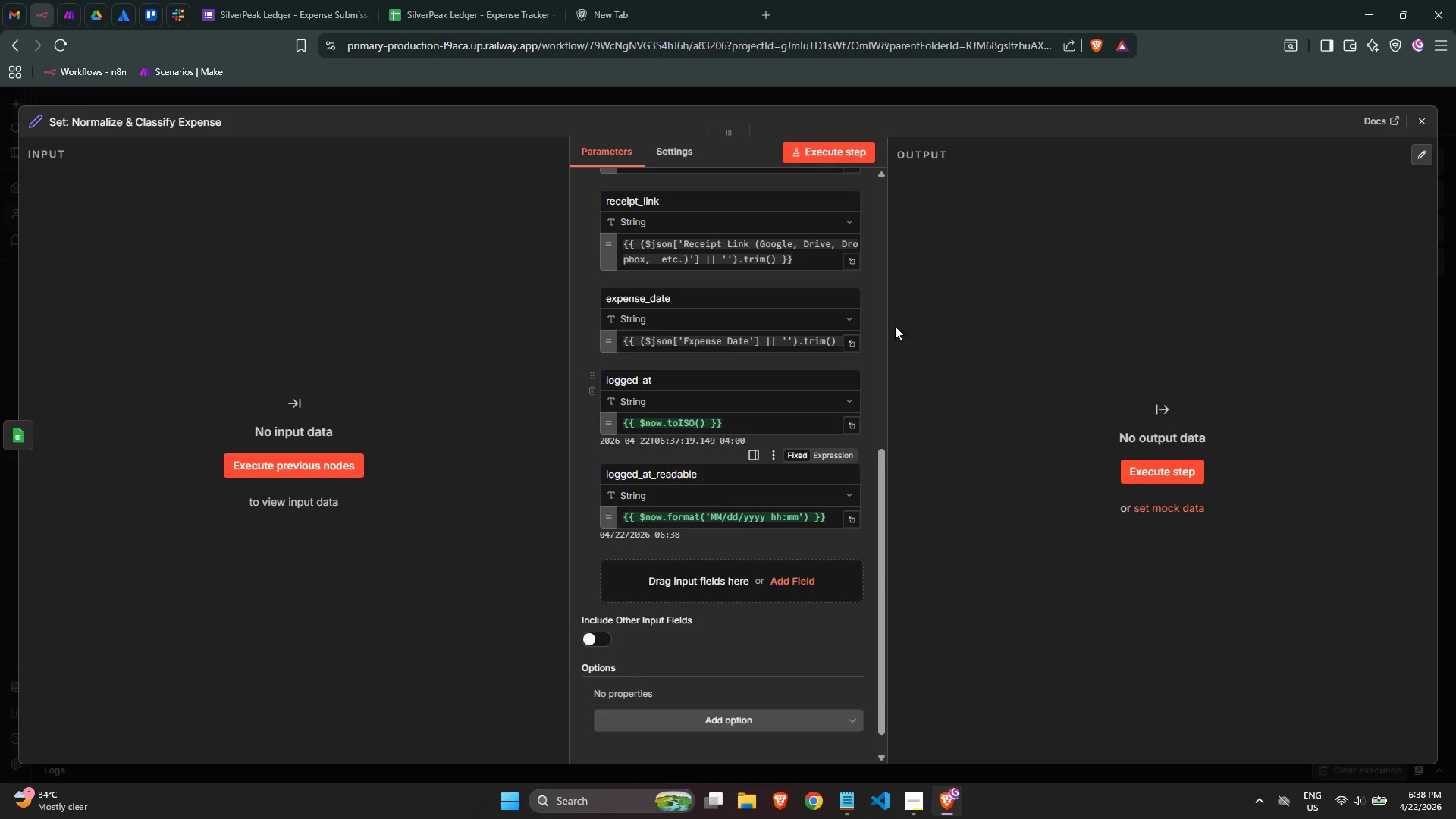 
wait(6.42)
 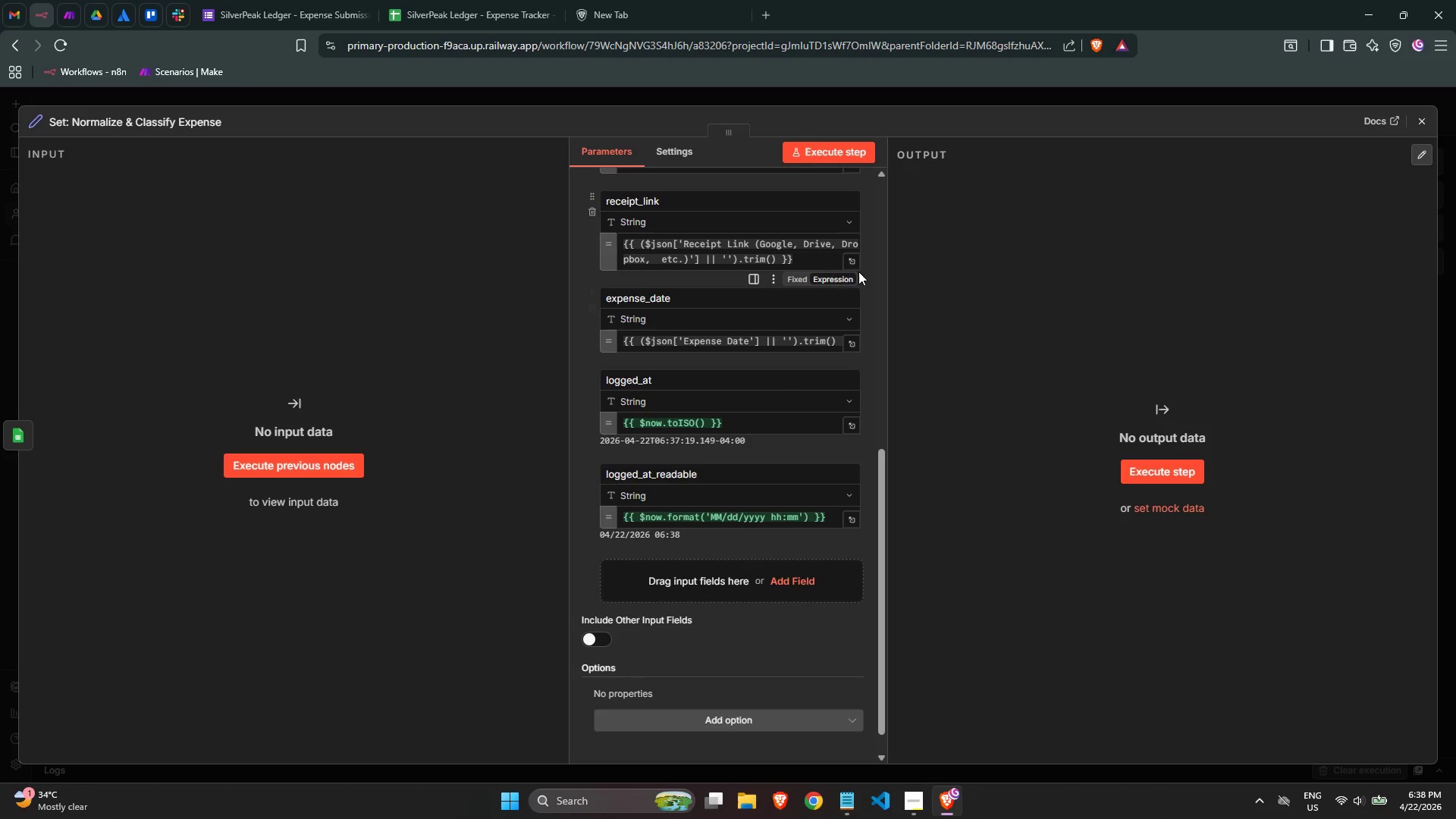 
left_click([1420, 129])
 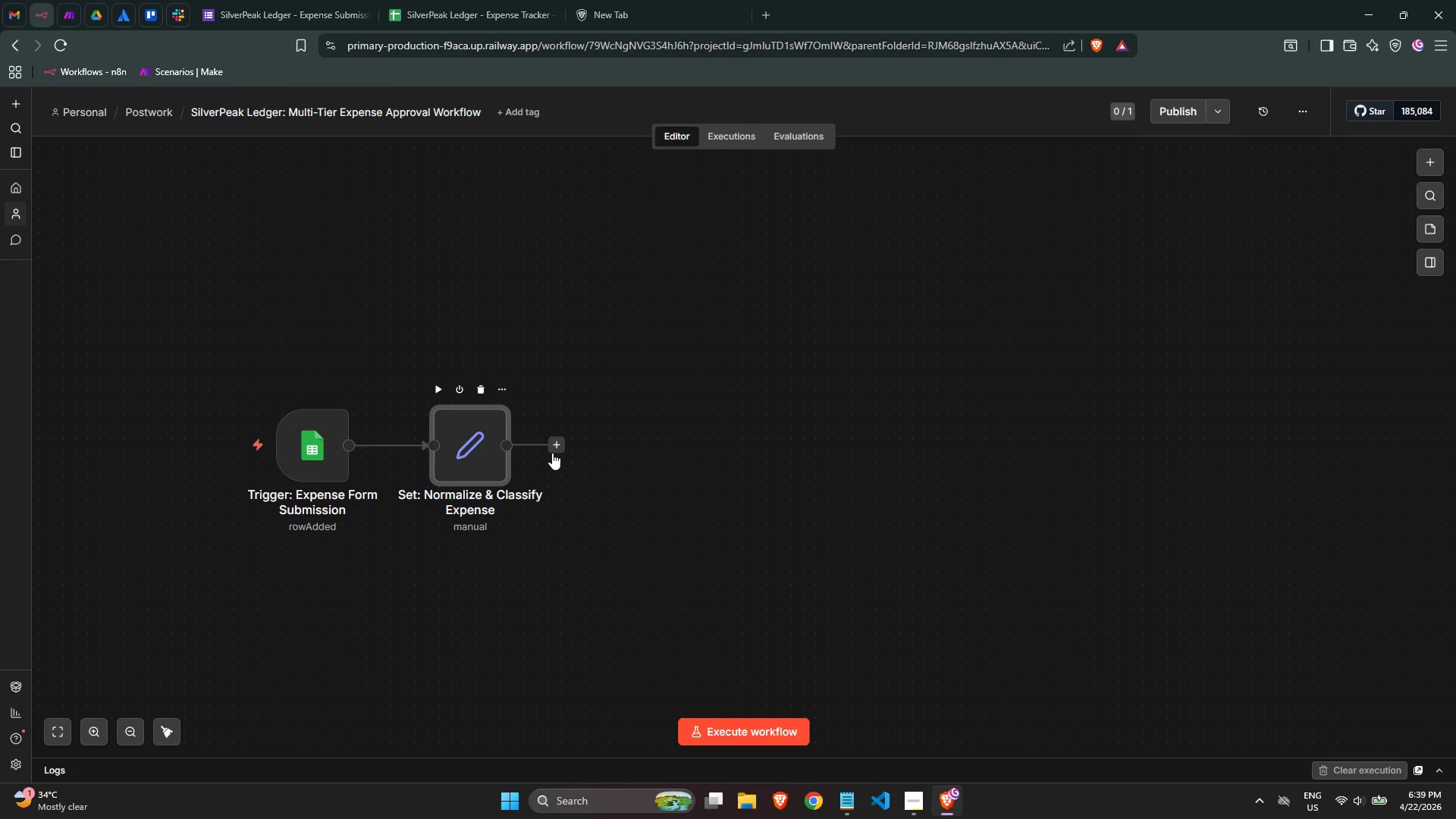 
wait(13.75)
 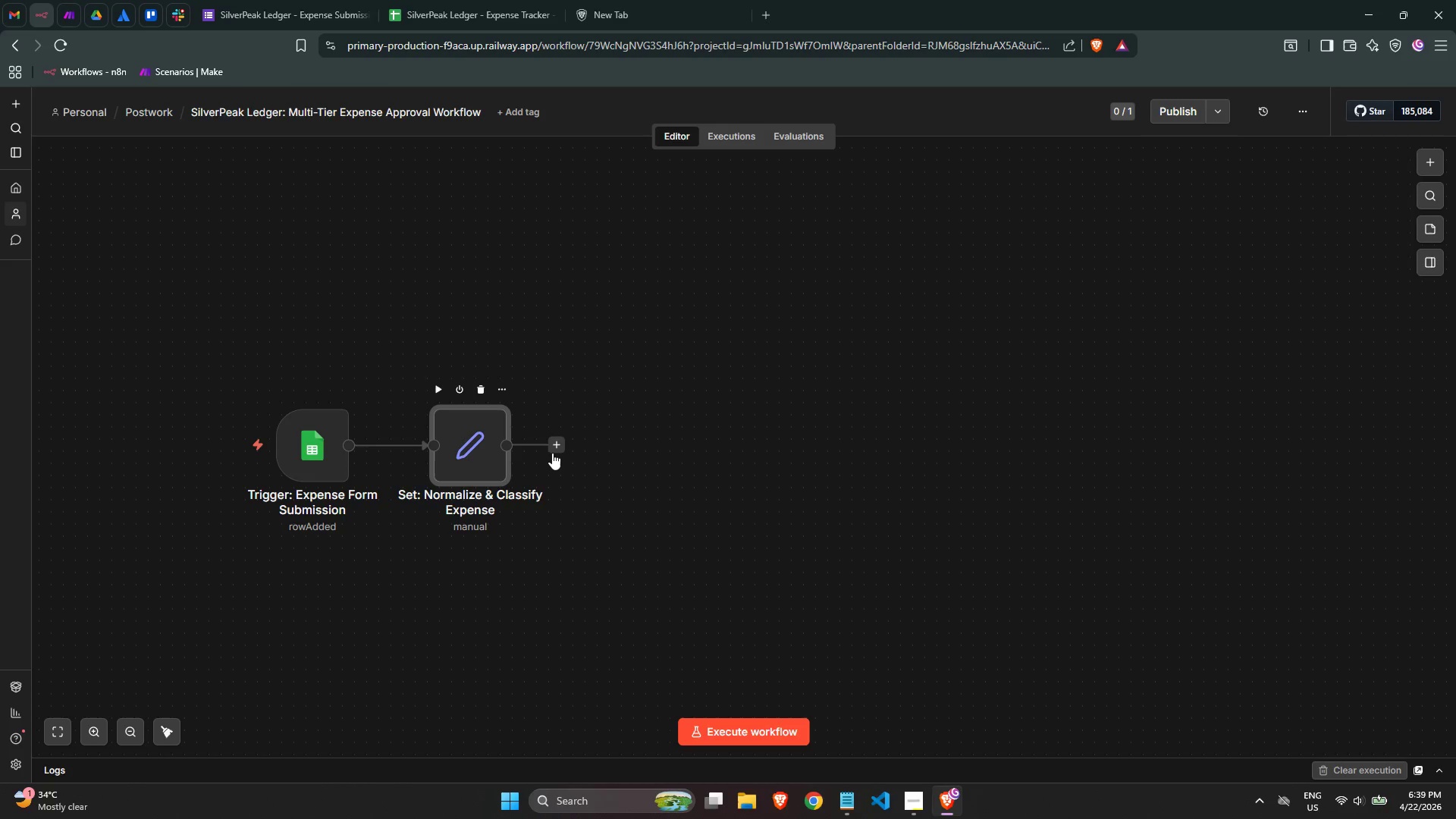 
double_click([468, 468])
 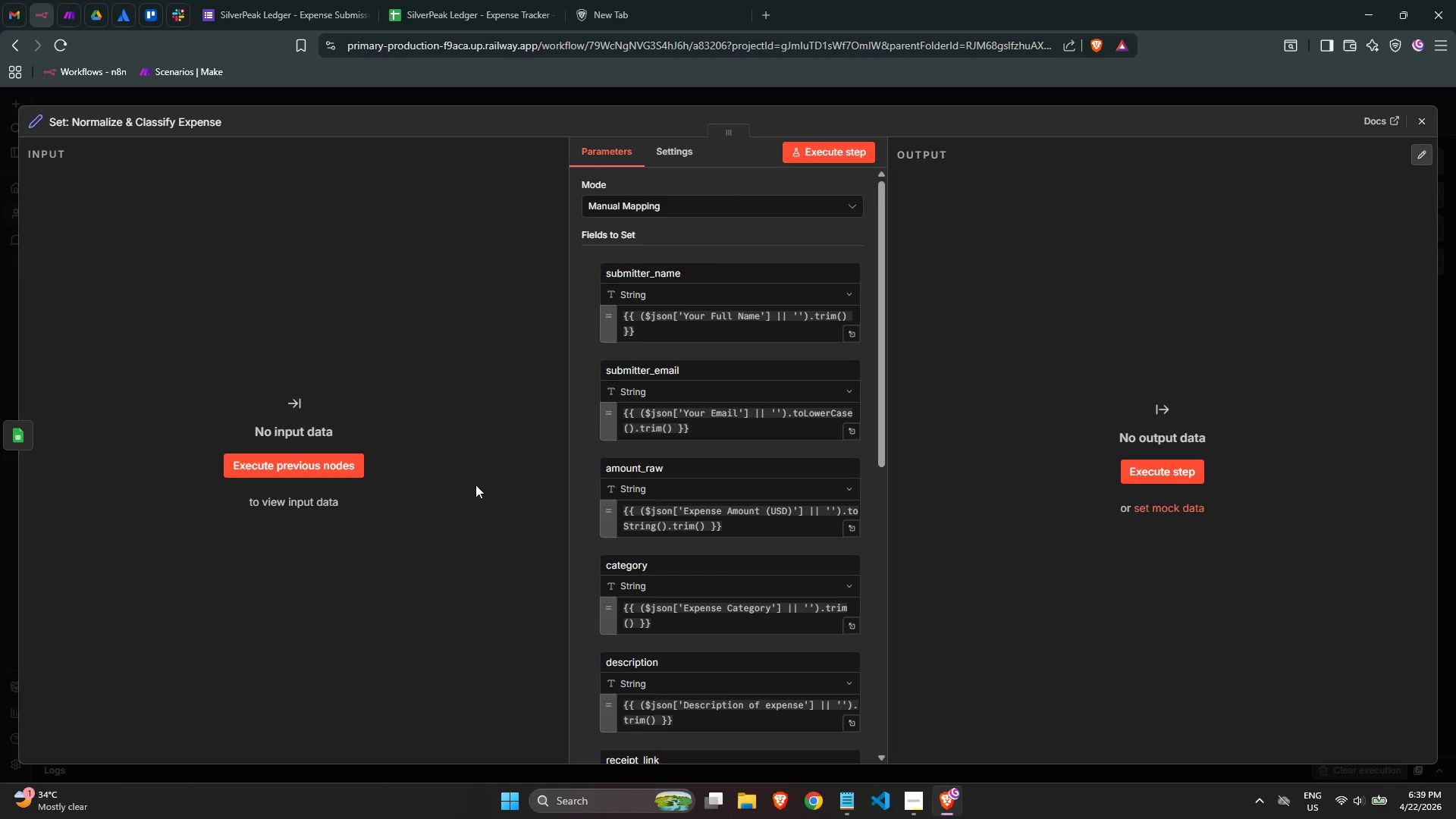 
left_click([733, 544])
 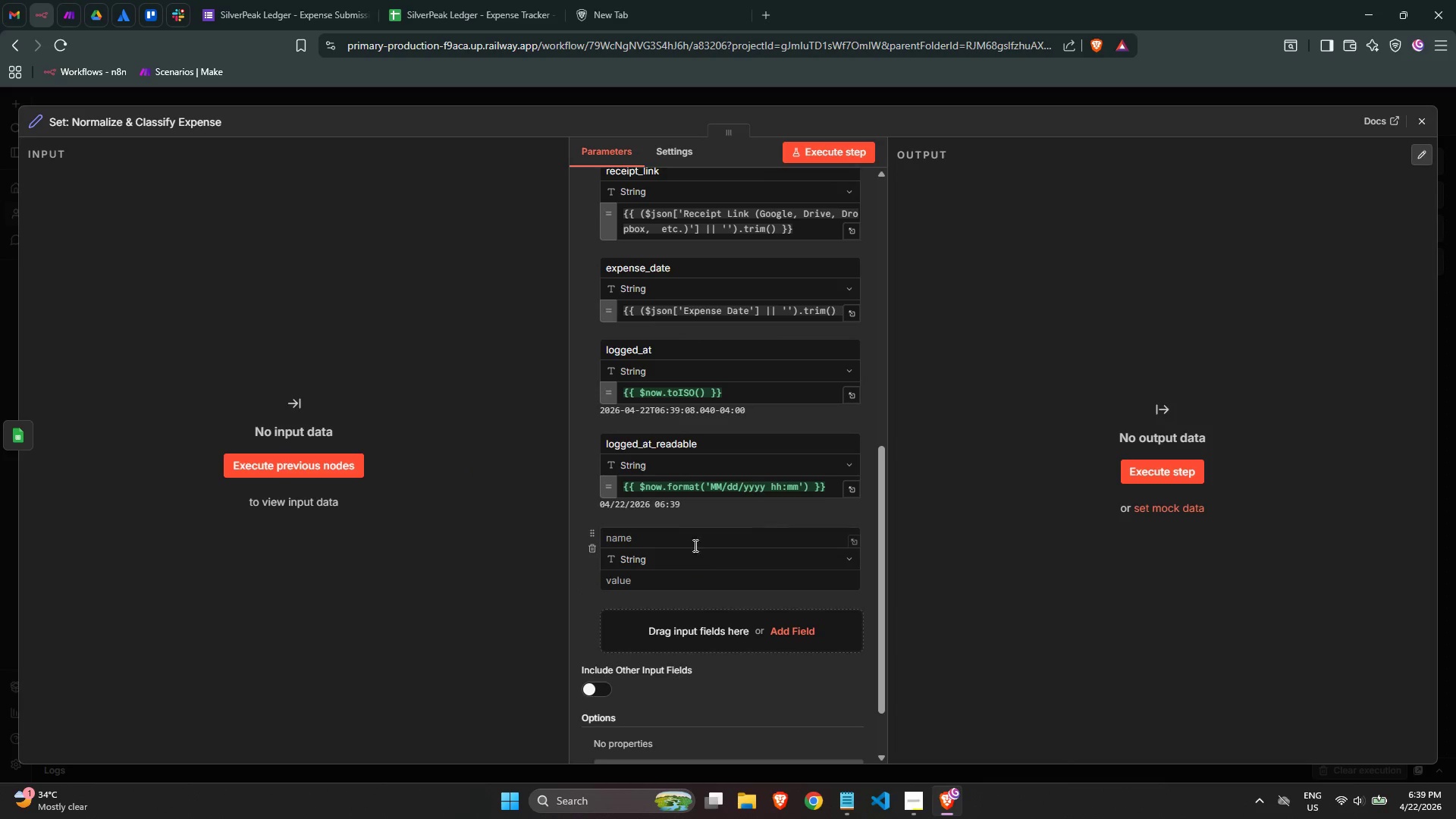 
scroll: coordinate [757, 556], scroll_direction: down, amount: 13.0
 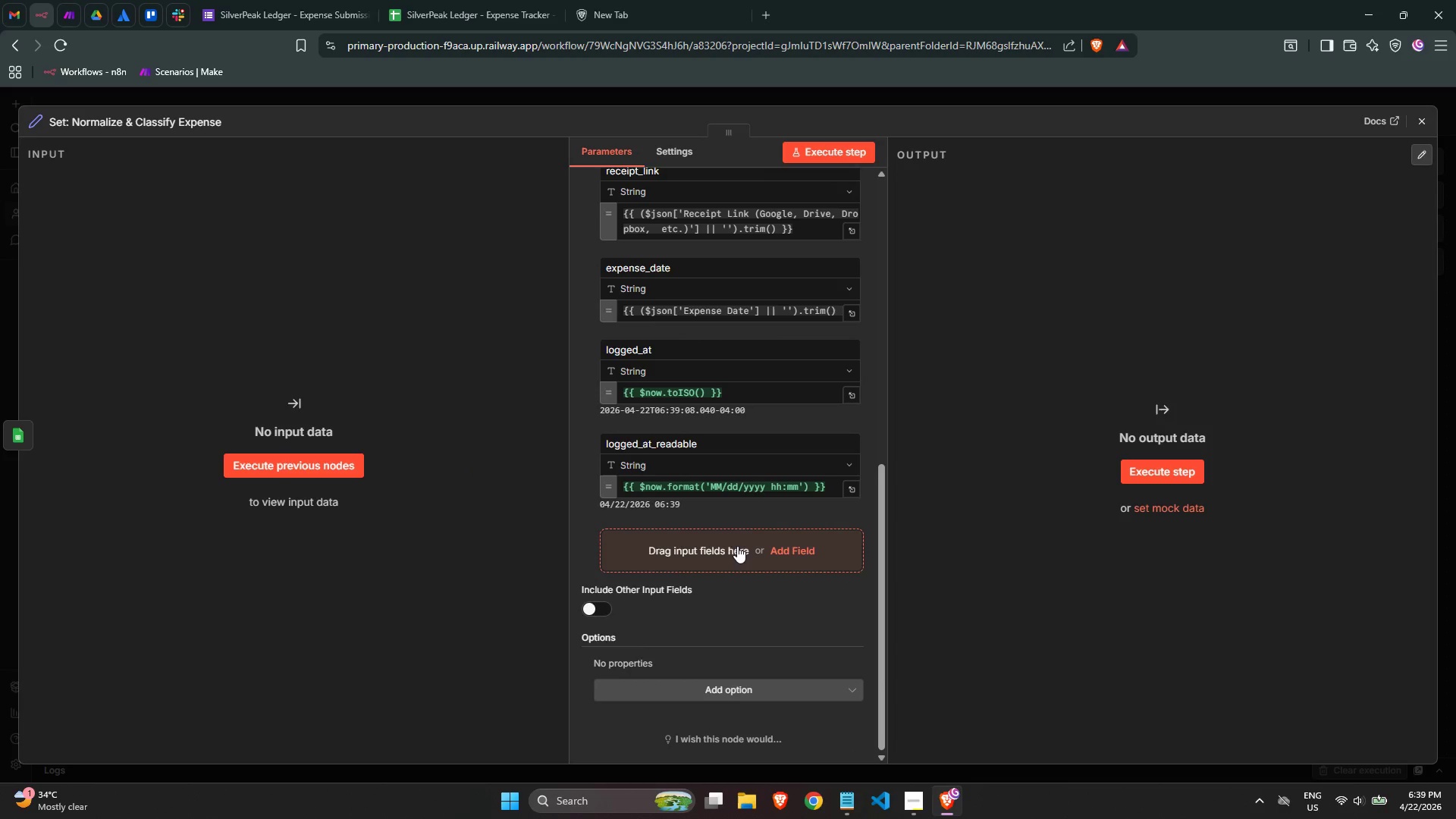 
left_click([691, 538])
 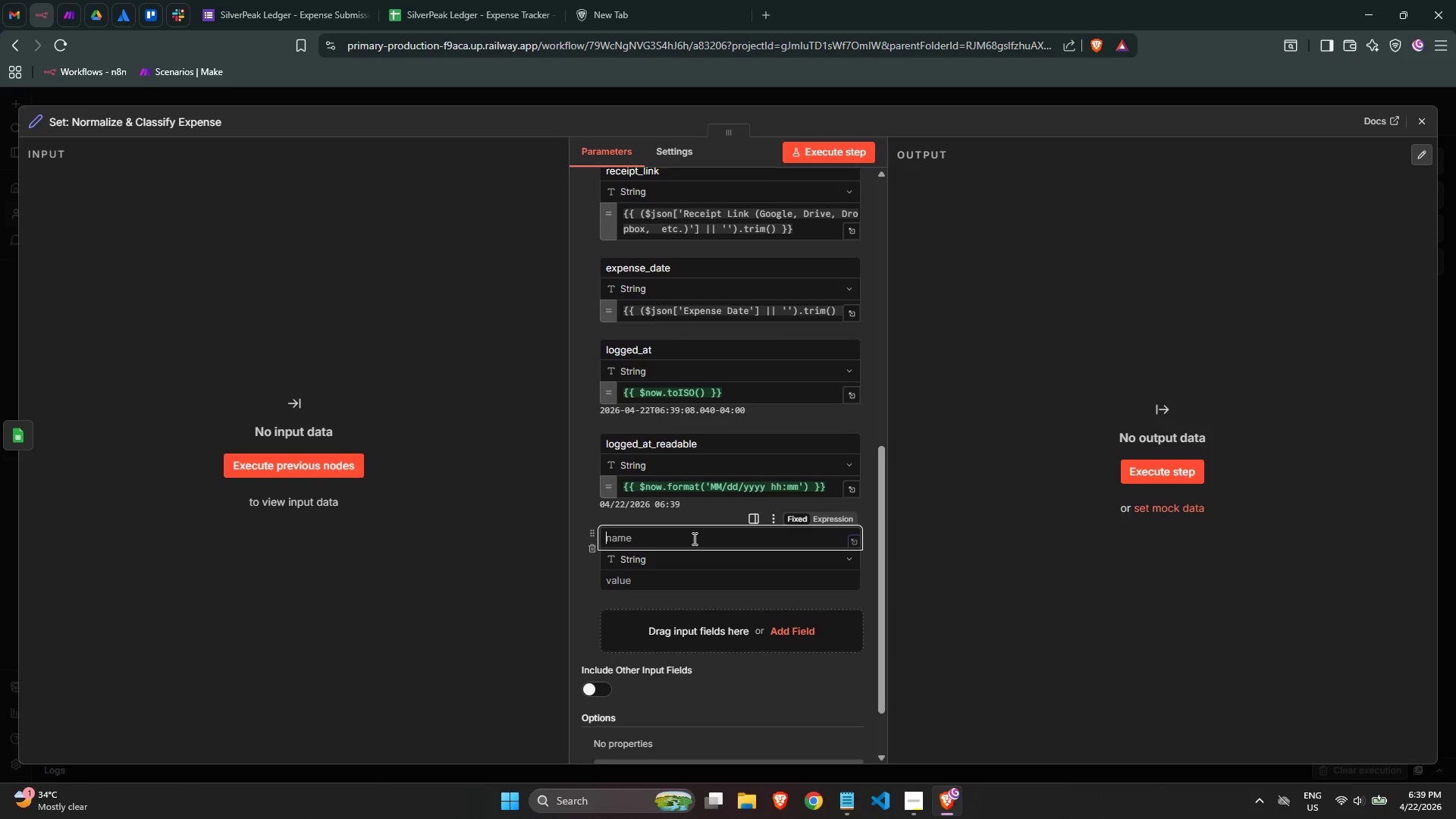 
type(amount_numeric)
 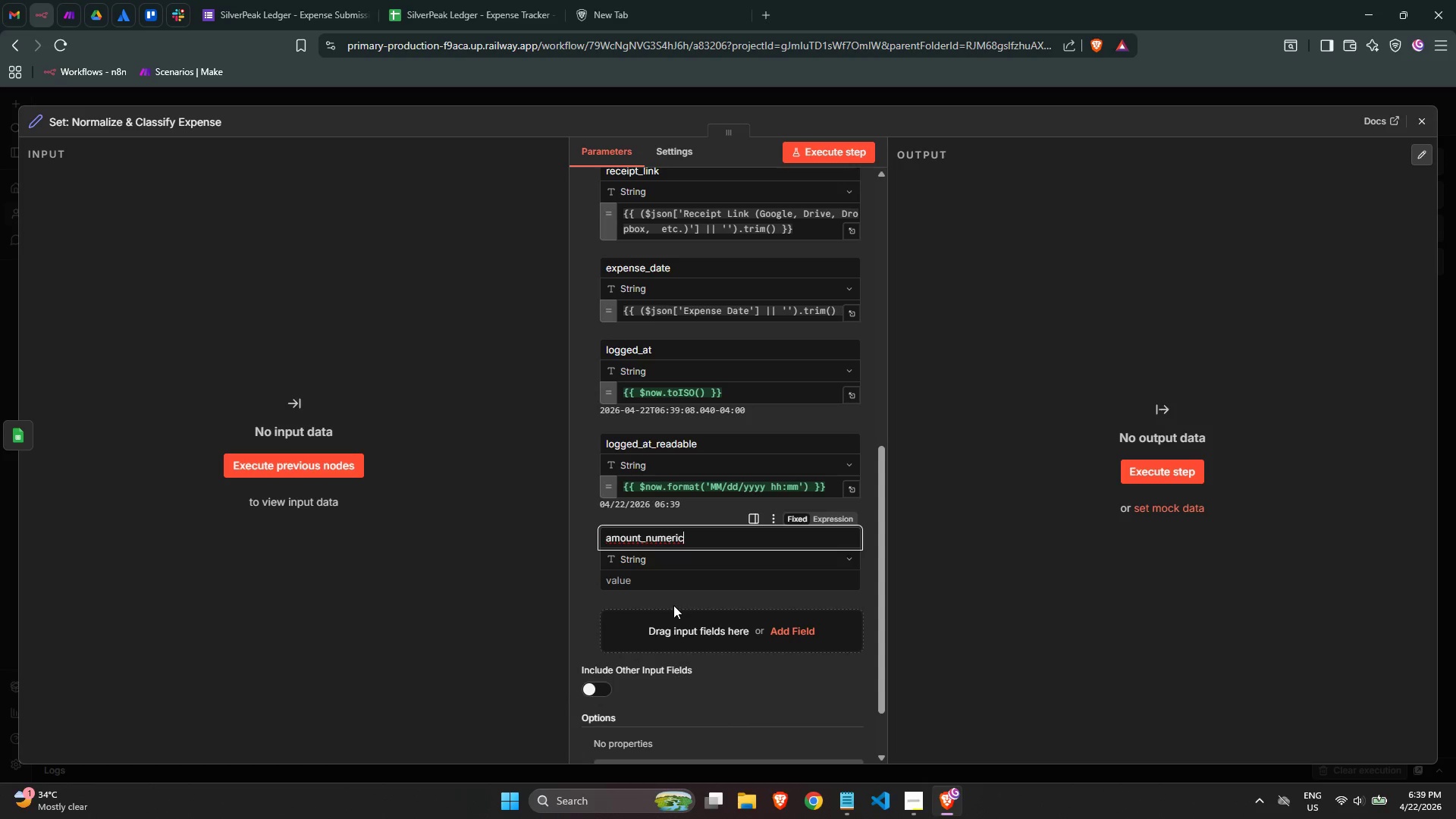 
left_click([661, 576])
 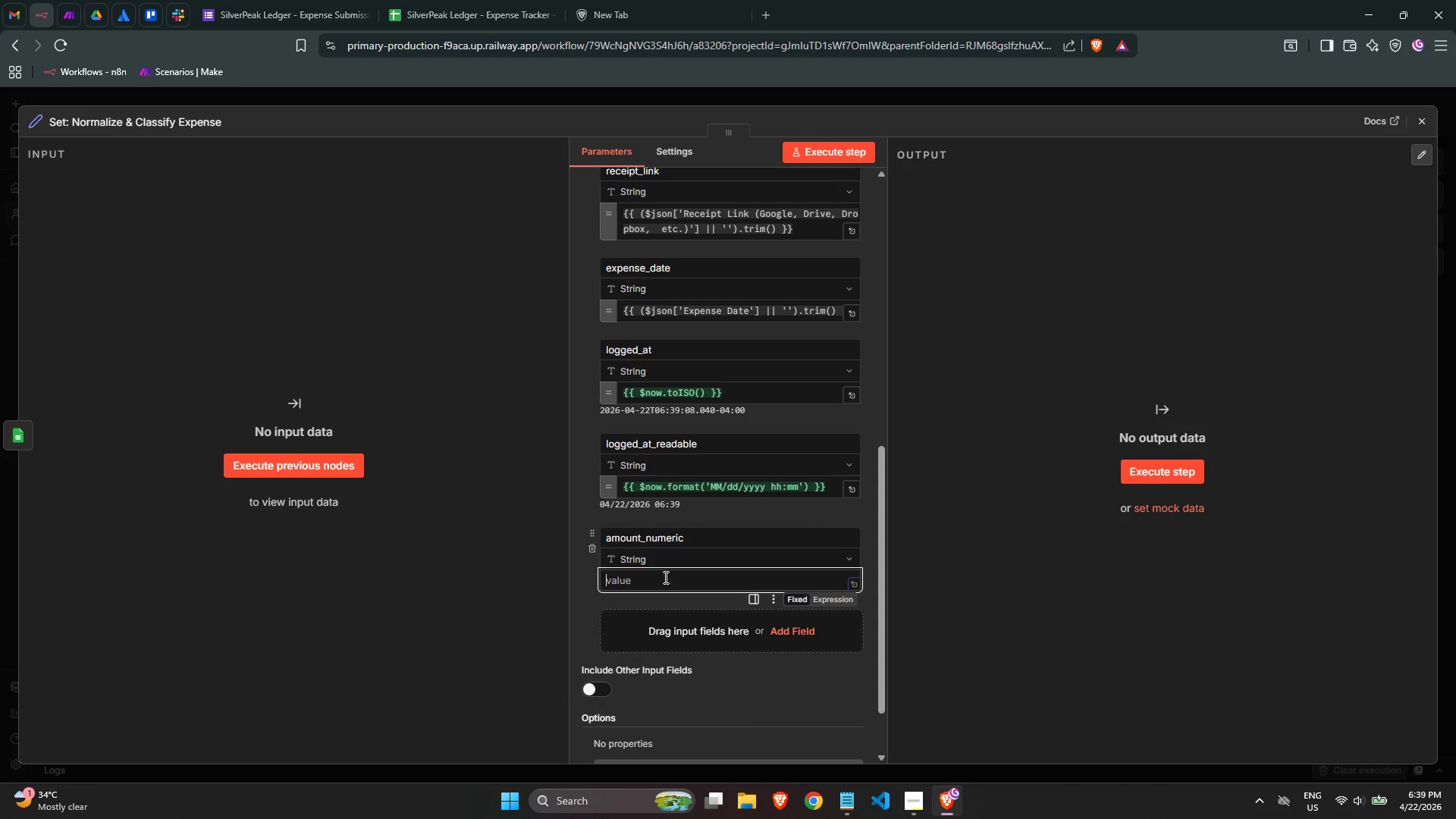 
key(Equal)
 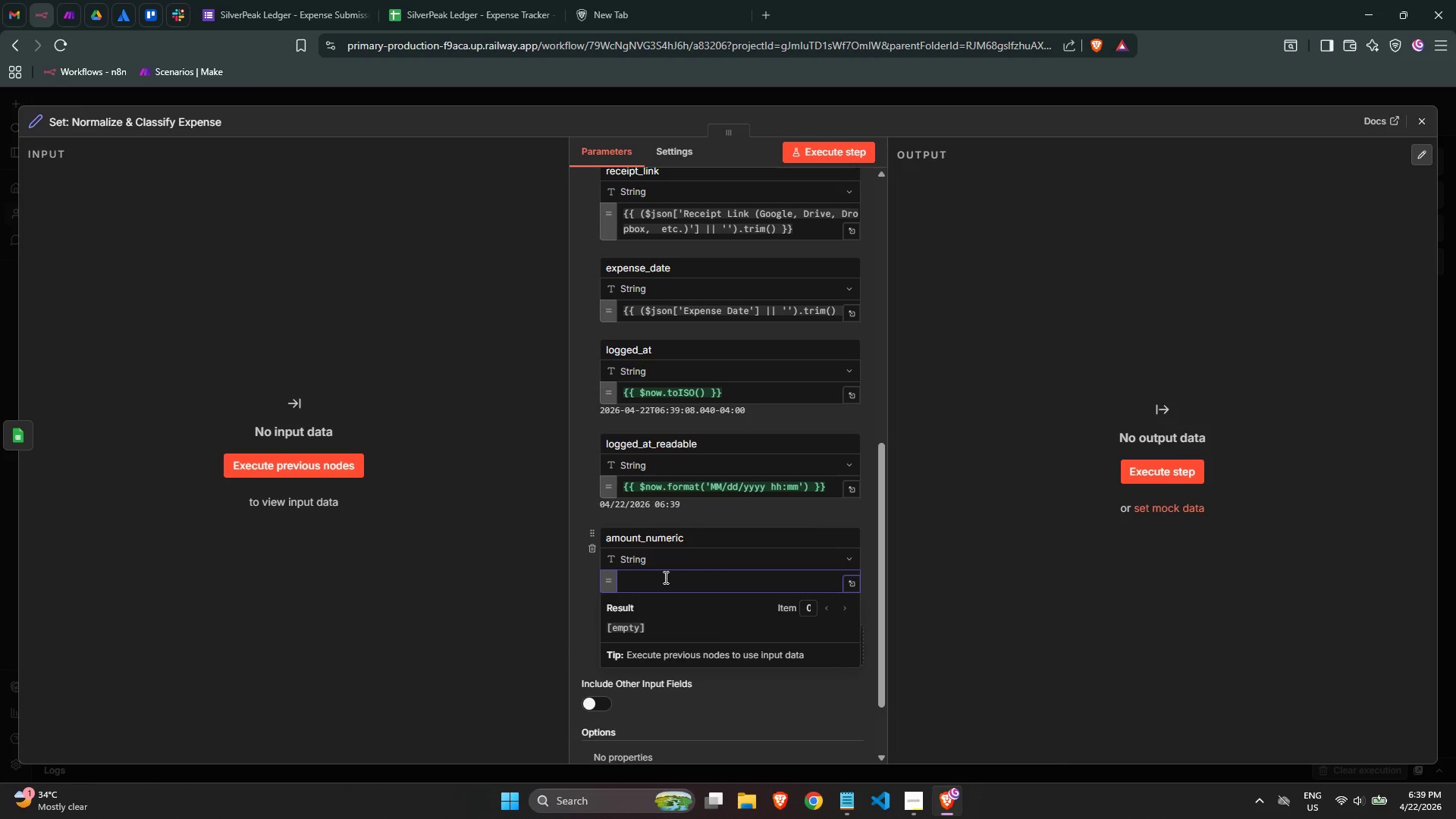 
key(Shift+BracketLeft)
 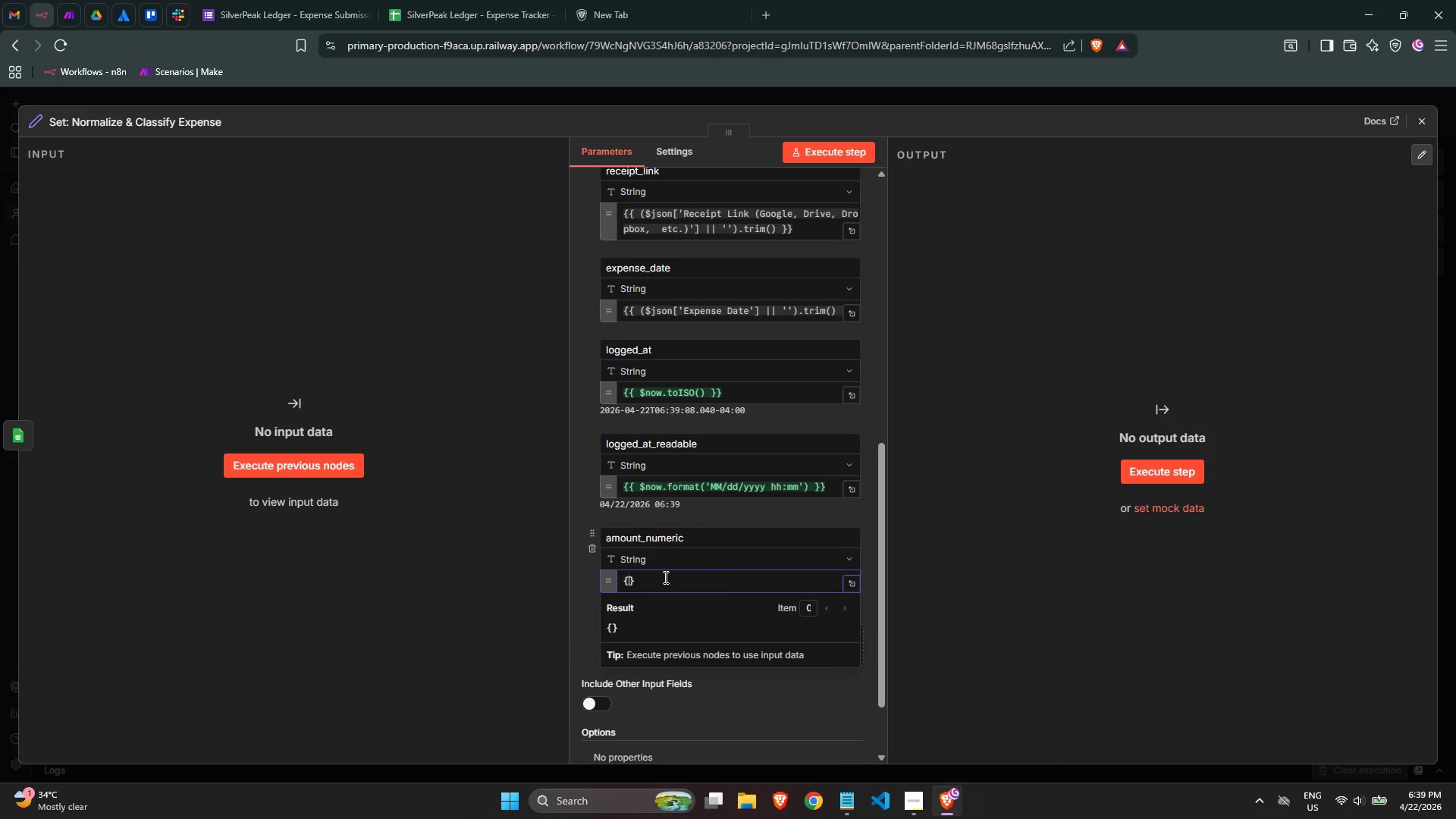 
key(Shift+BracketLeft)
 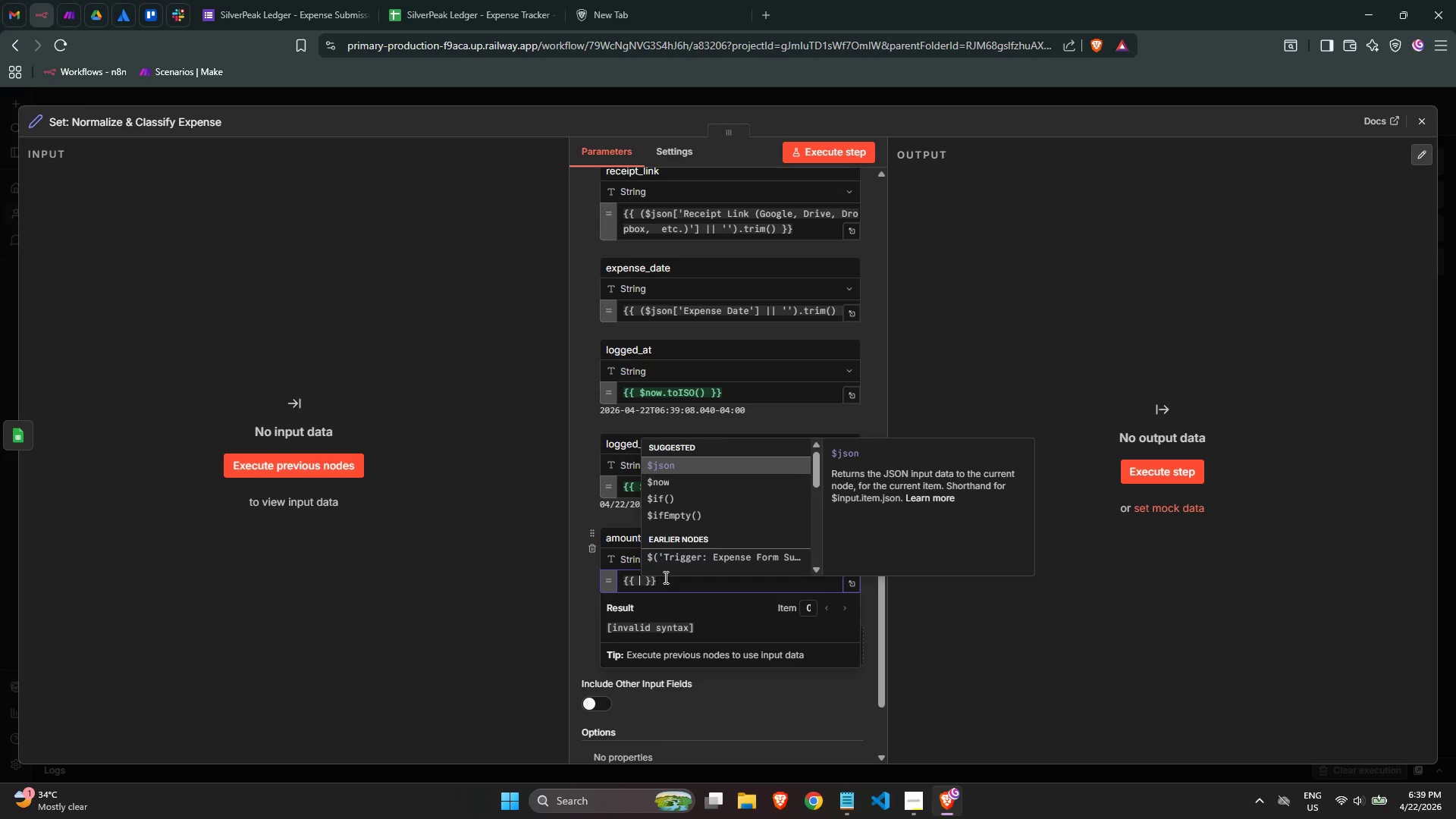 
key(Enter)
 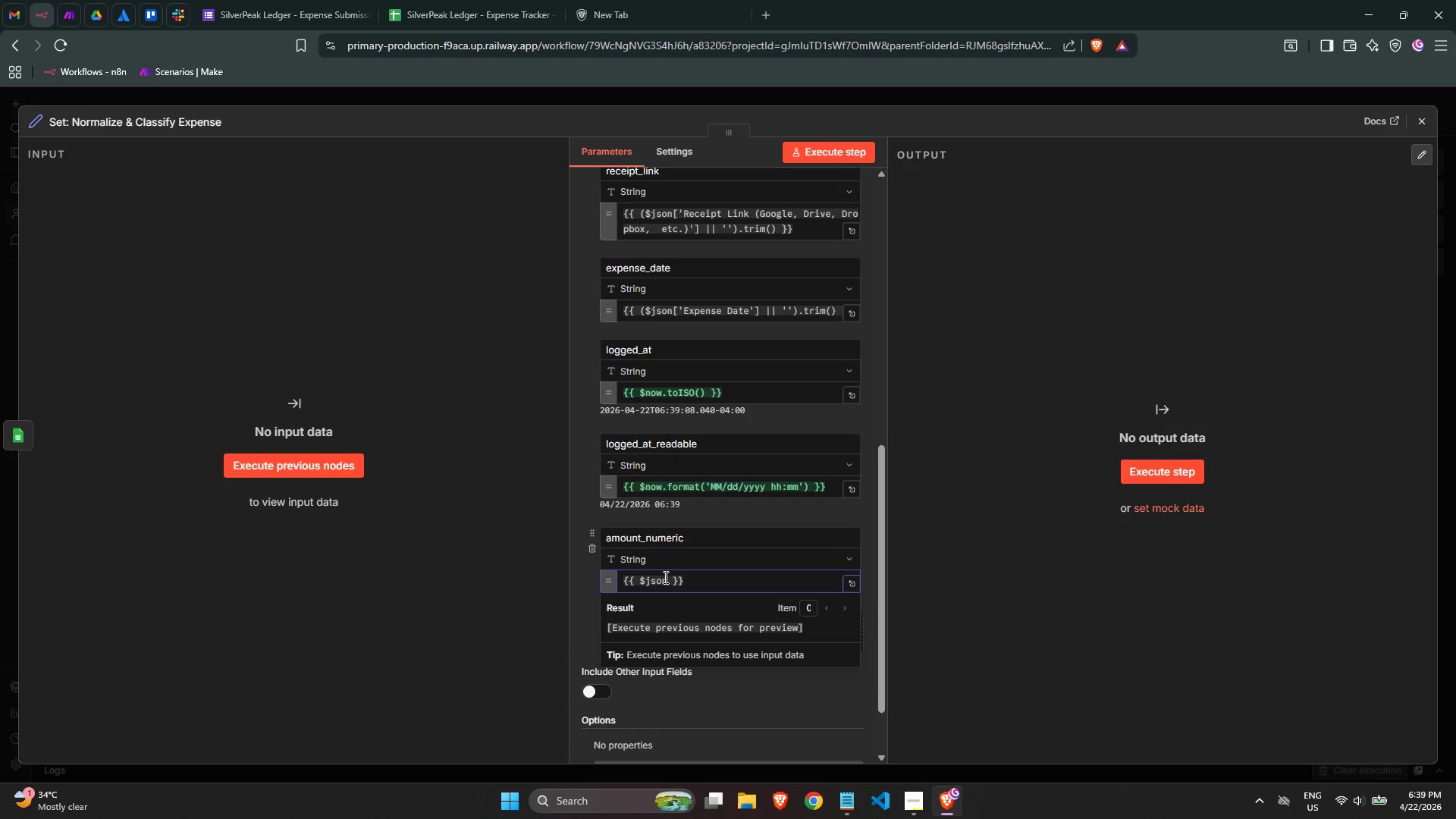 
key(Backspace)
key(Backspace)
key(Backspace)
key(Backspace)
key(Backspace)
type(())
 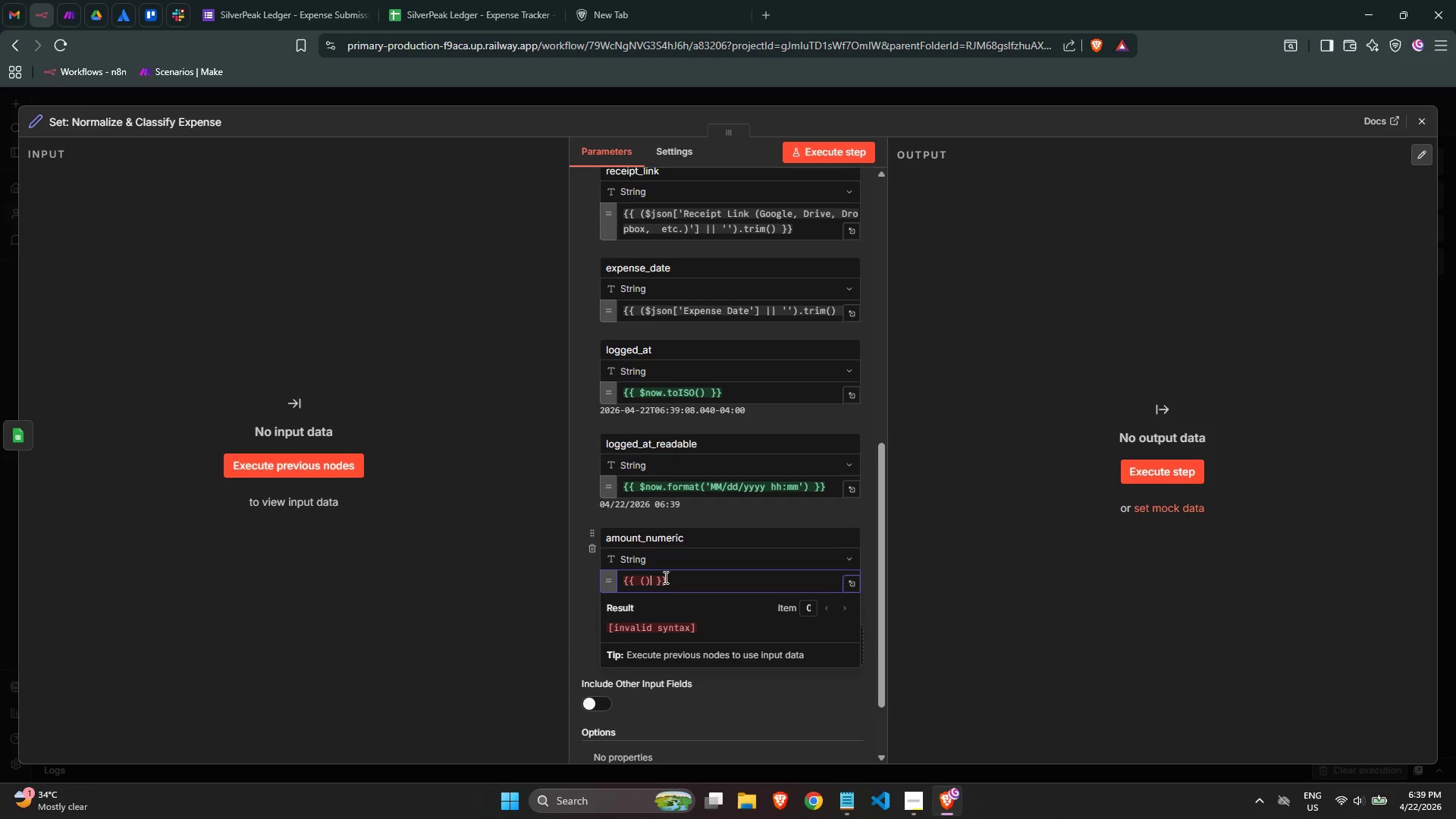 
key(ArrowLeft)
 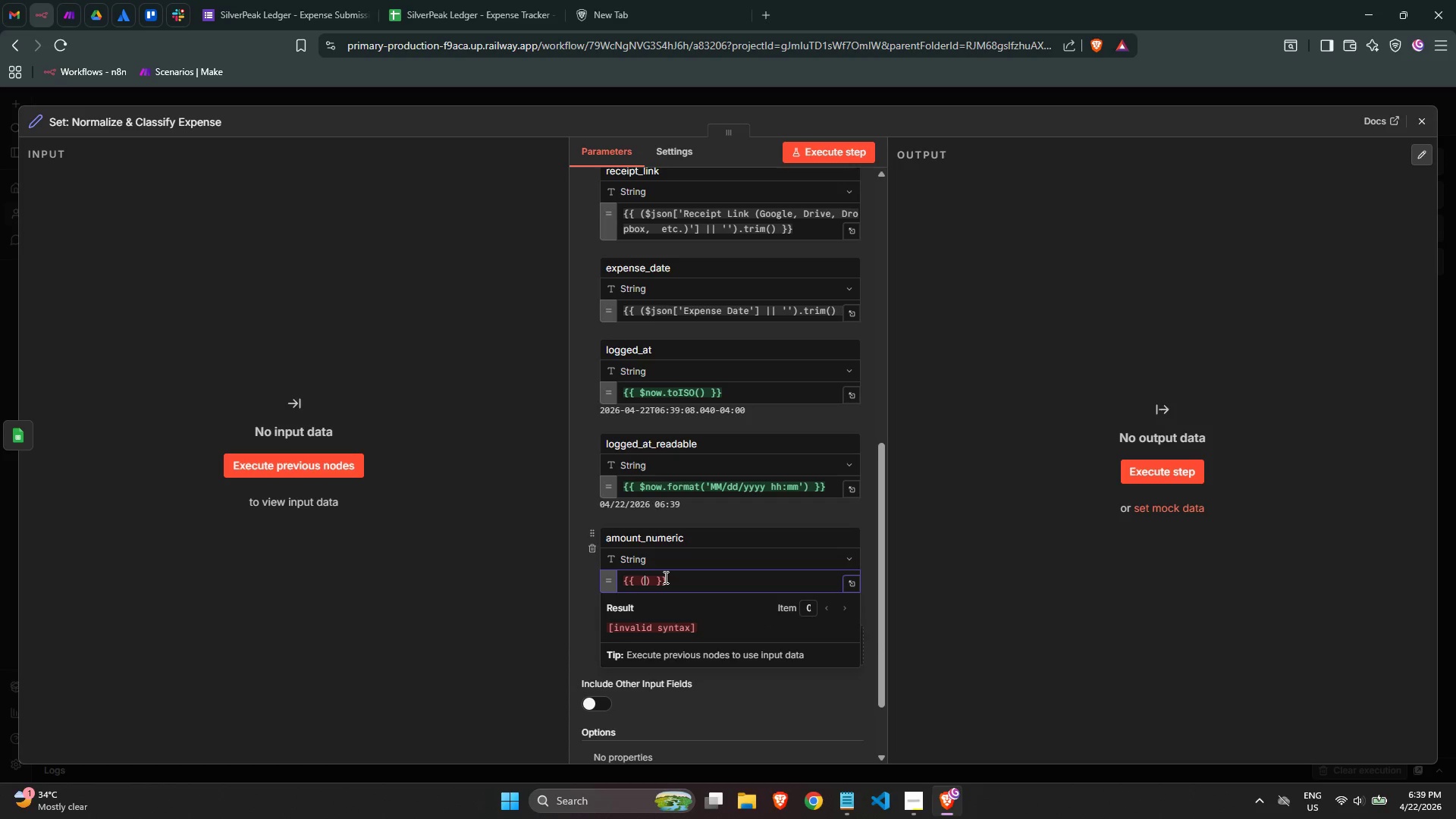 
type(() => {})
 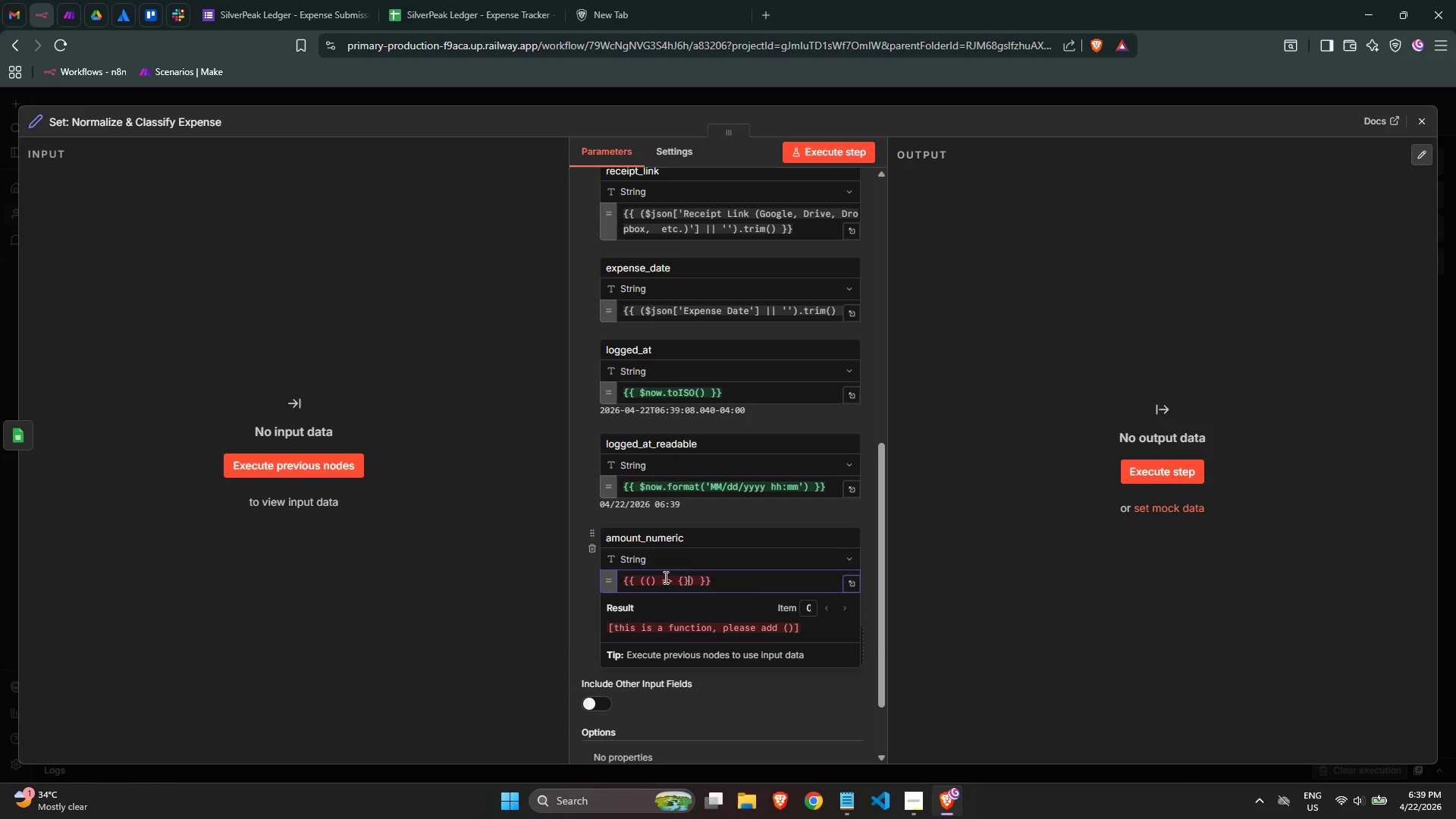 
key(ArrowLeft)
 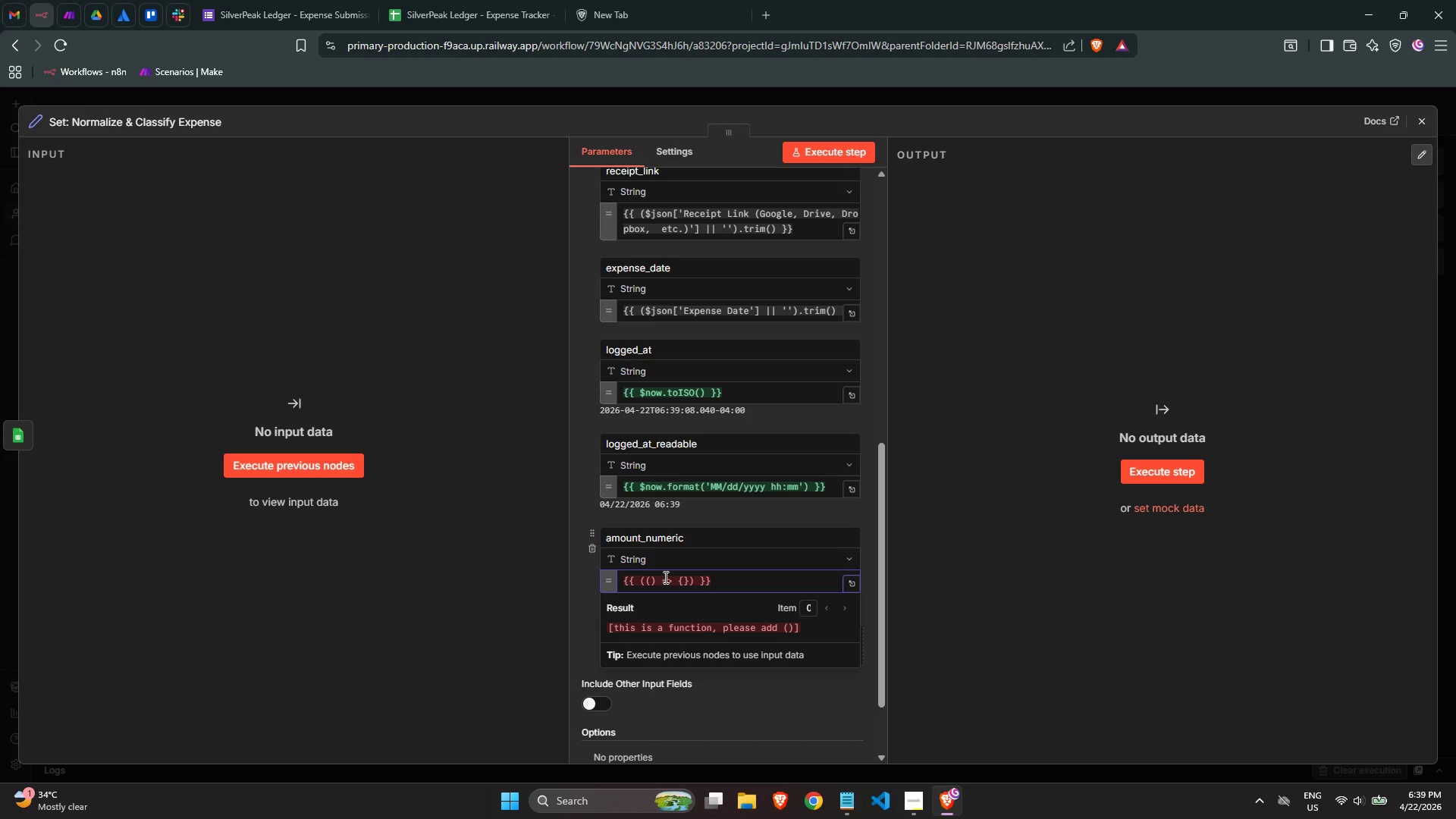 
key(Enter)
 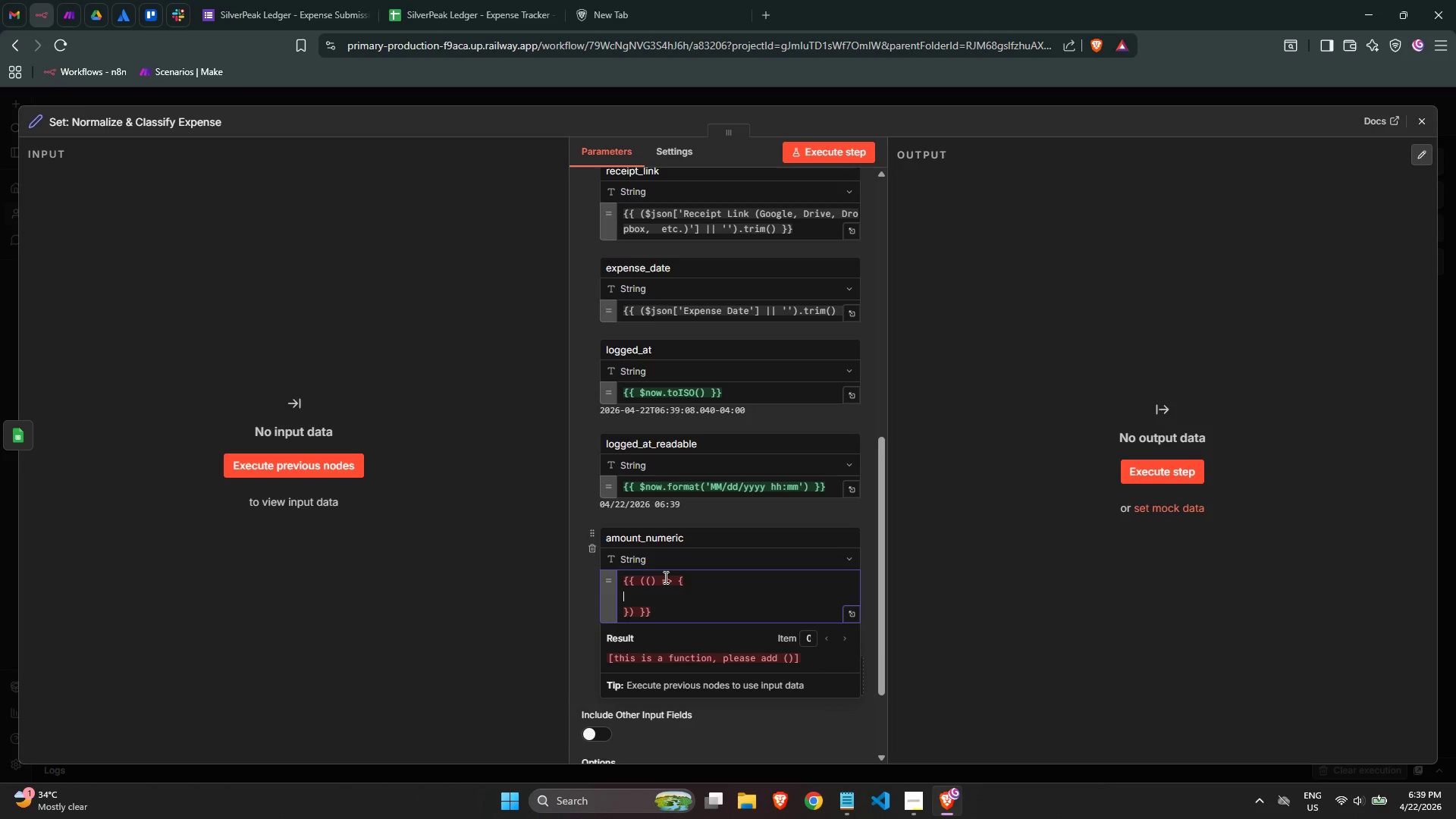 
key(Tab)
type(const raw = ($json)
 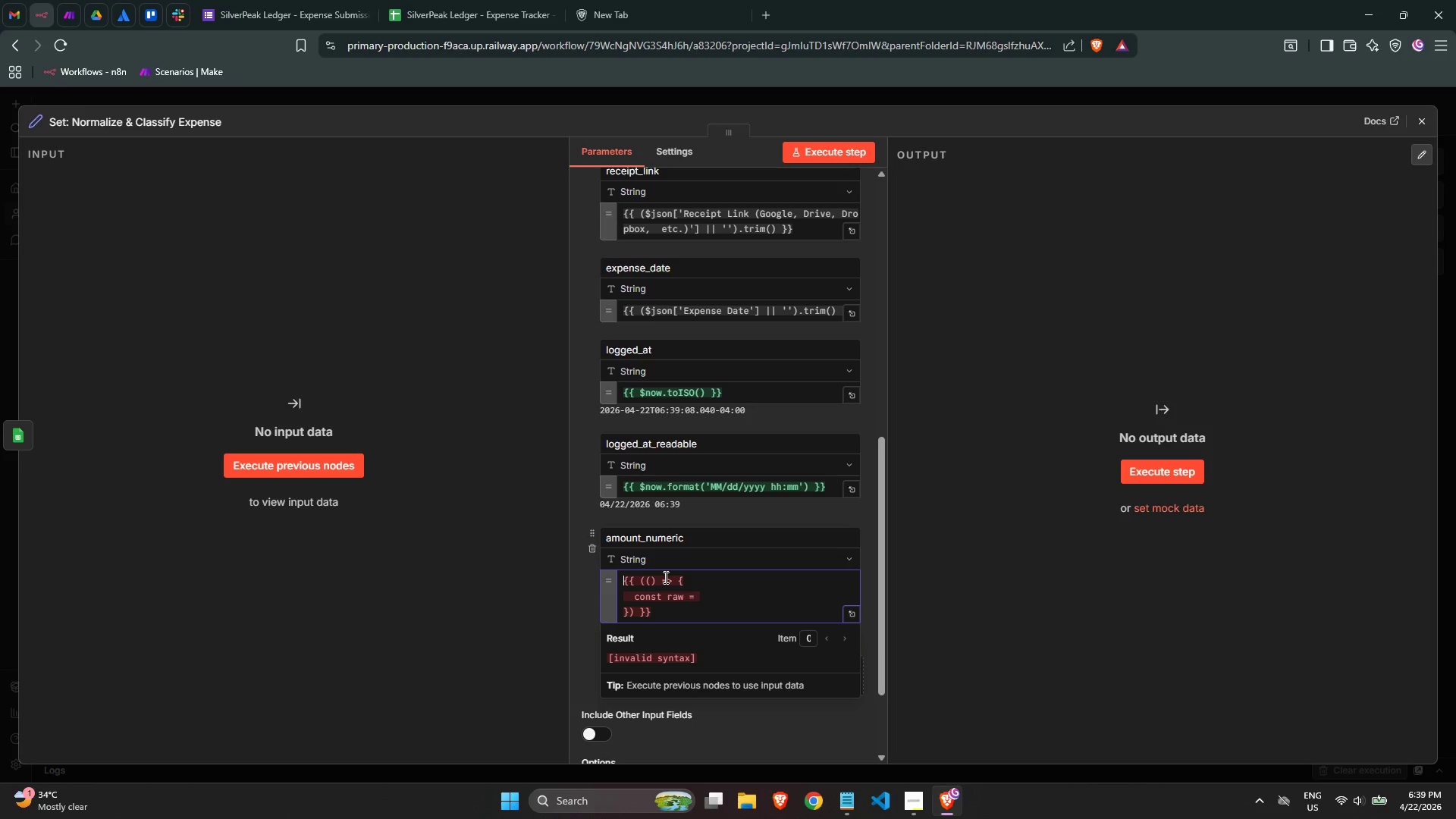 
left_click([717, 599])
 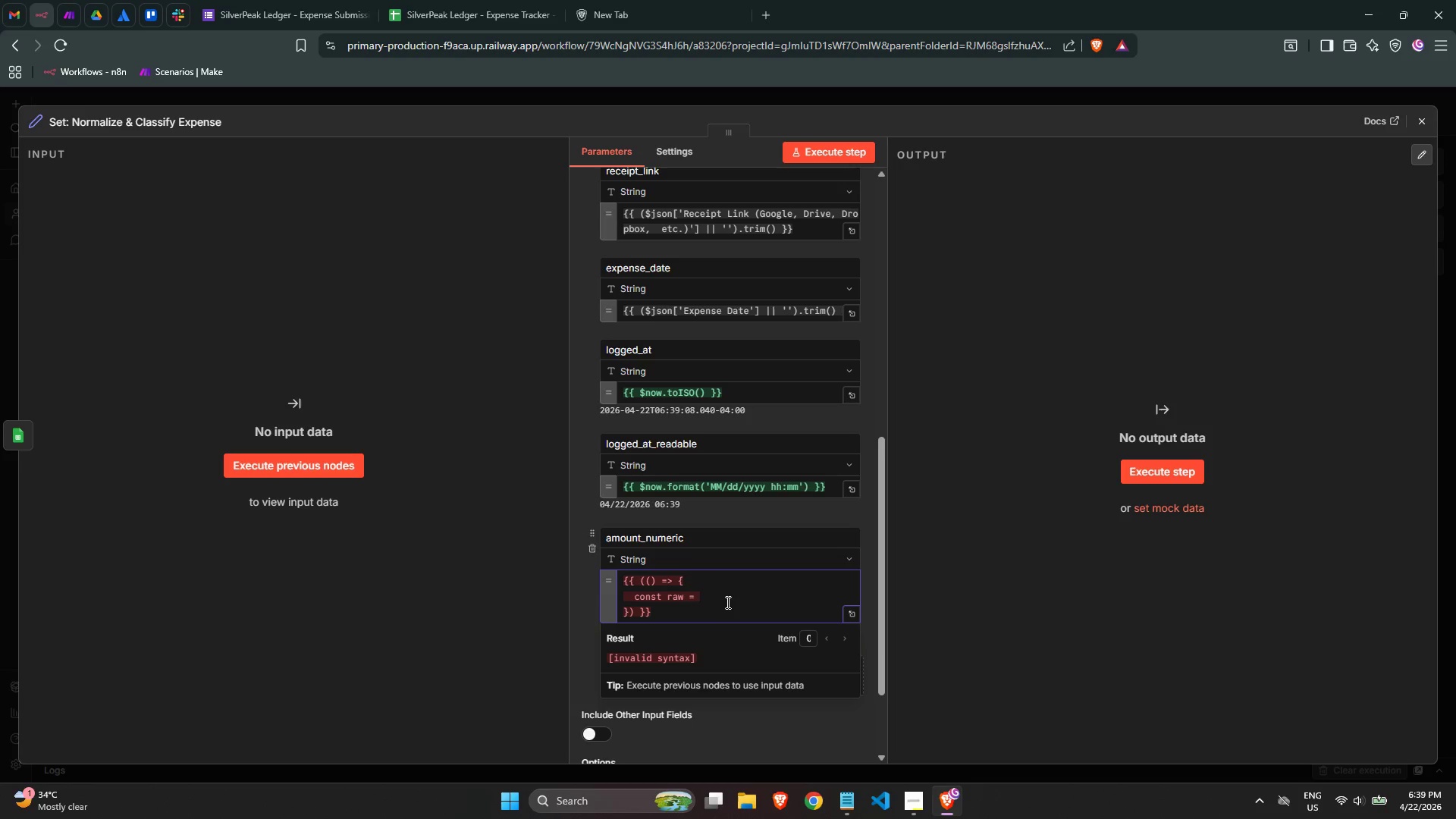 
type($json.amoo)
key(Backspace)
type(unt)
 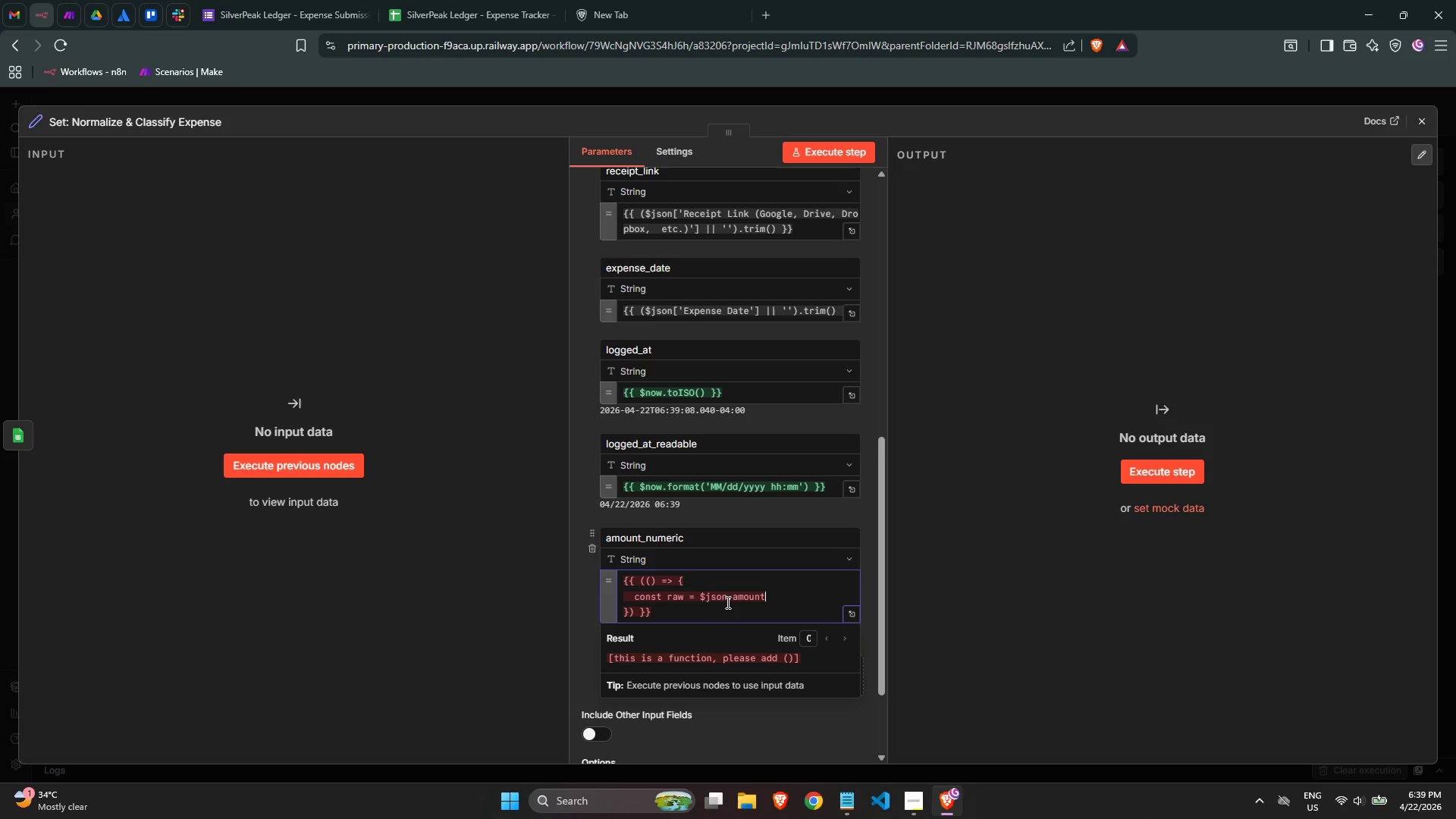 
hold_key(key=ArrowLeft, duration=0.78)
 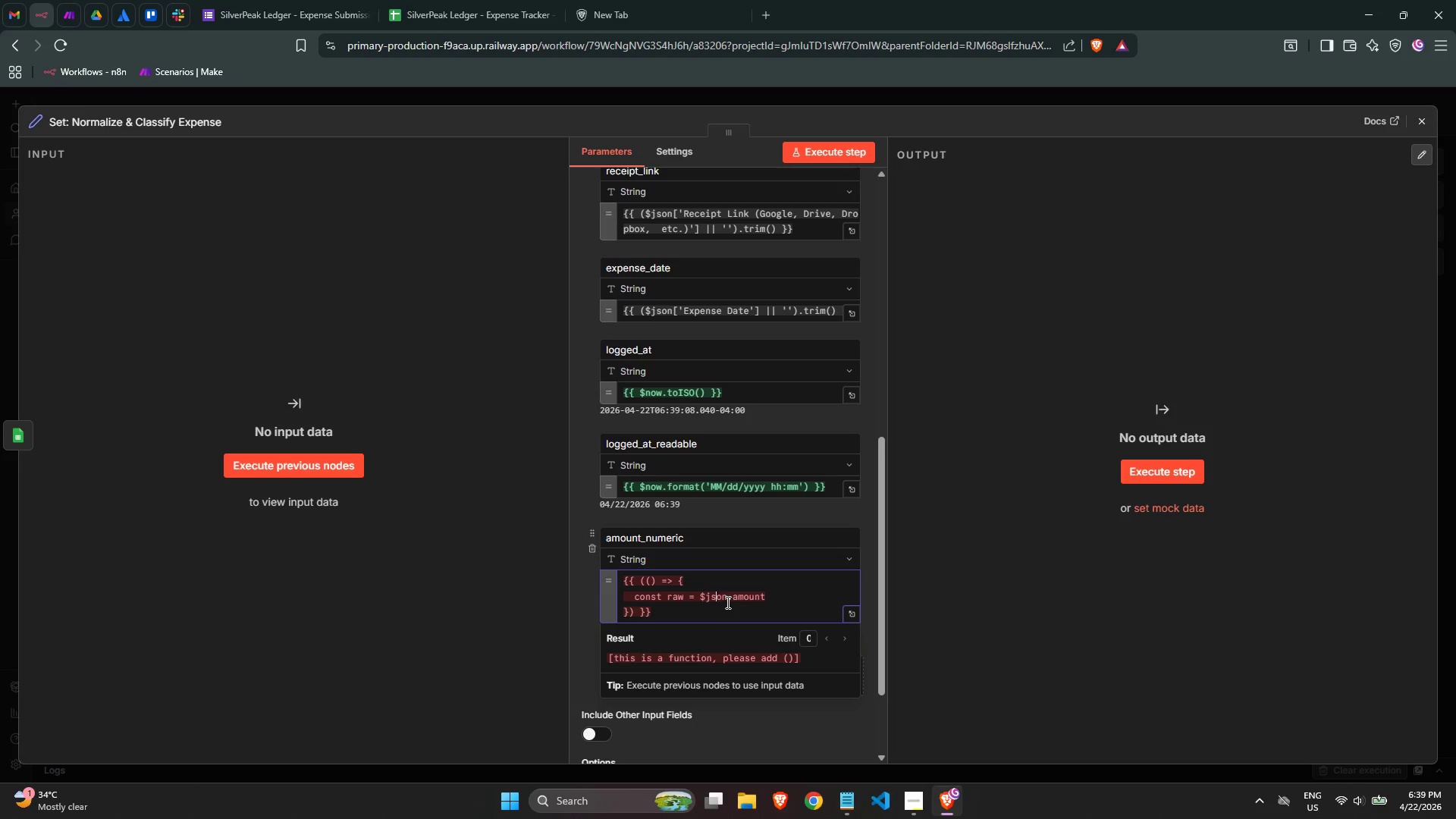 
key(ArrowLeft)
 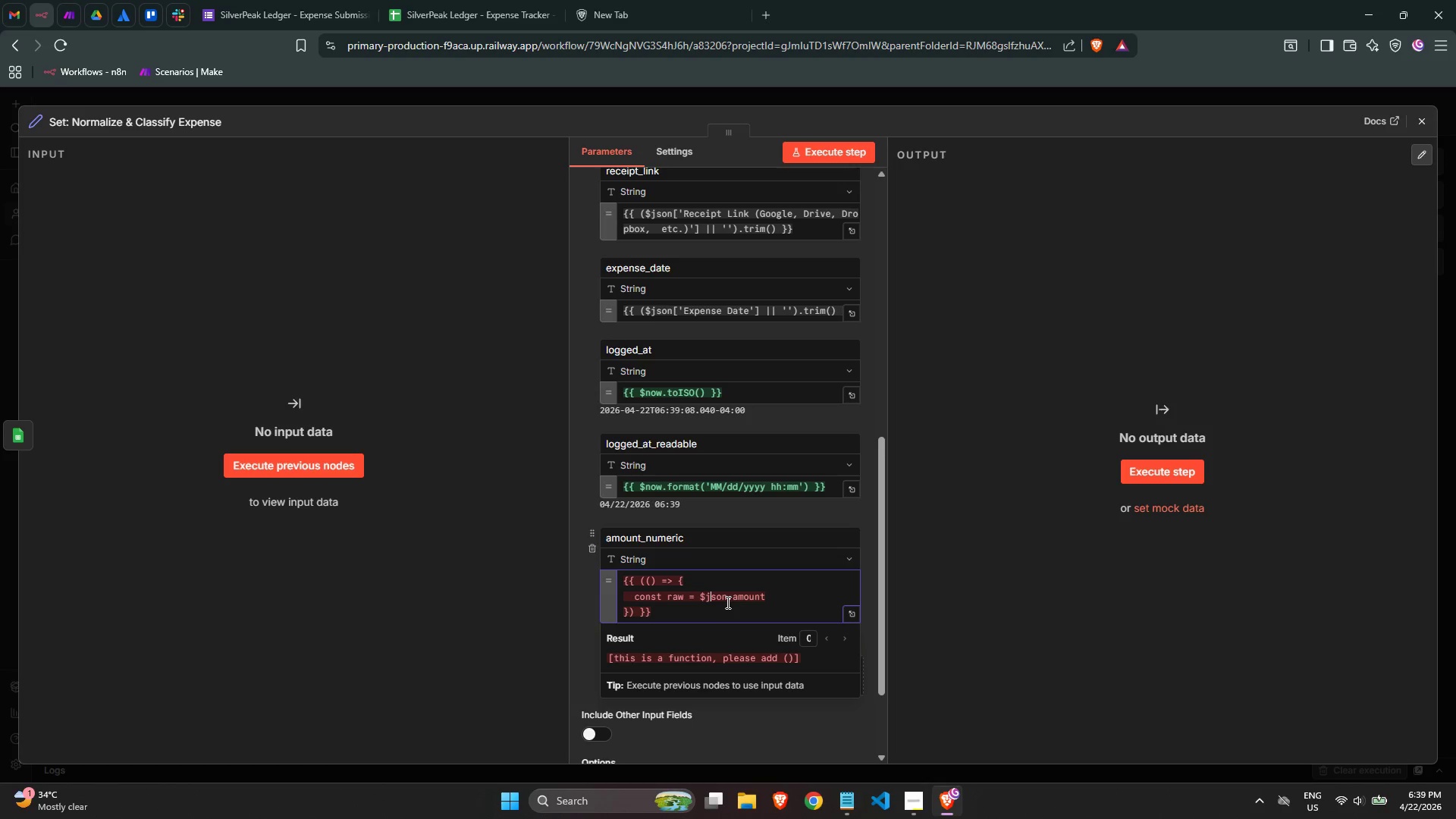 
key(ArrowLeft)
 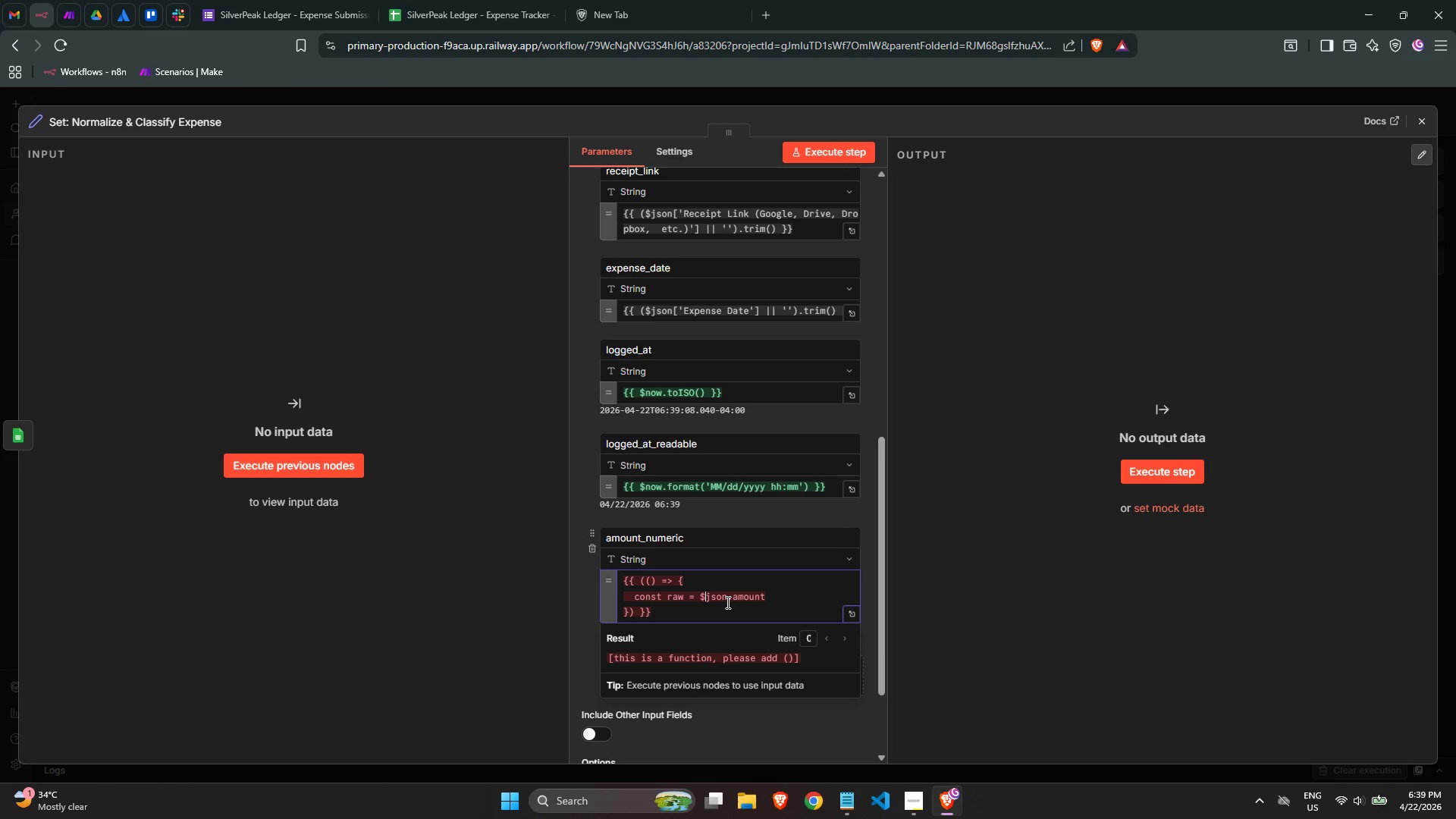 
key(ArrowLeft)
 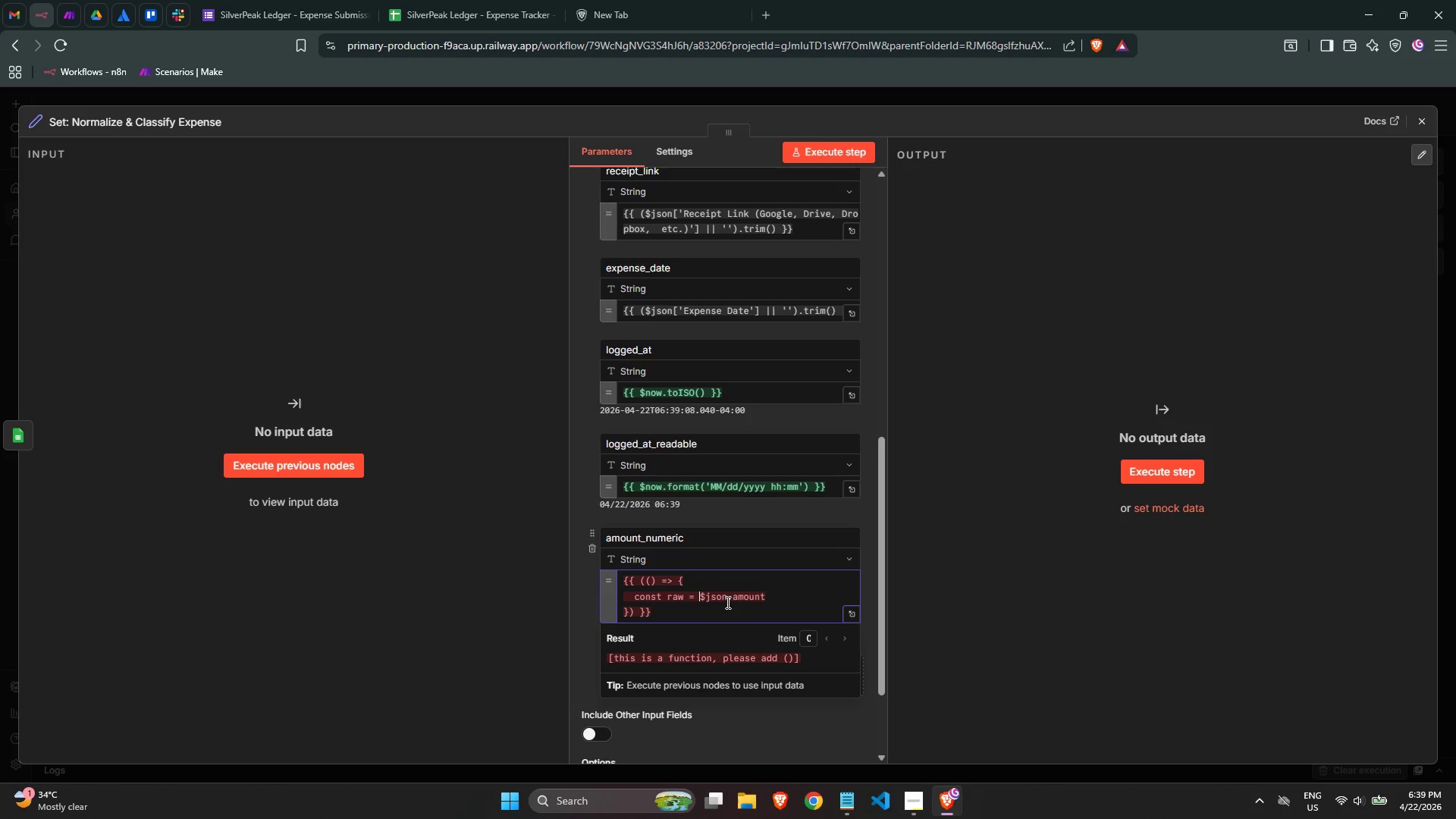 
key(Shift+9)
 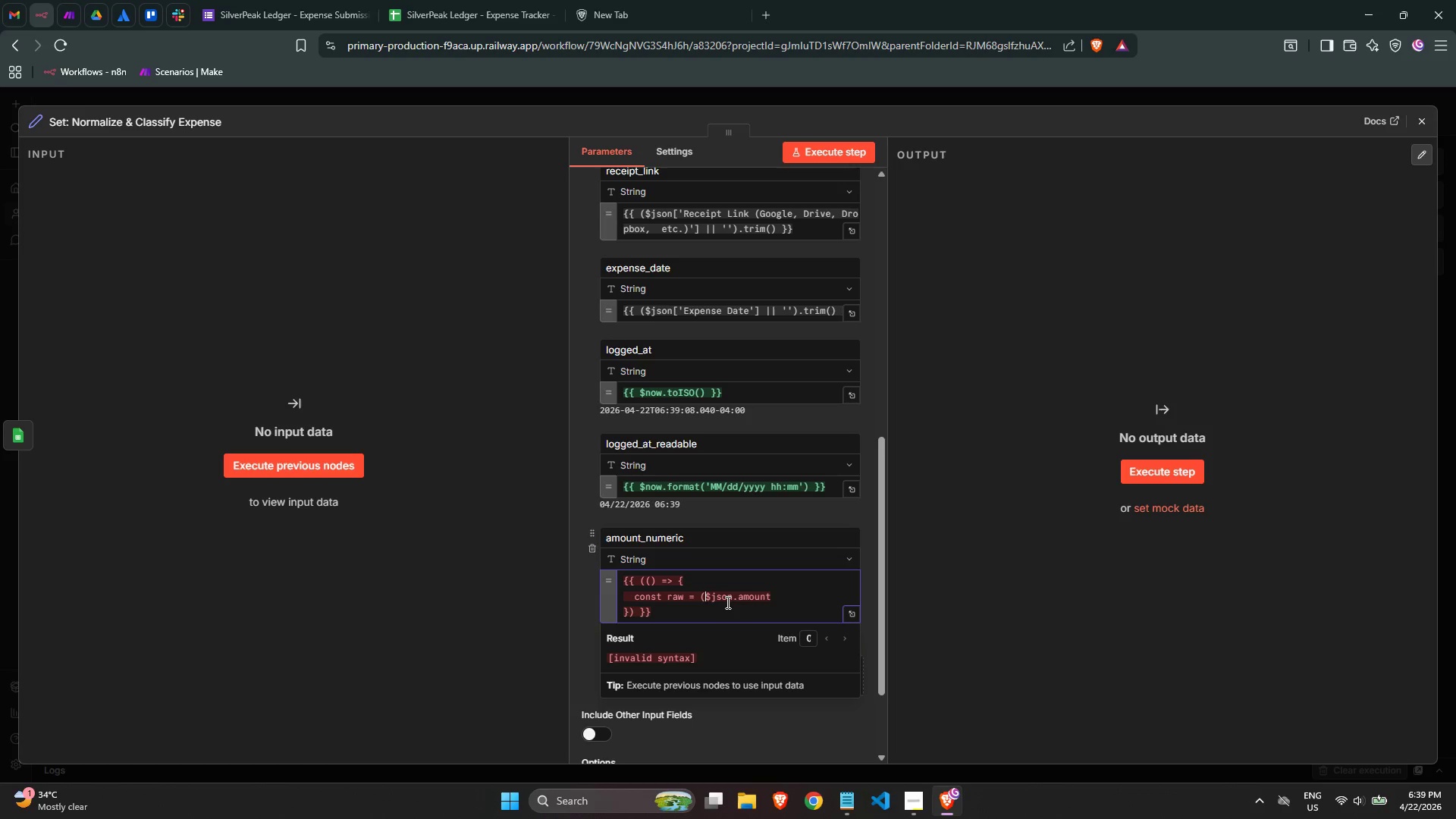 
key(Control+ArrowRight)
 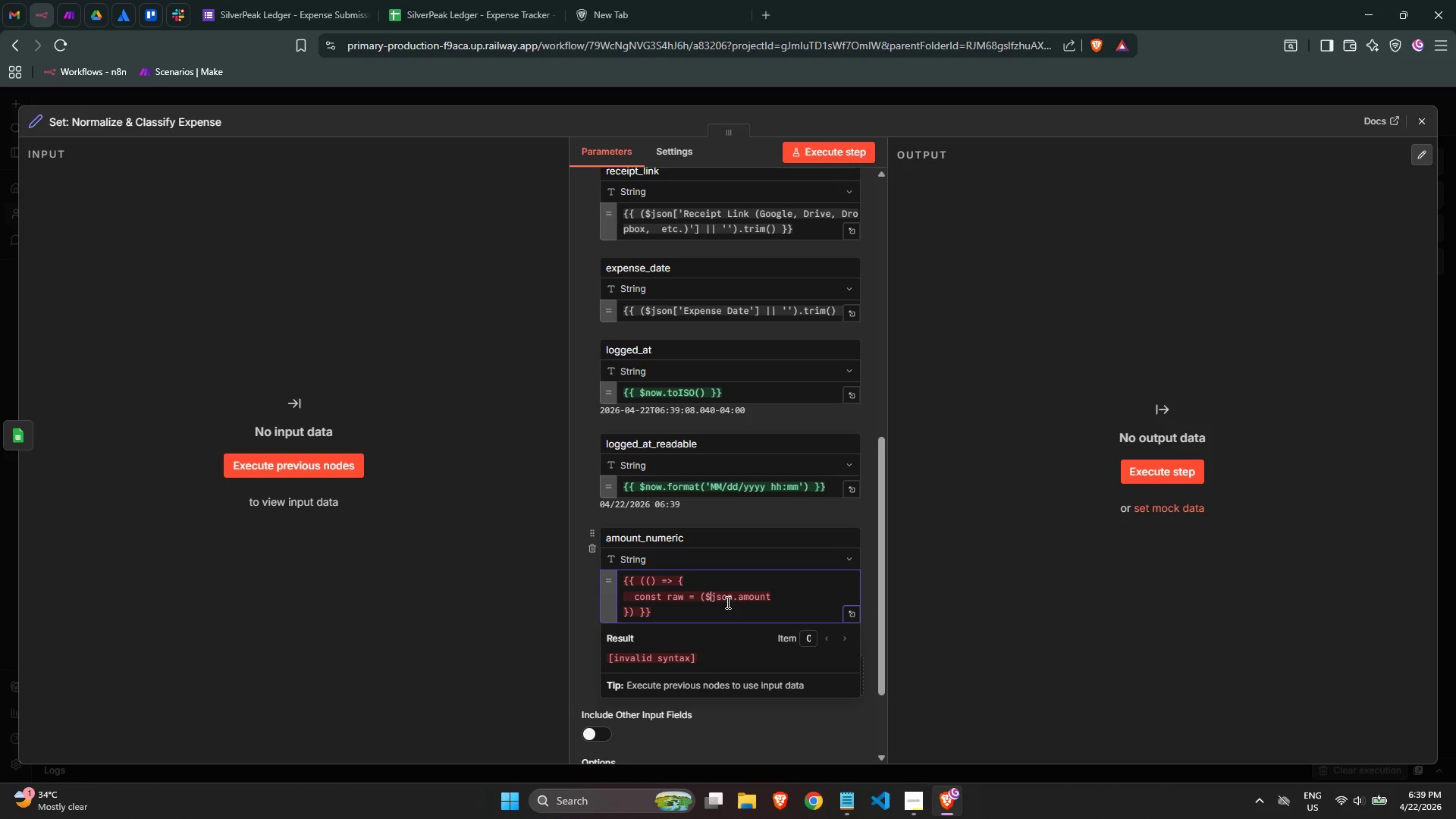 
key(Control+ArrowRight)
 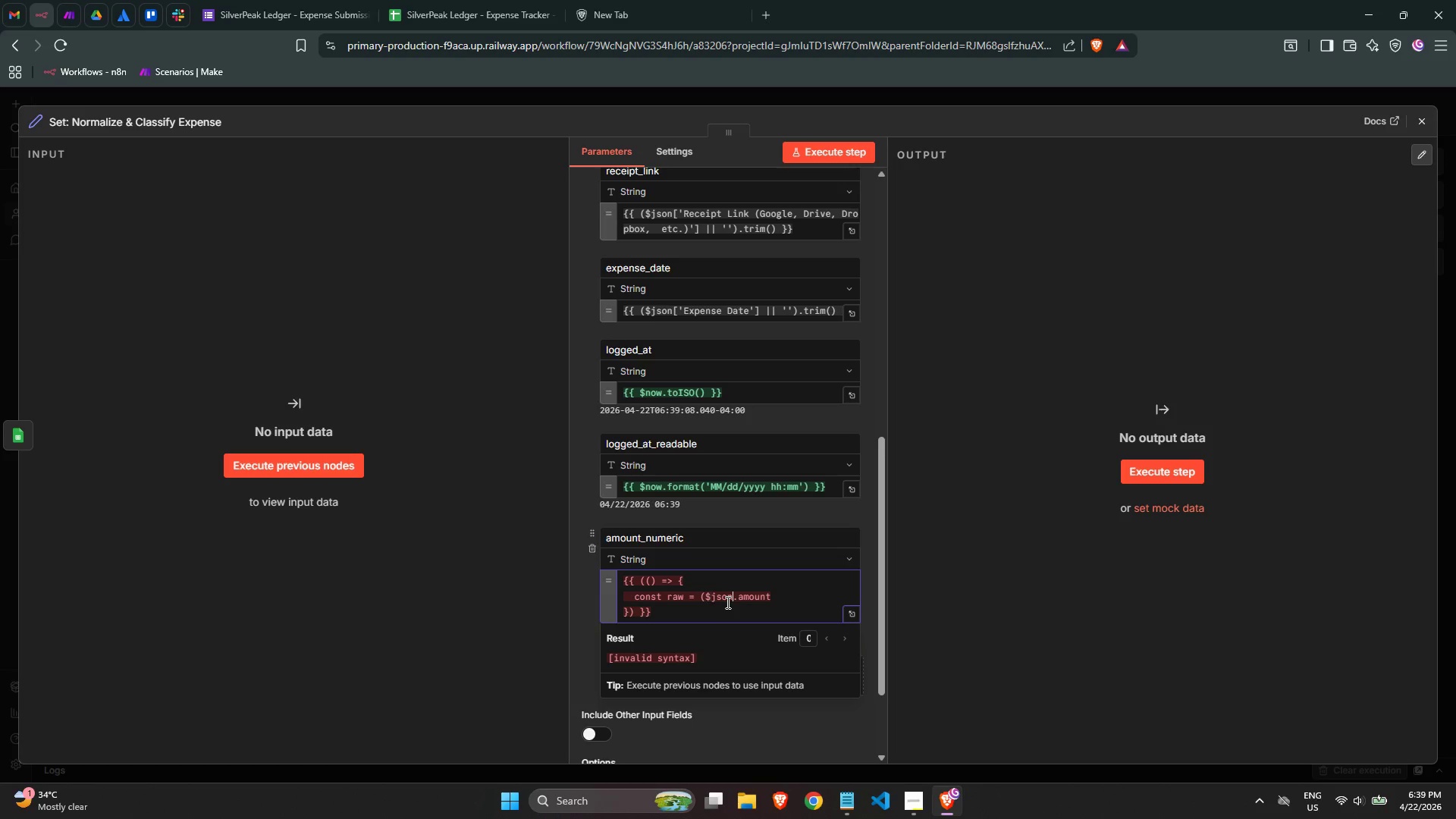 
key(Control+ArrowRight)
 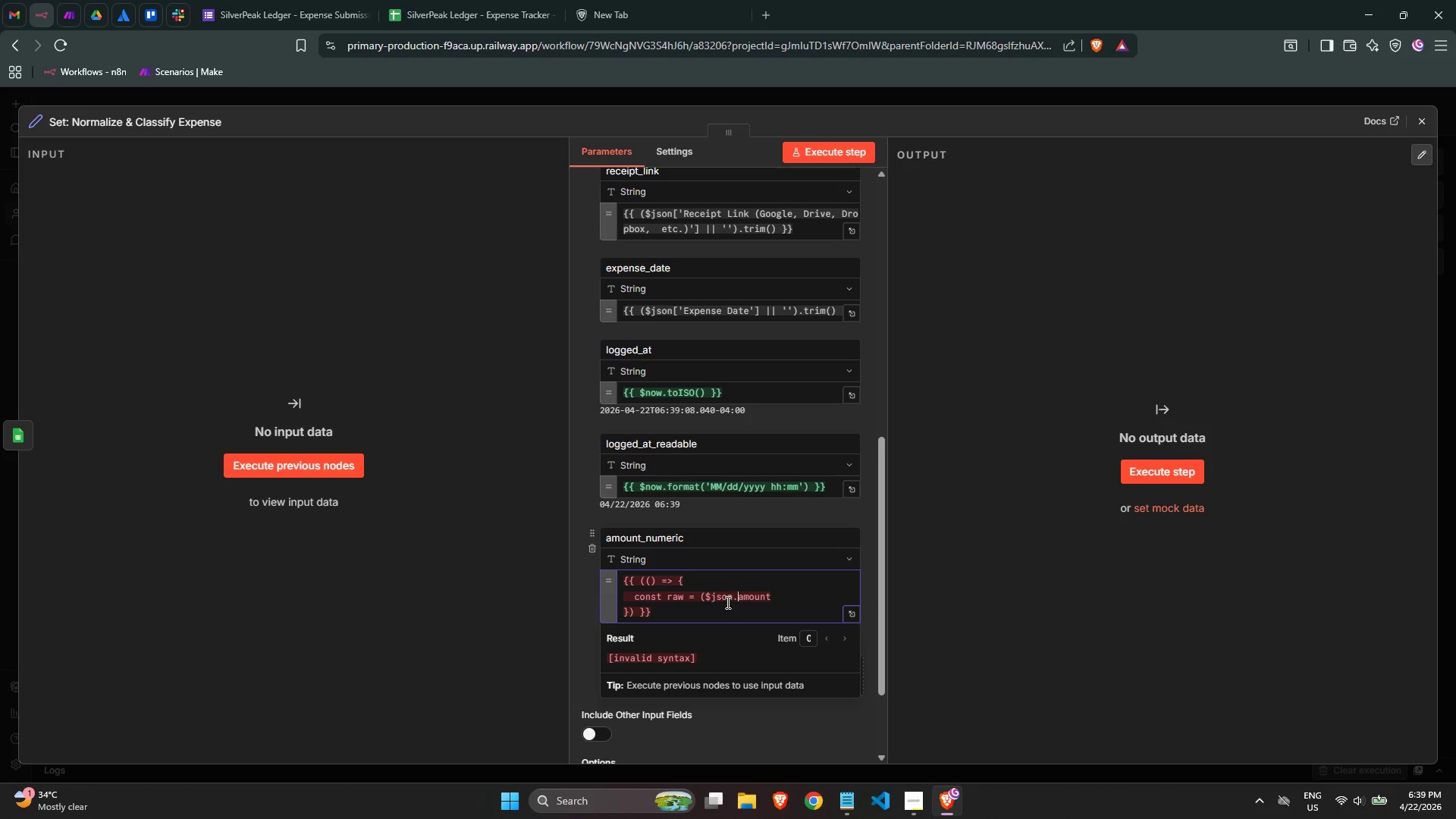 
key(Control+ArrowRight)
 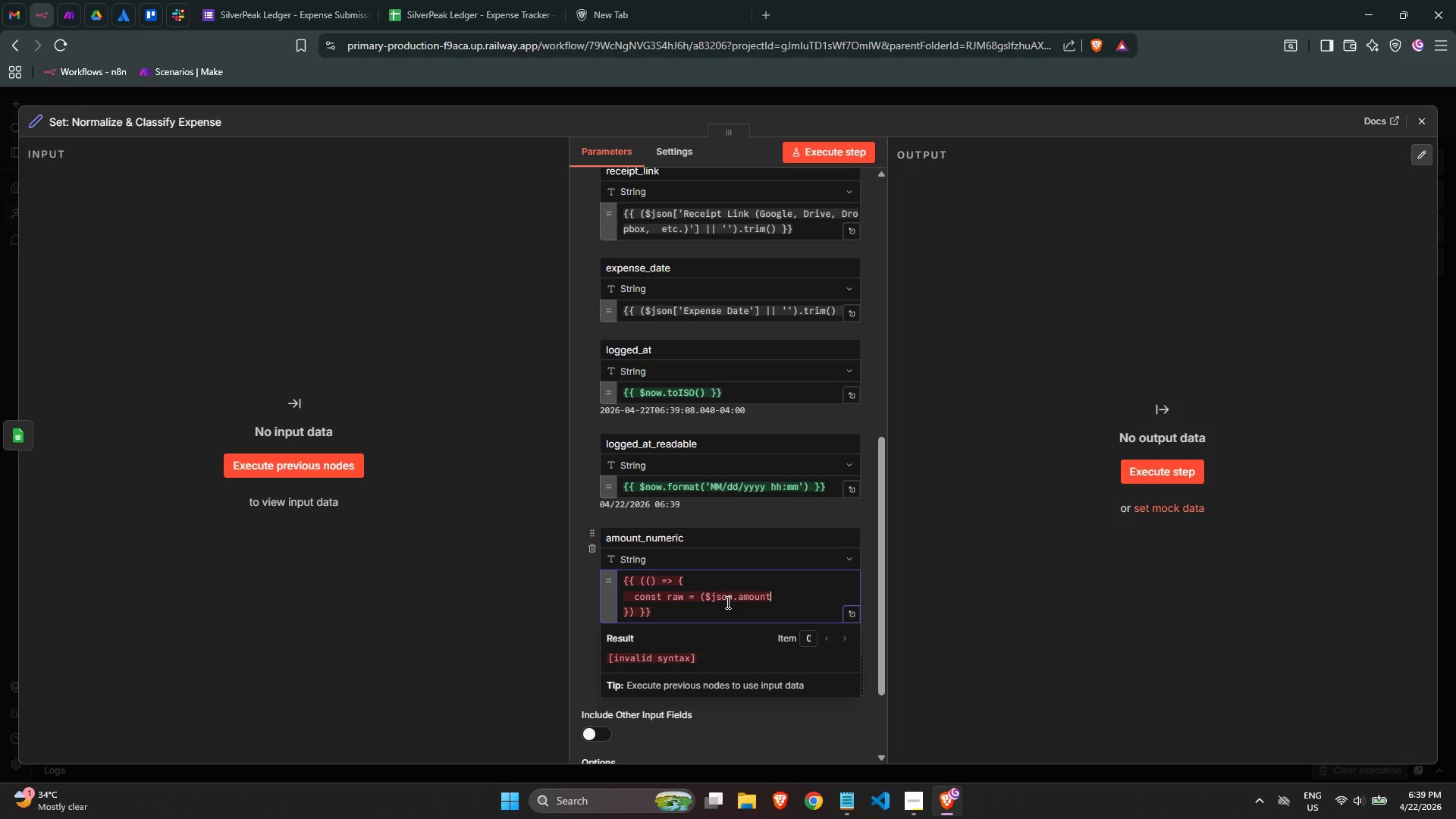 
type( || $json)
 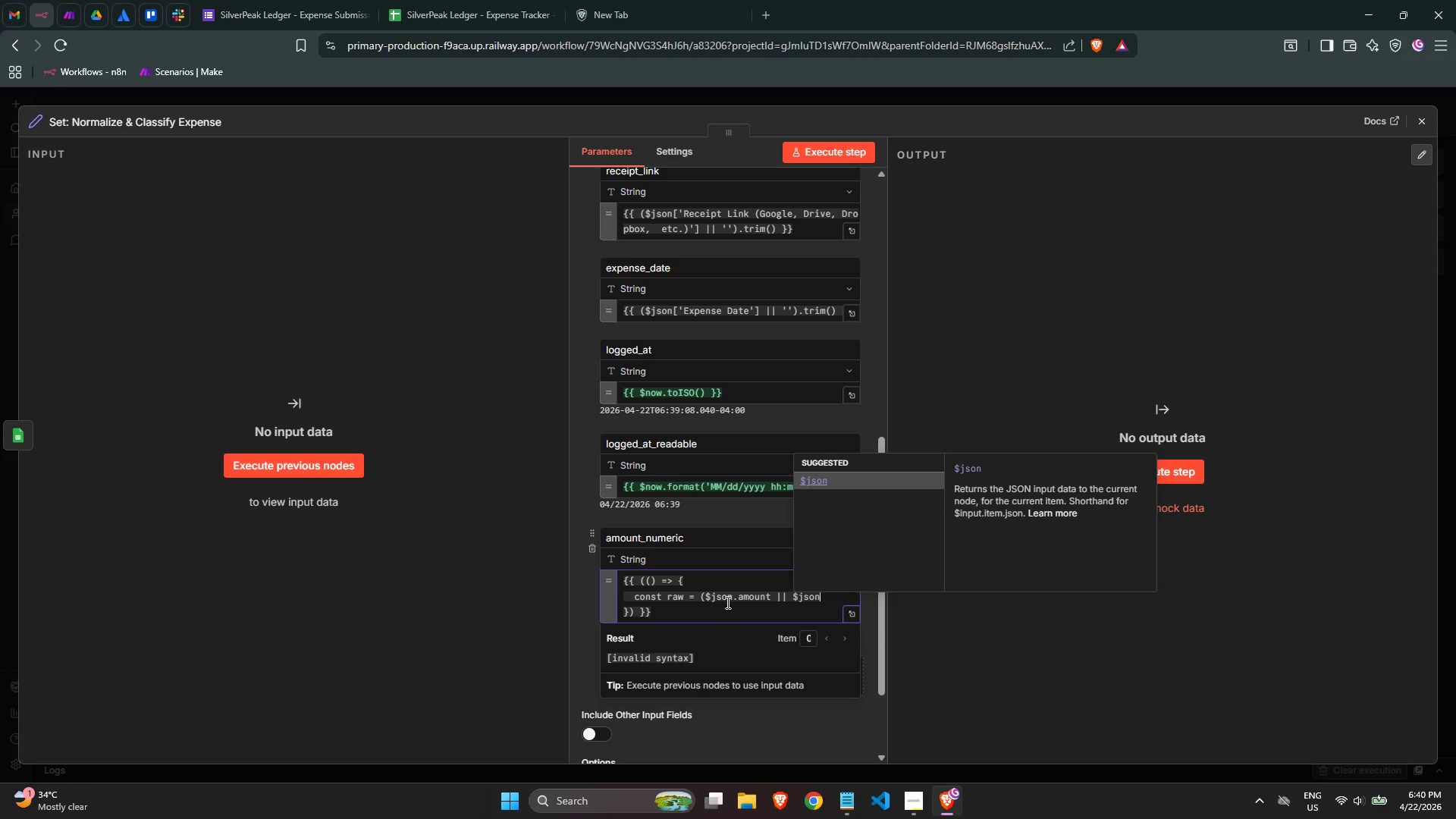 
key(Enter)
 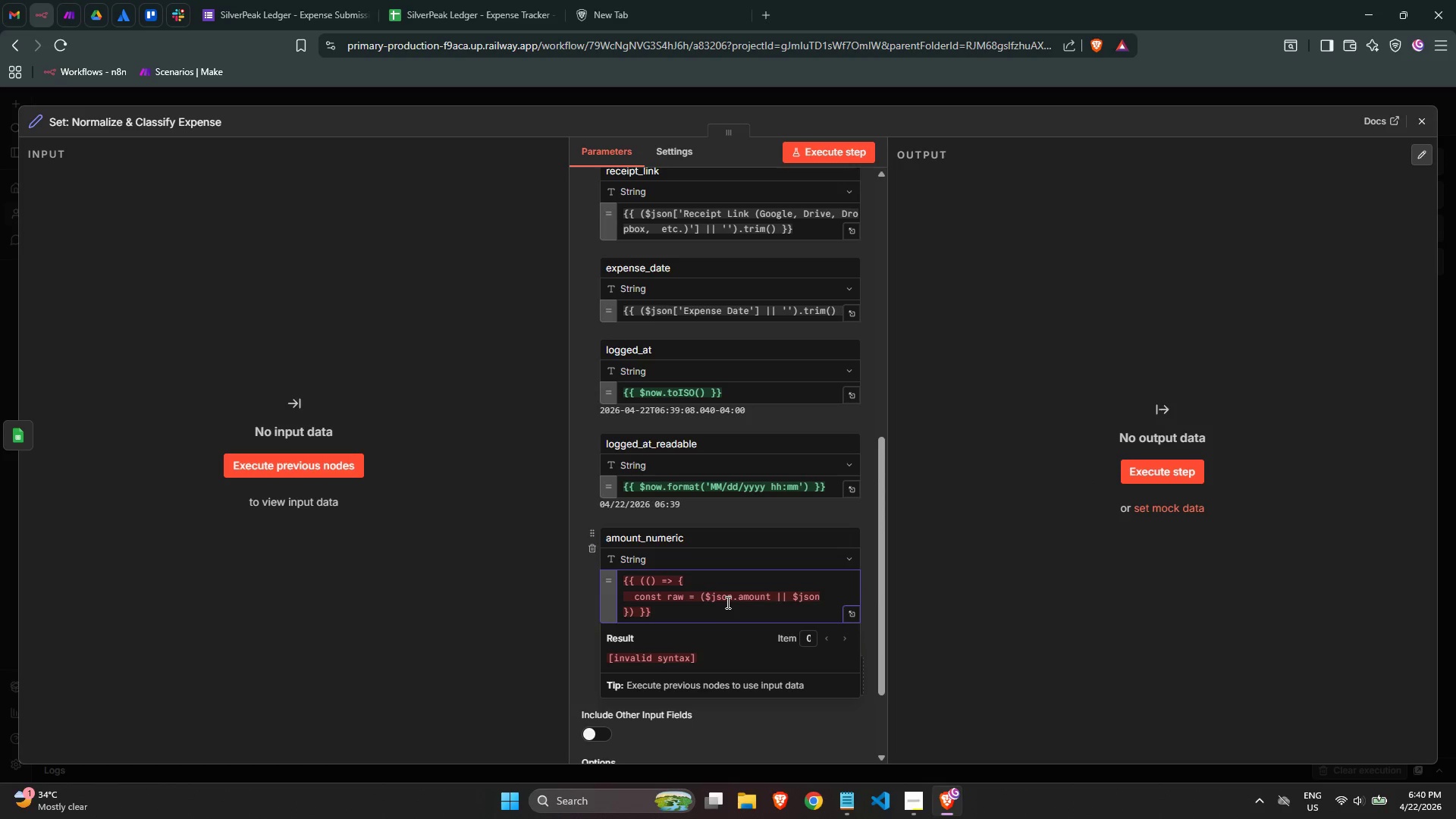 
type(['Expense Amount)
 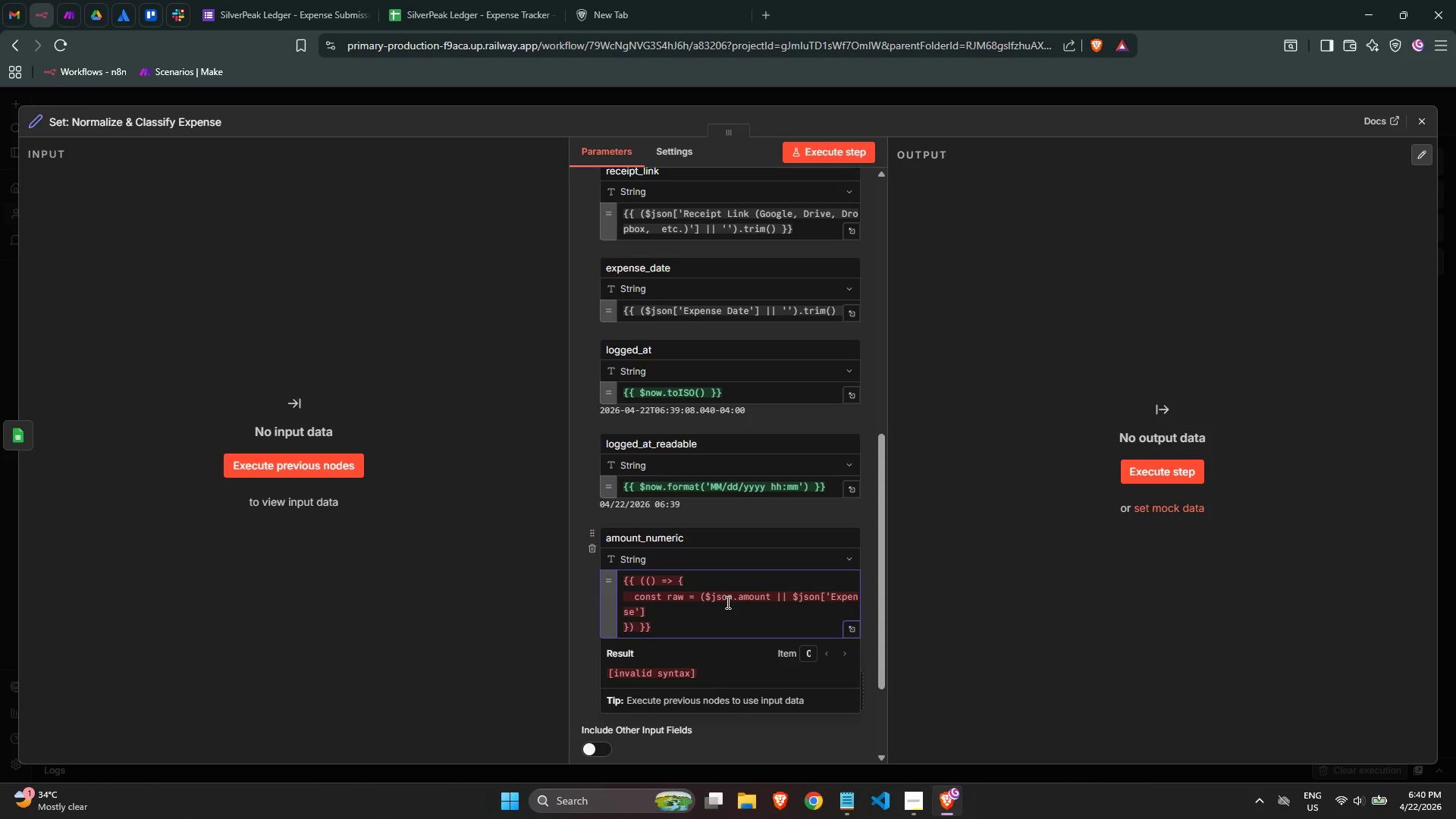 
wait(8.49)
 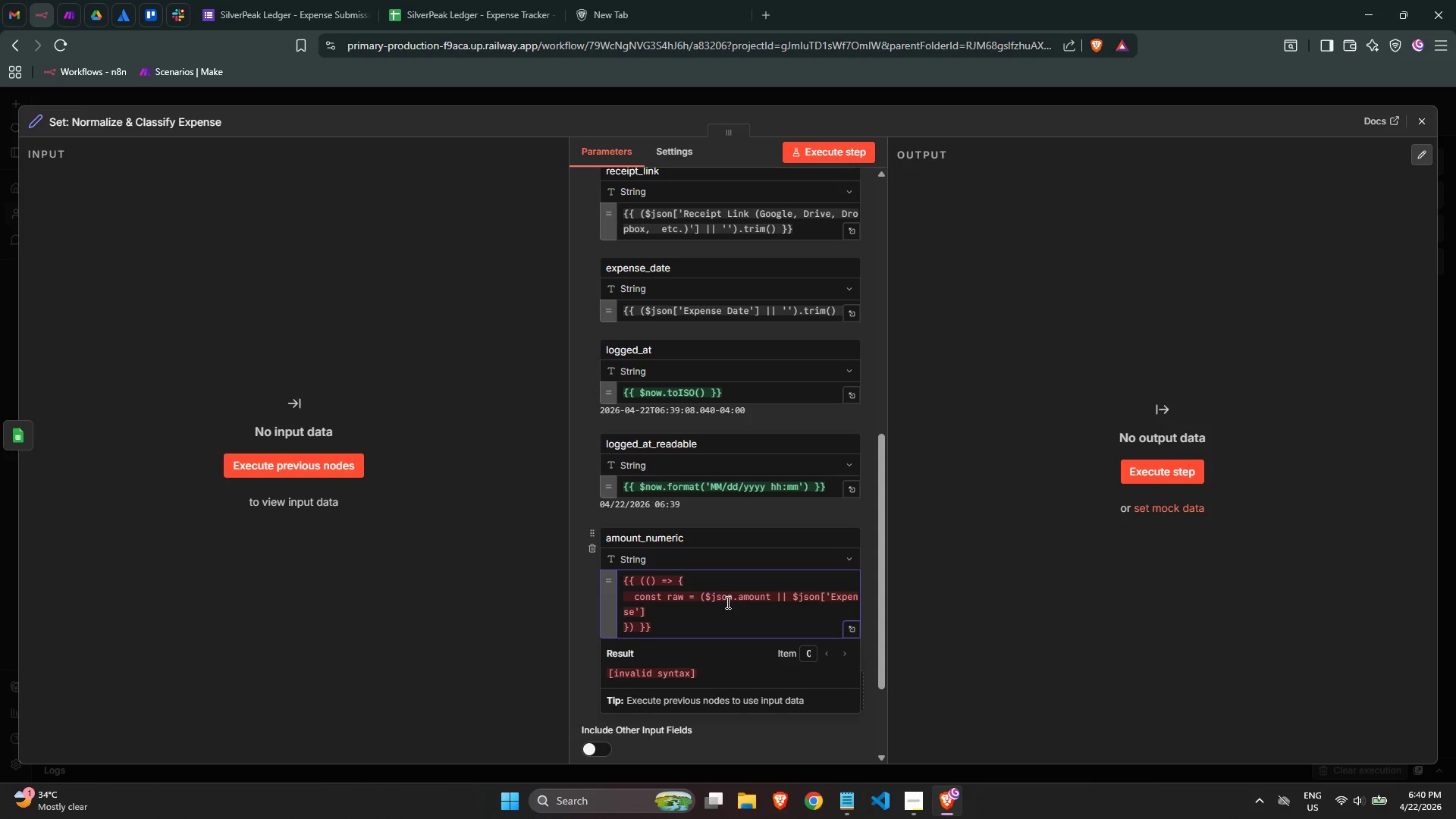 
left_click([592, 200])
 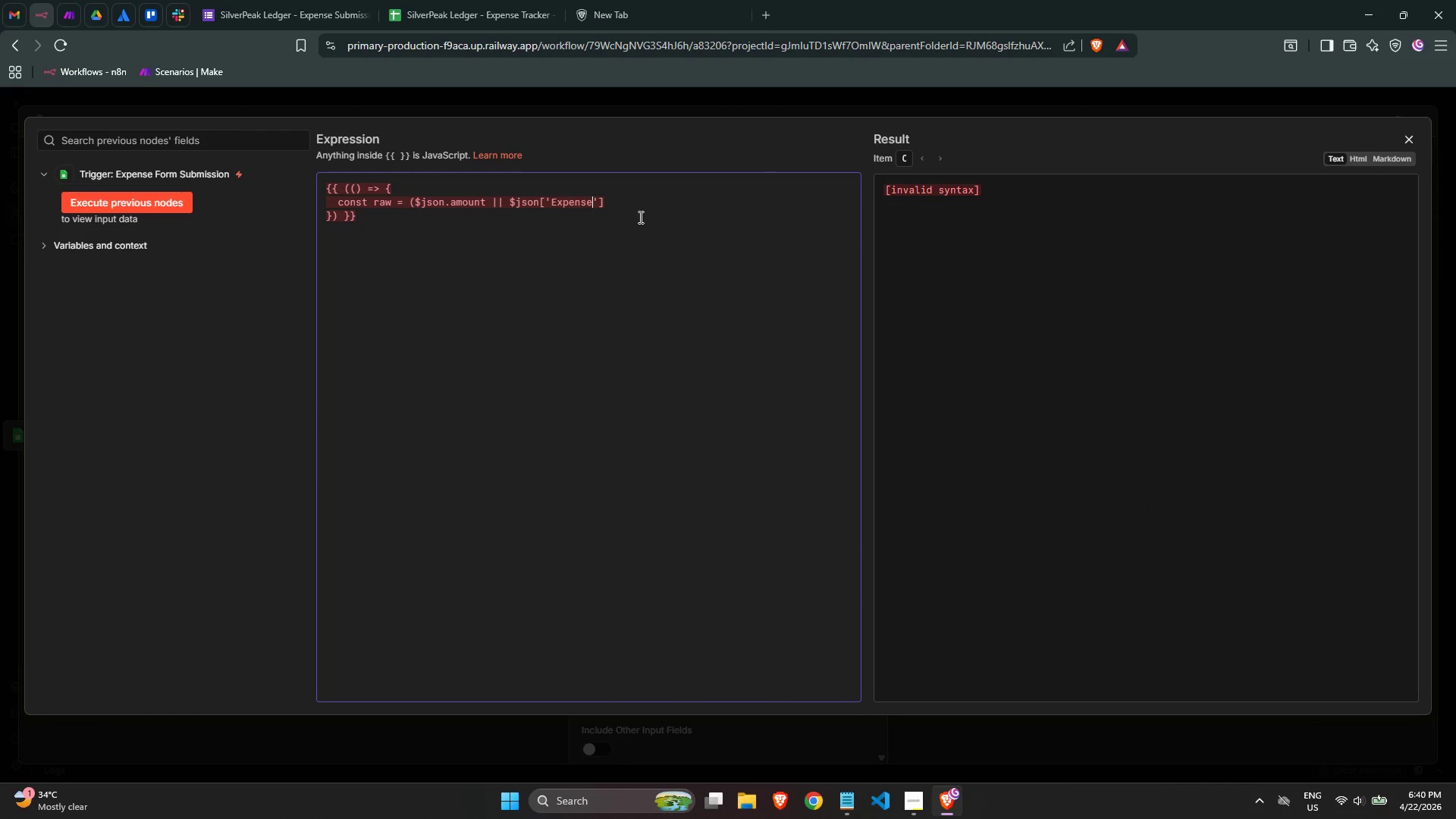 
type( Amount (USD))
 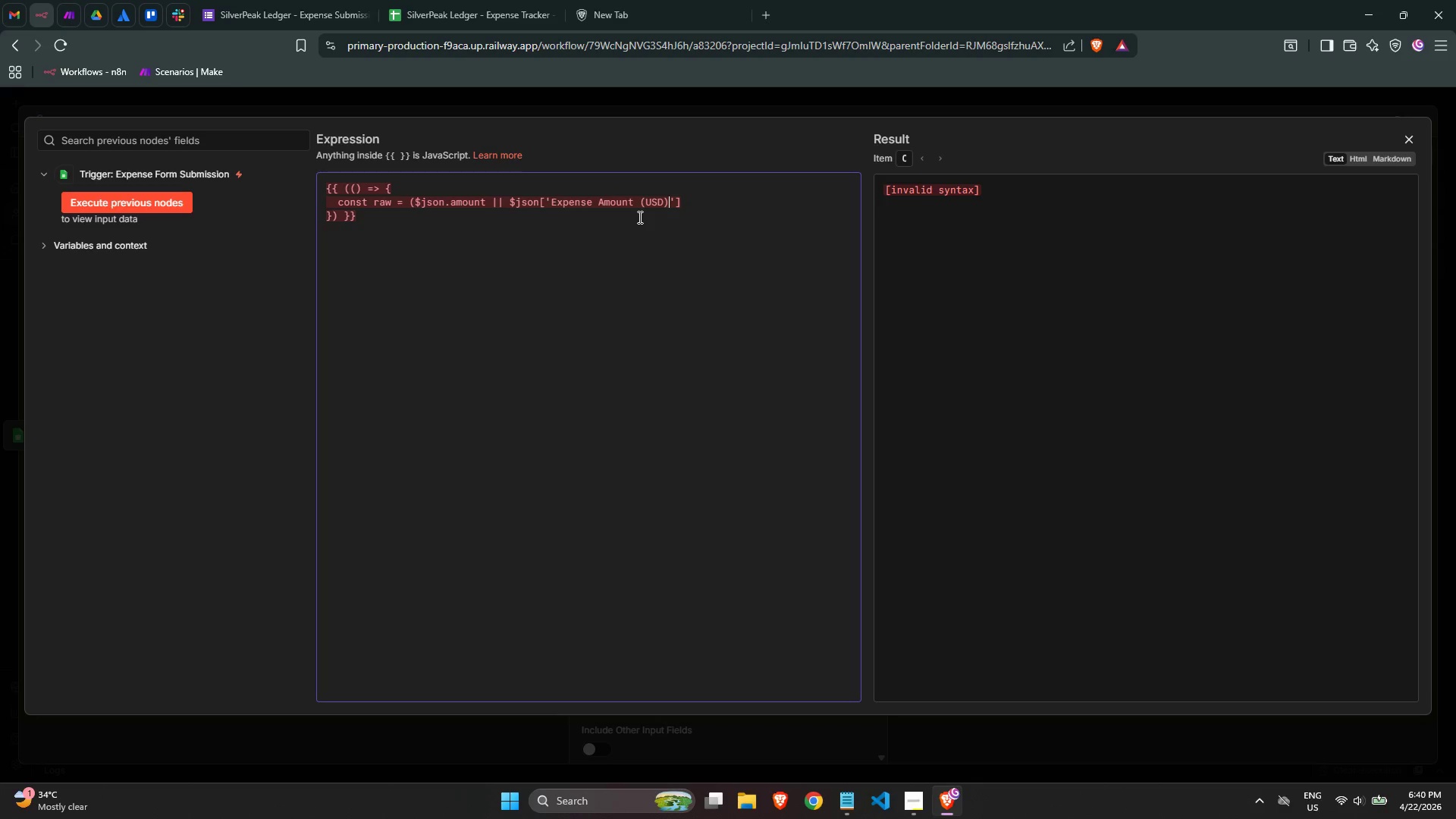 
wait(28.19)
 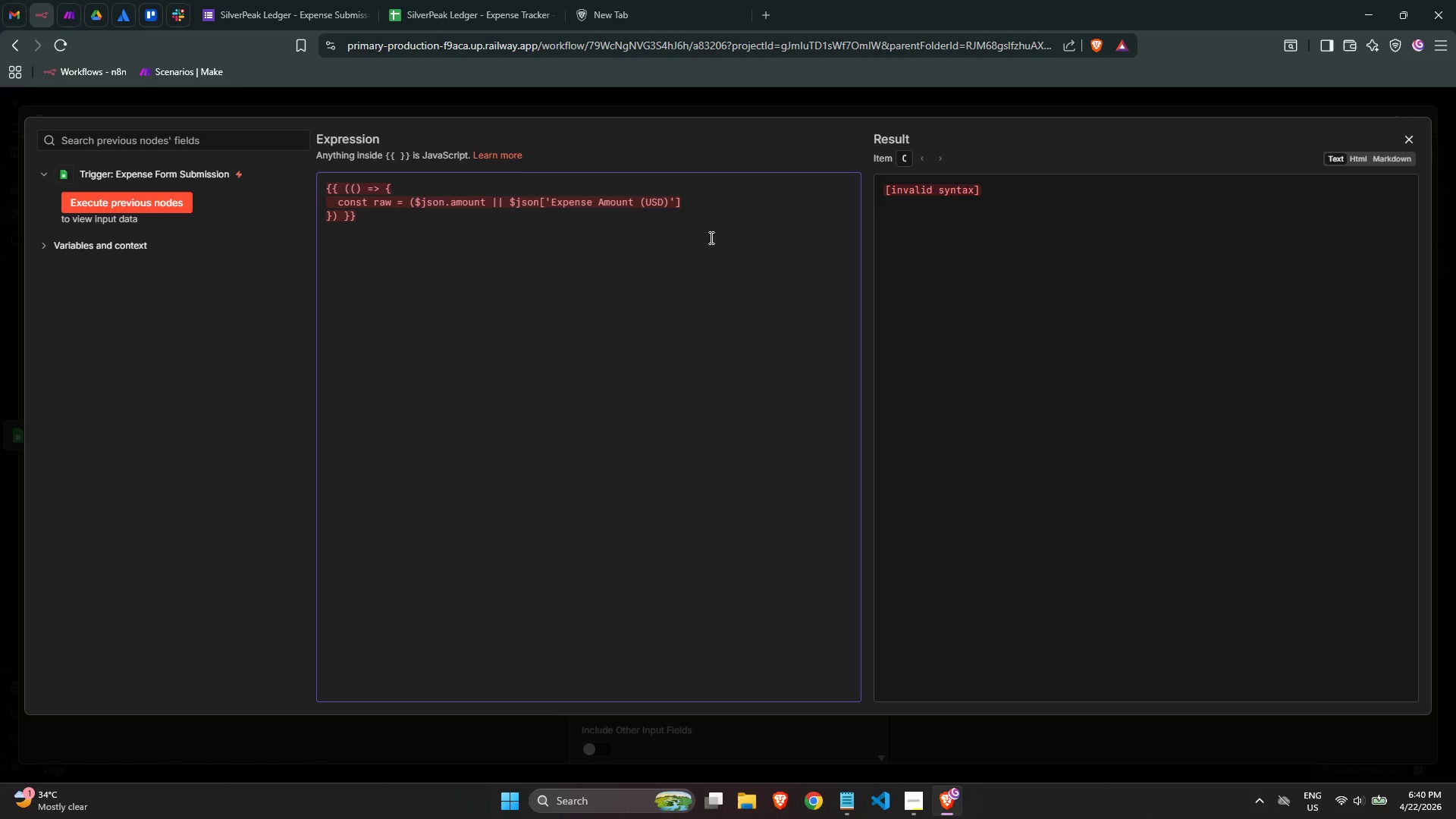 
left_click_drag(start_coordinate=[507, 201], to_coordinate=[427, 206])
 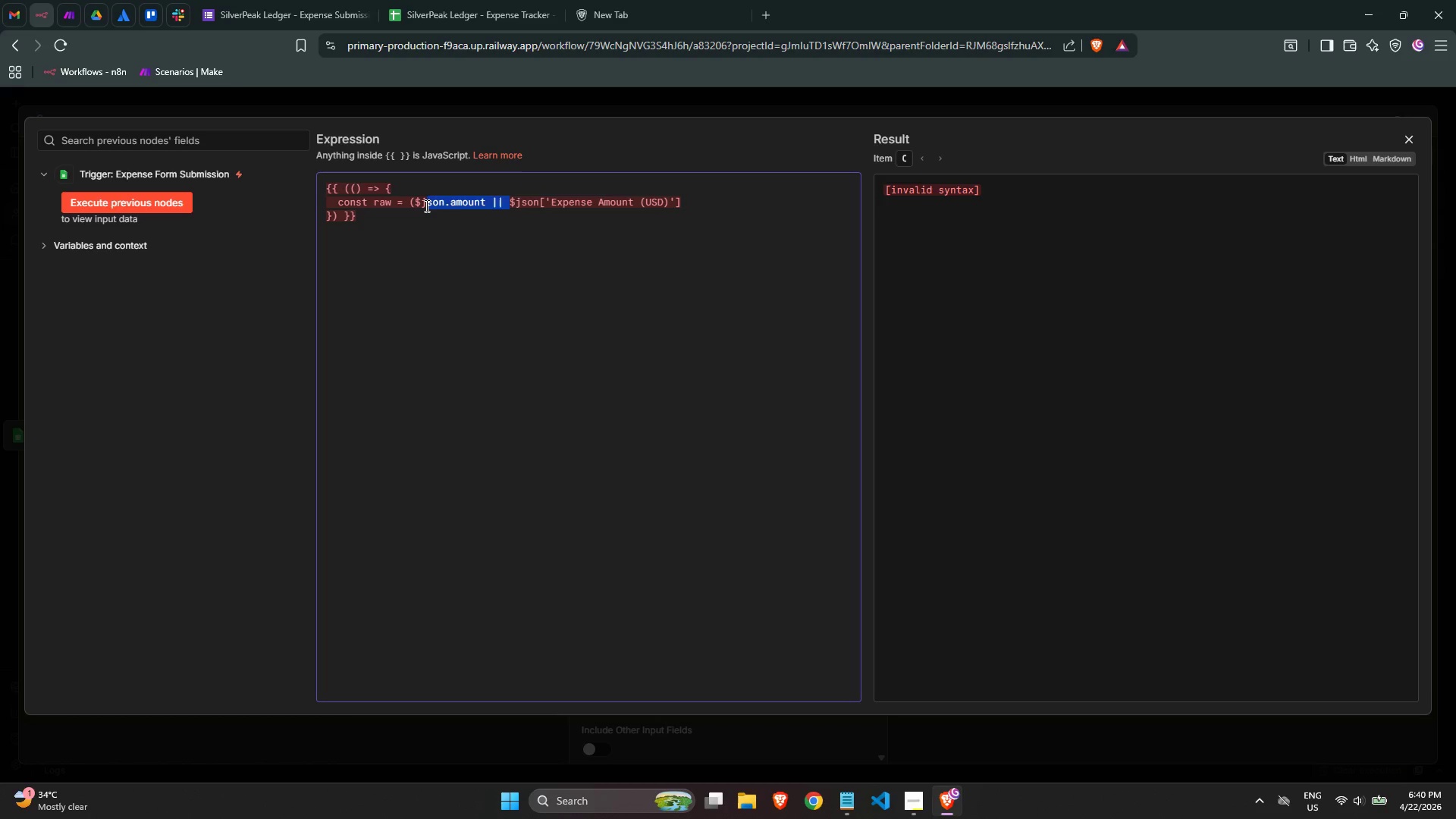 
key(Backspace)
 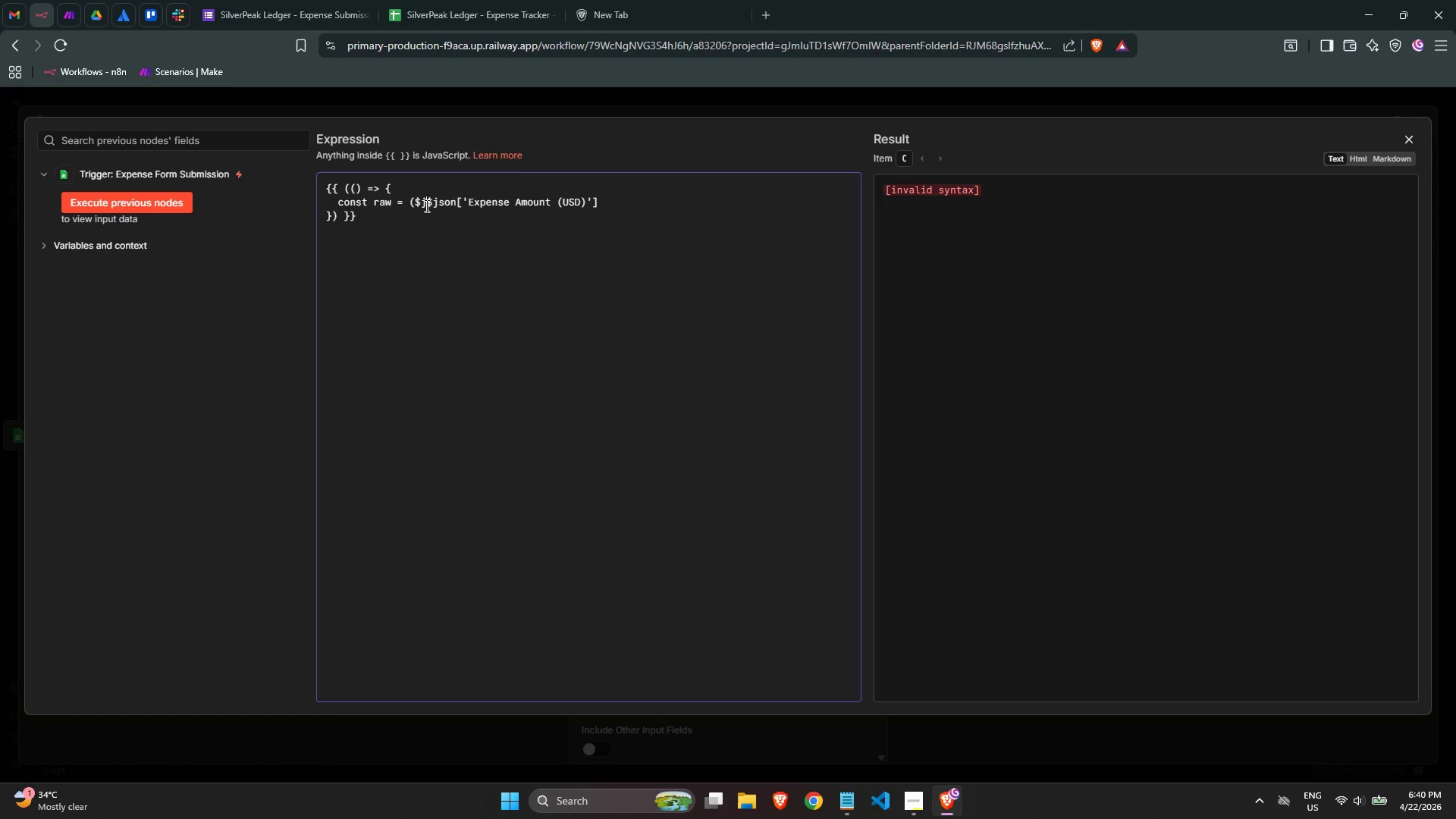 
key(Backspace)
 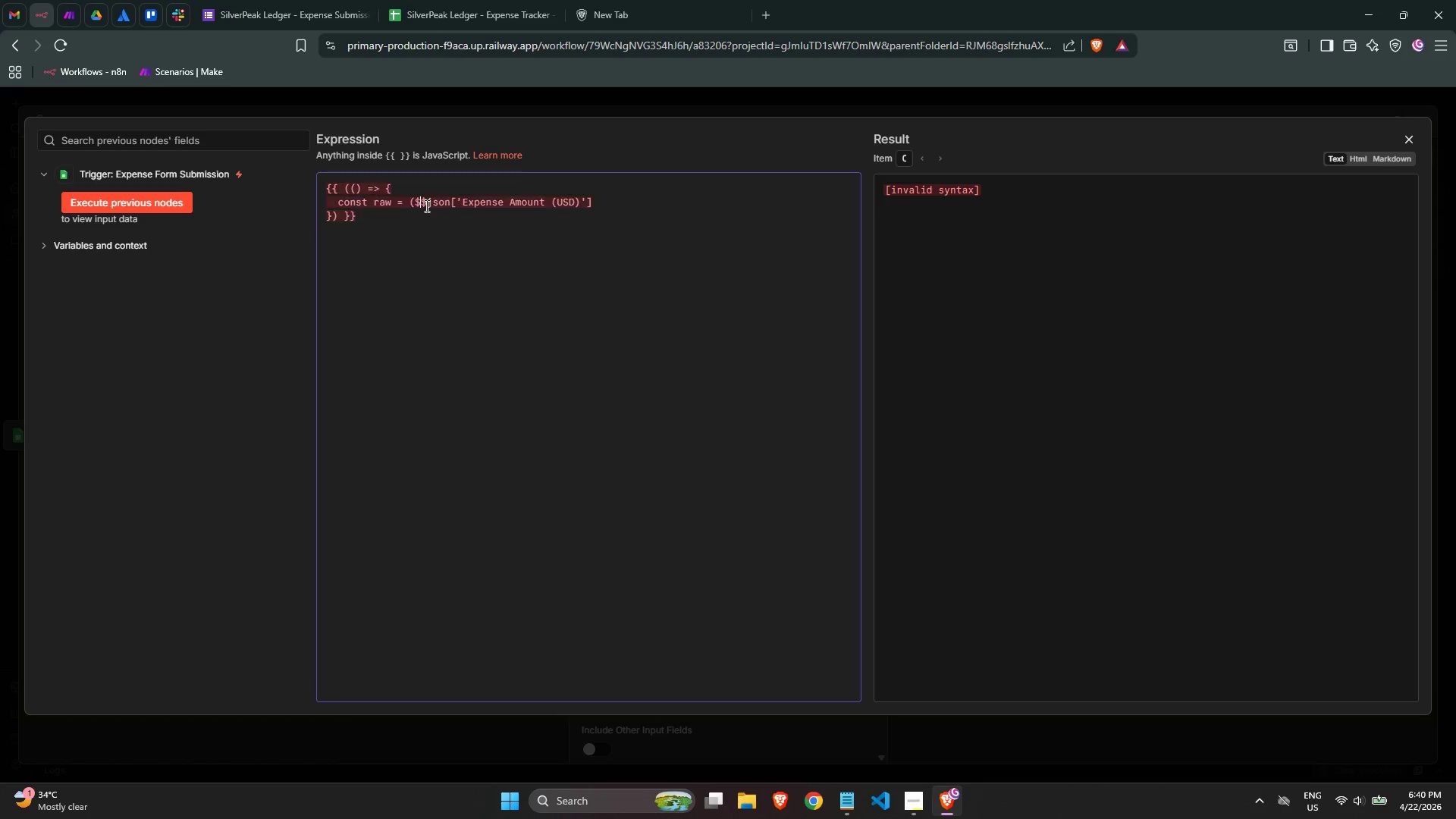 
key(Backspace)
 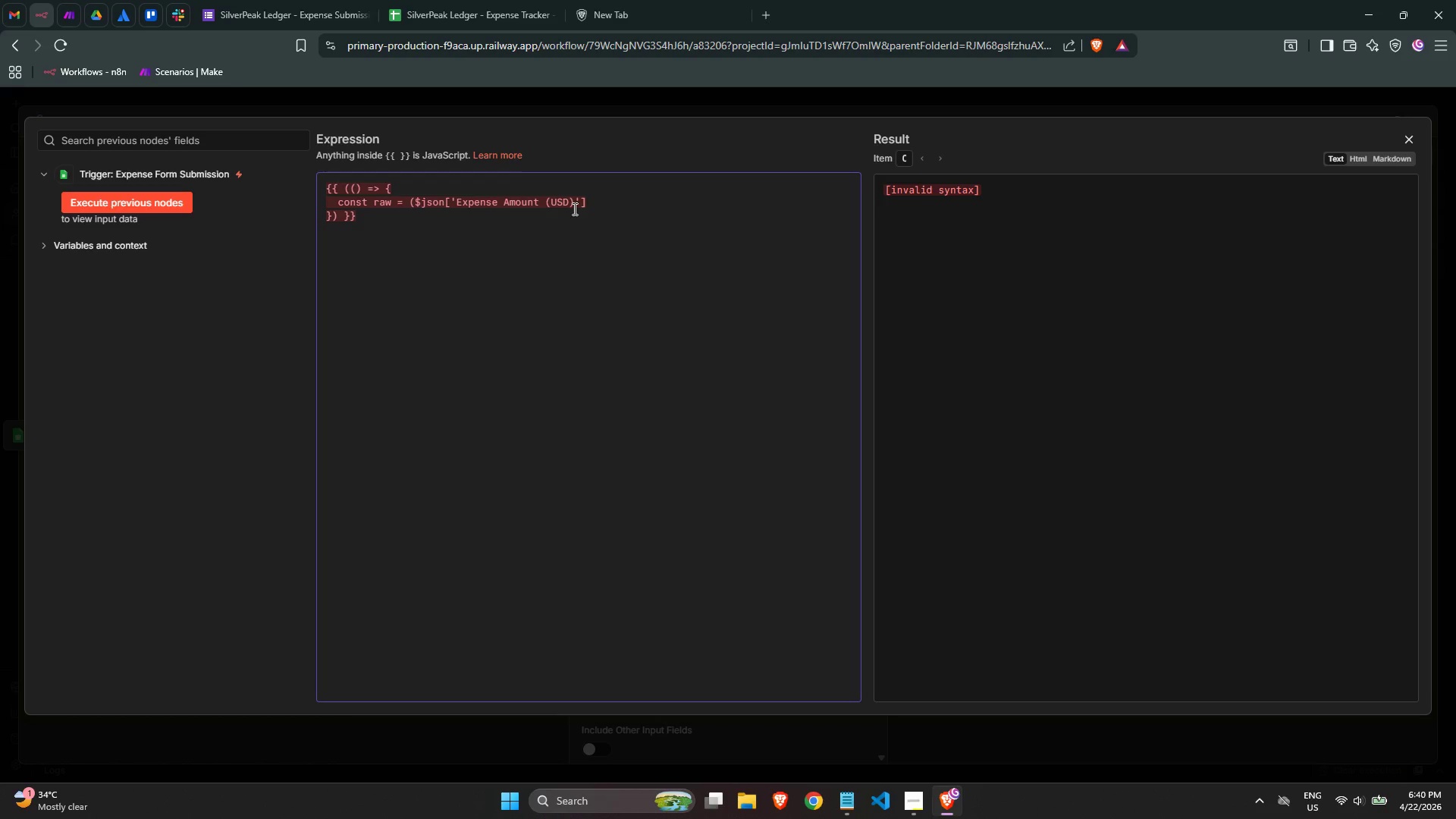 
left_click([579, 201])
 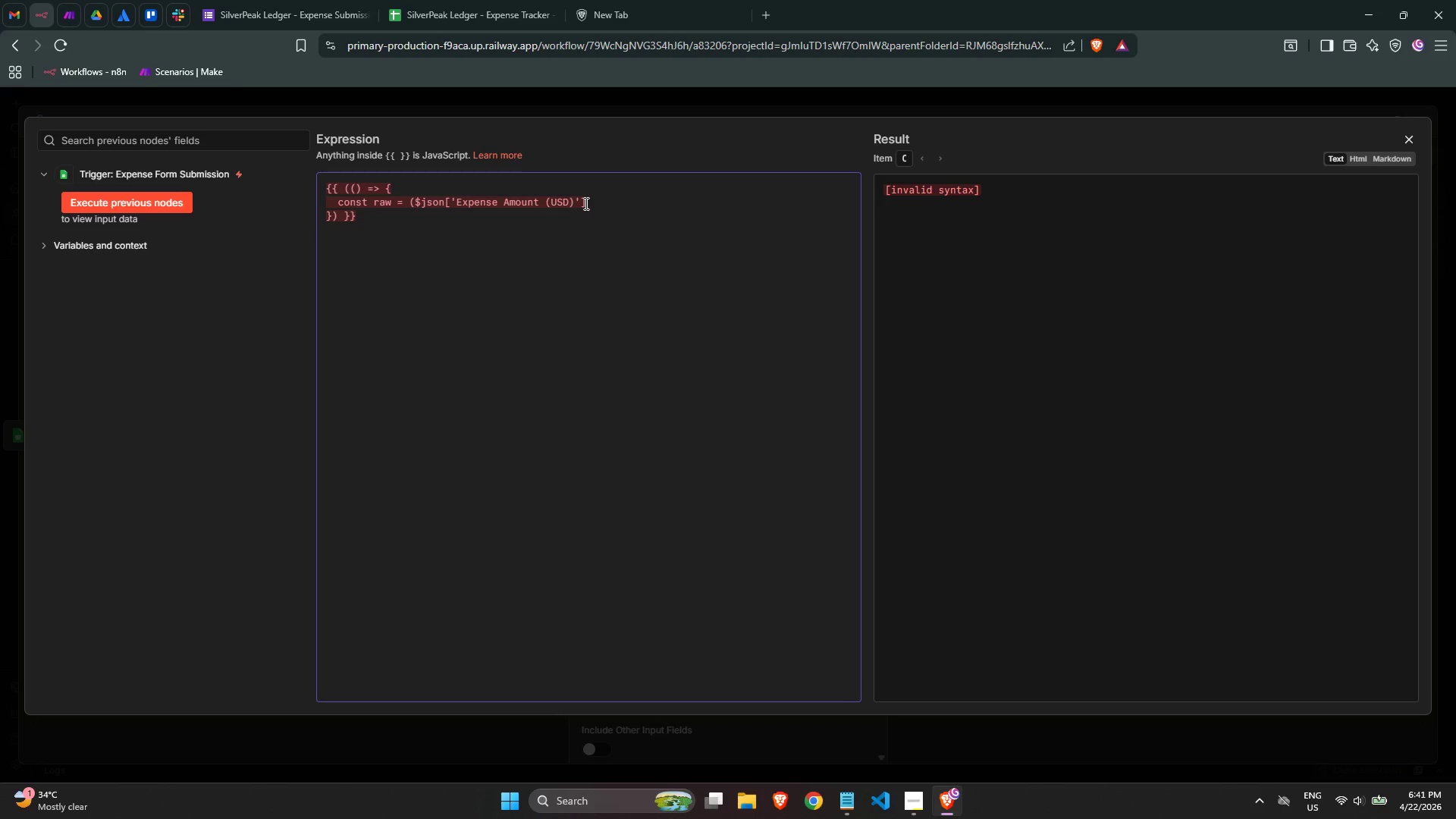 
wait(5.2)
 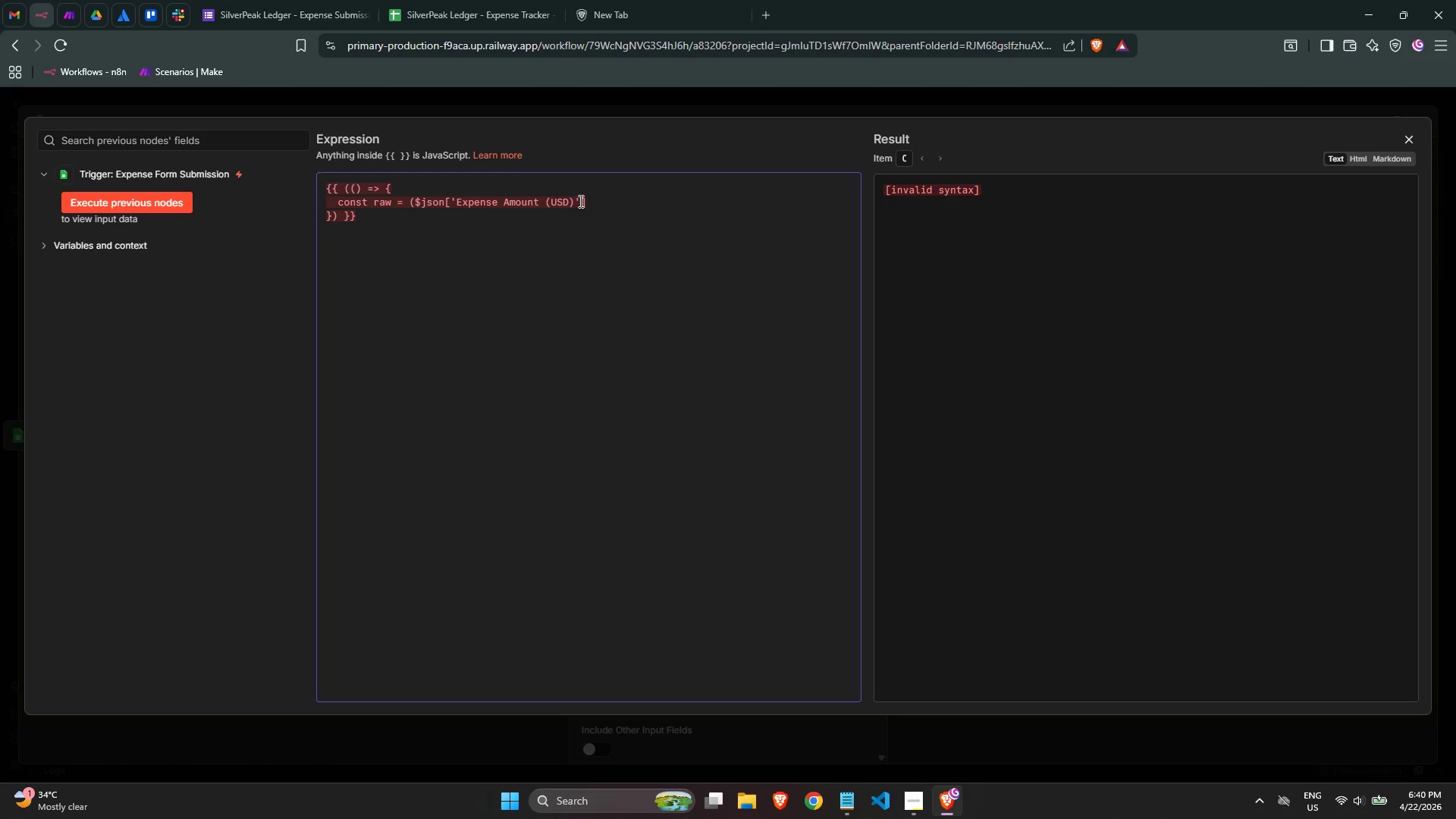 
key(ArrowRight)
 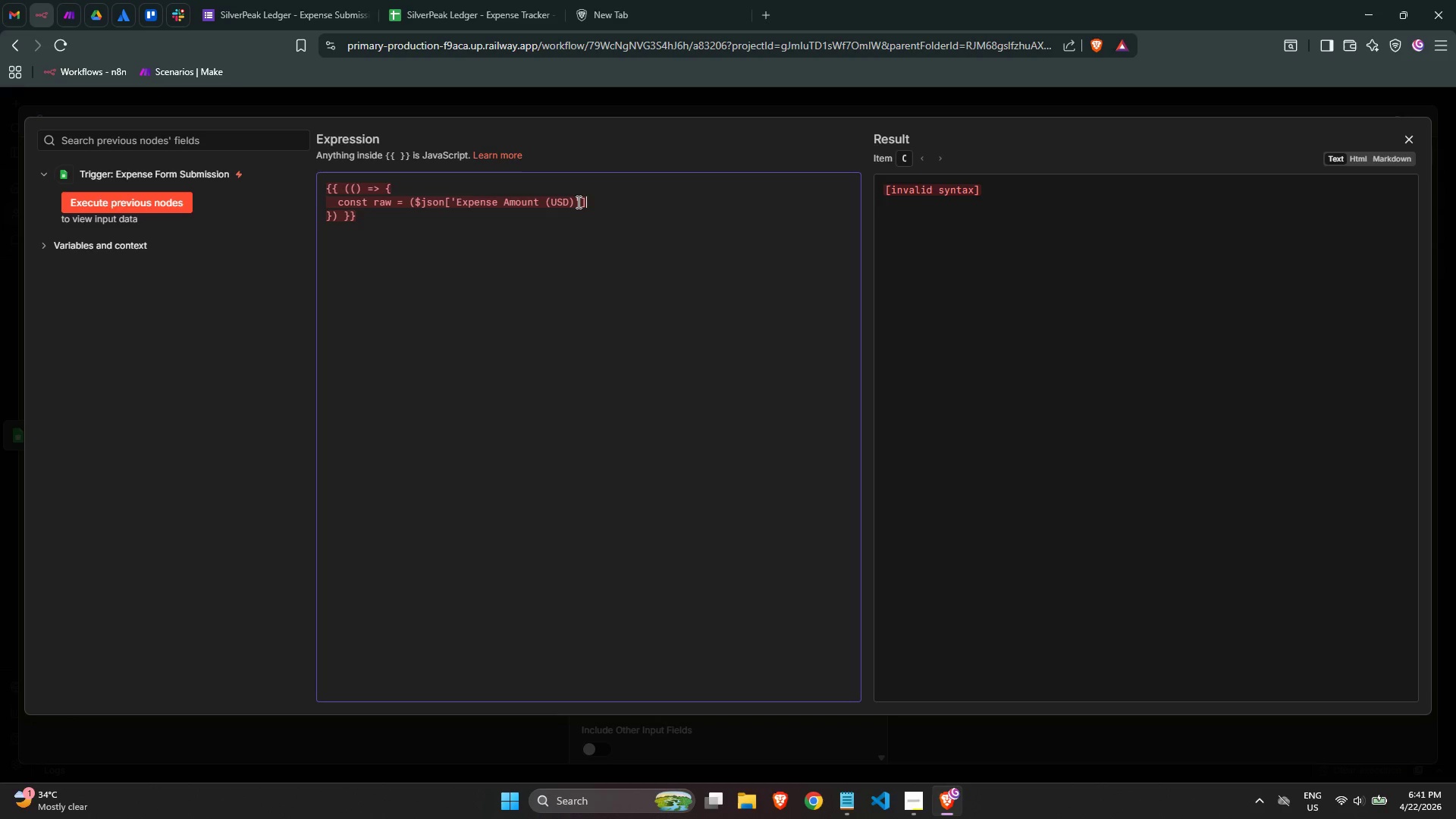 
key(ArrowLeft)
 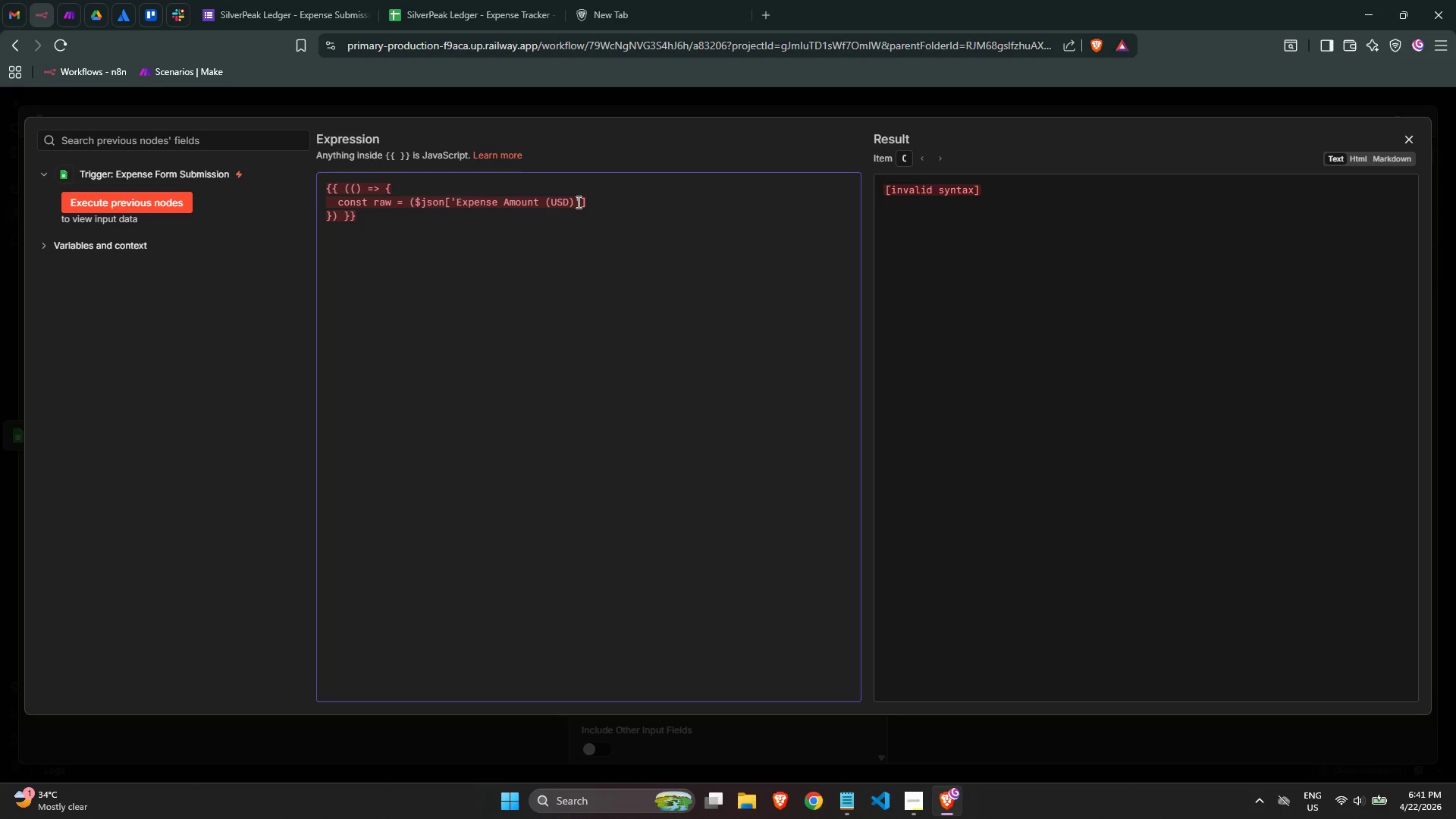 
key(ArrowLeft)
 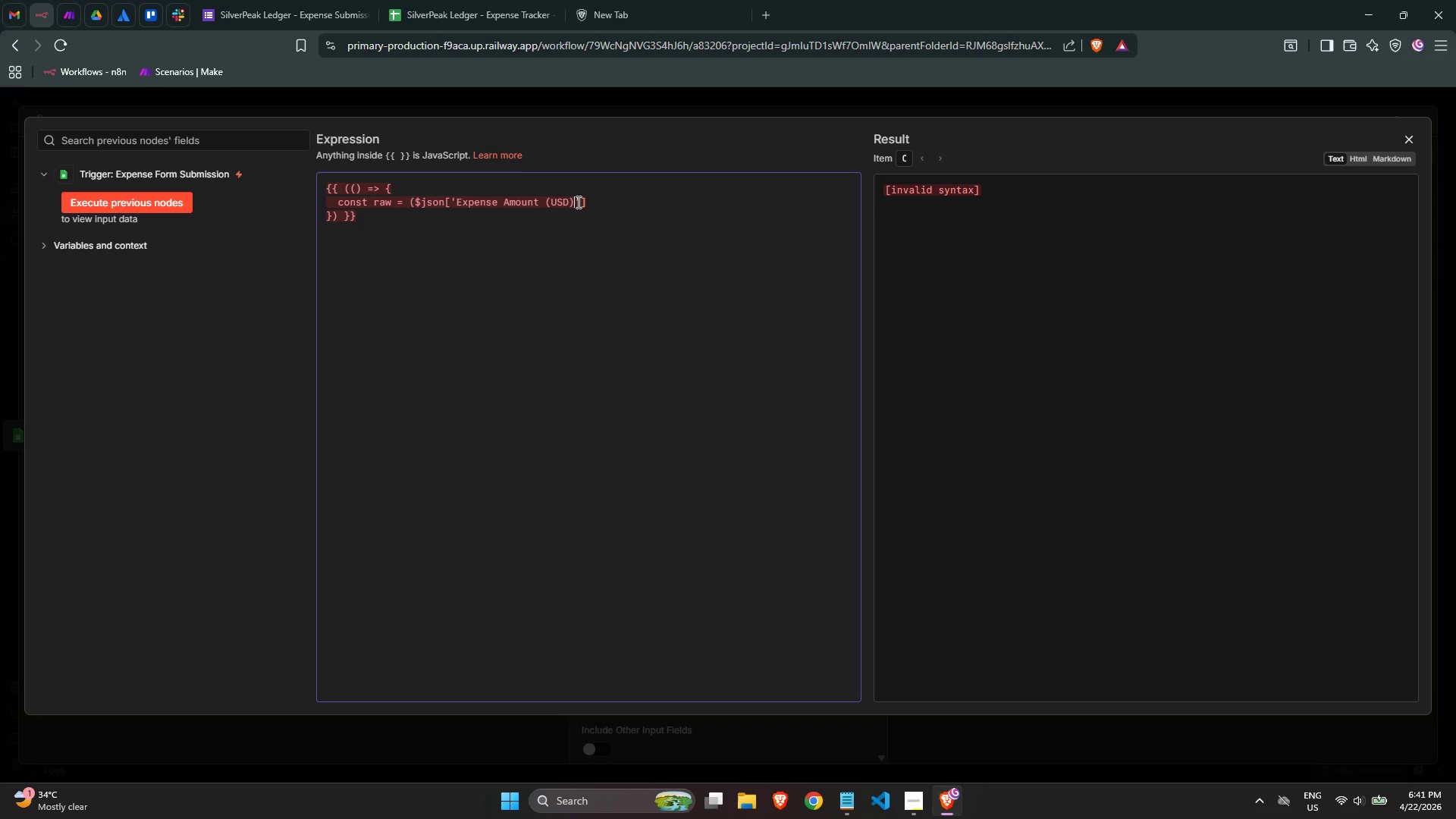 
key(ArrowRight)
 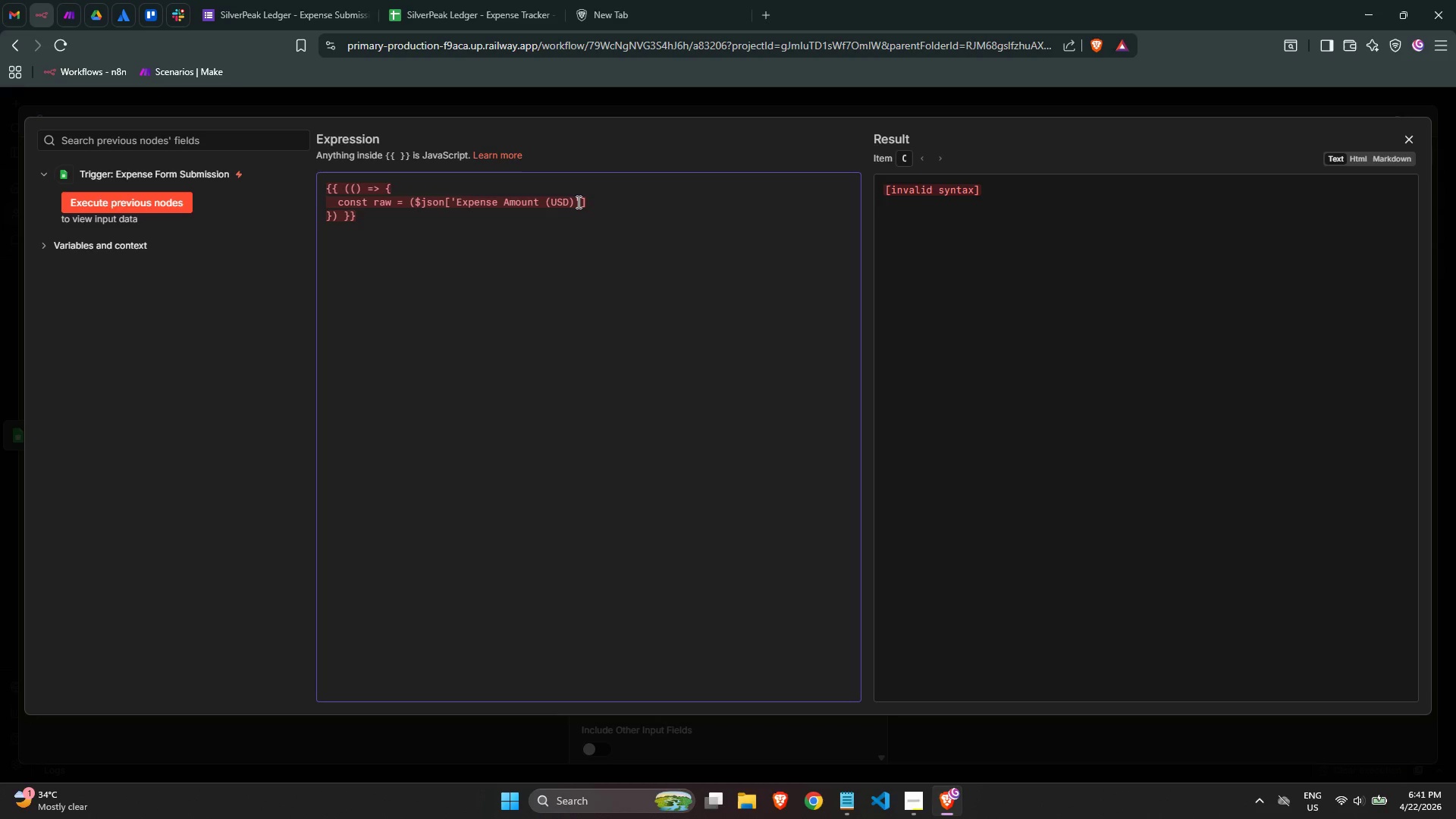 
key(ArrowRight)
 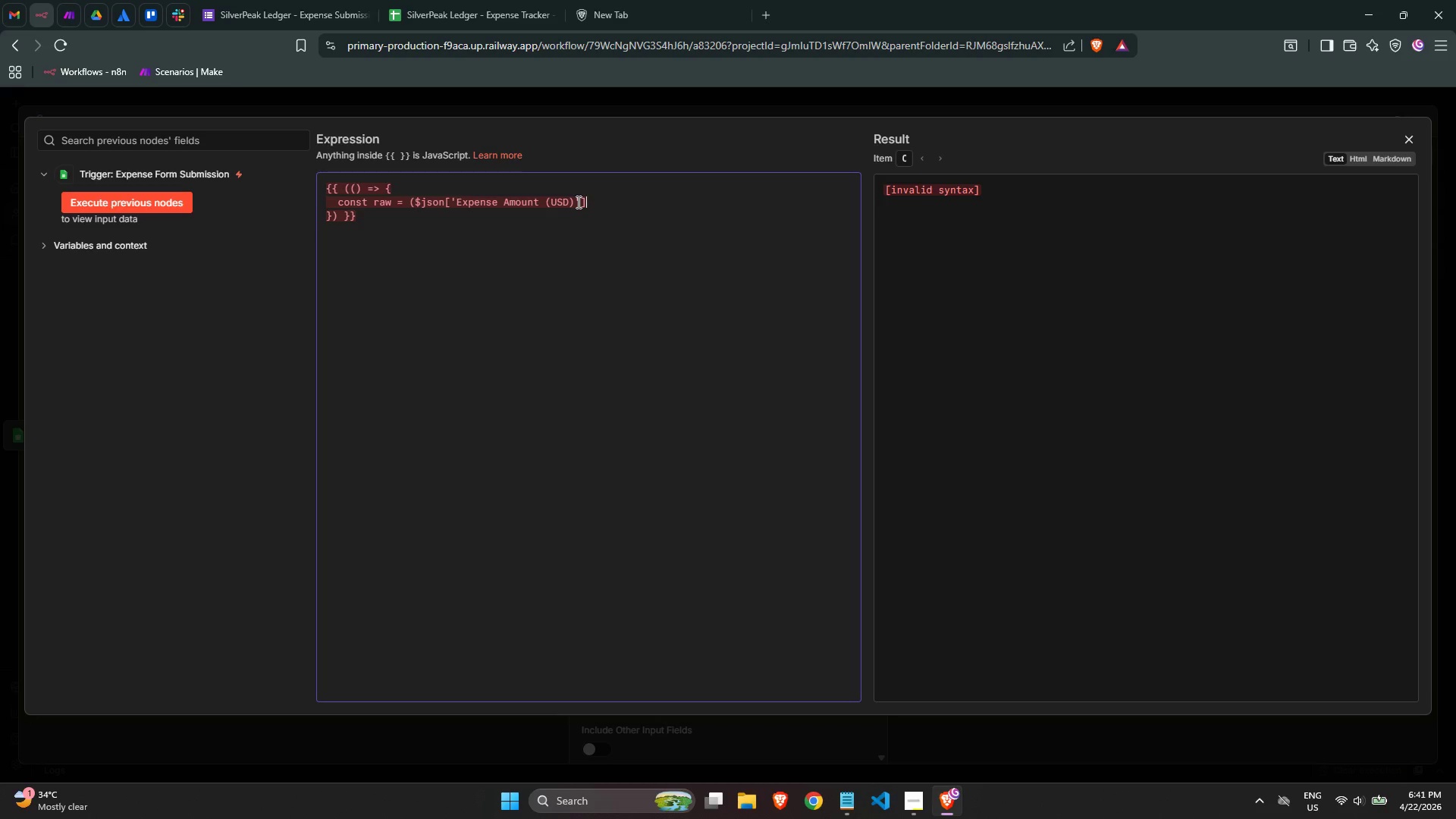 
key(ArrowRight)
 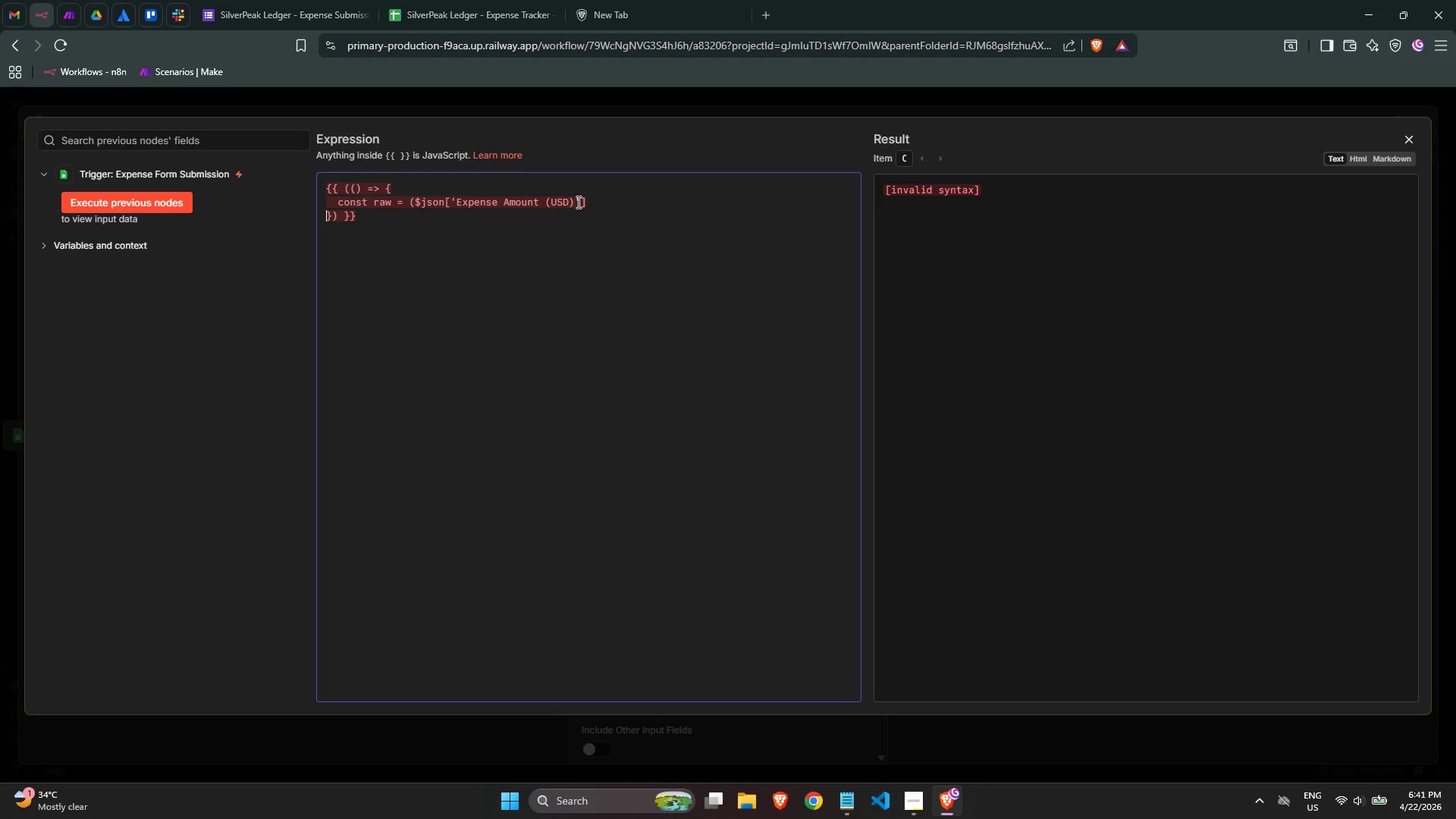 
key(ArrowLeft)
 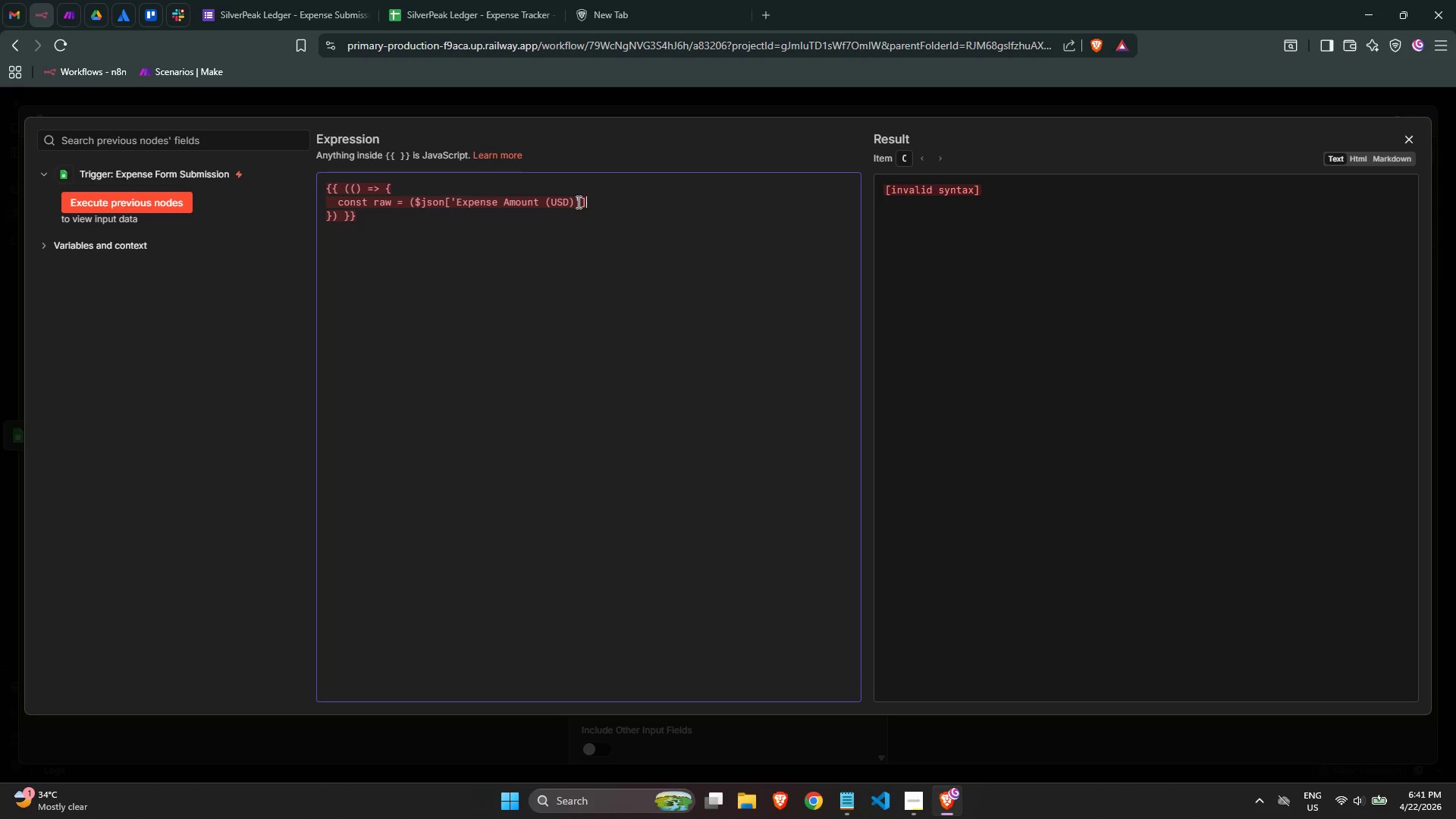 
key(ArrowLeft)
 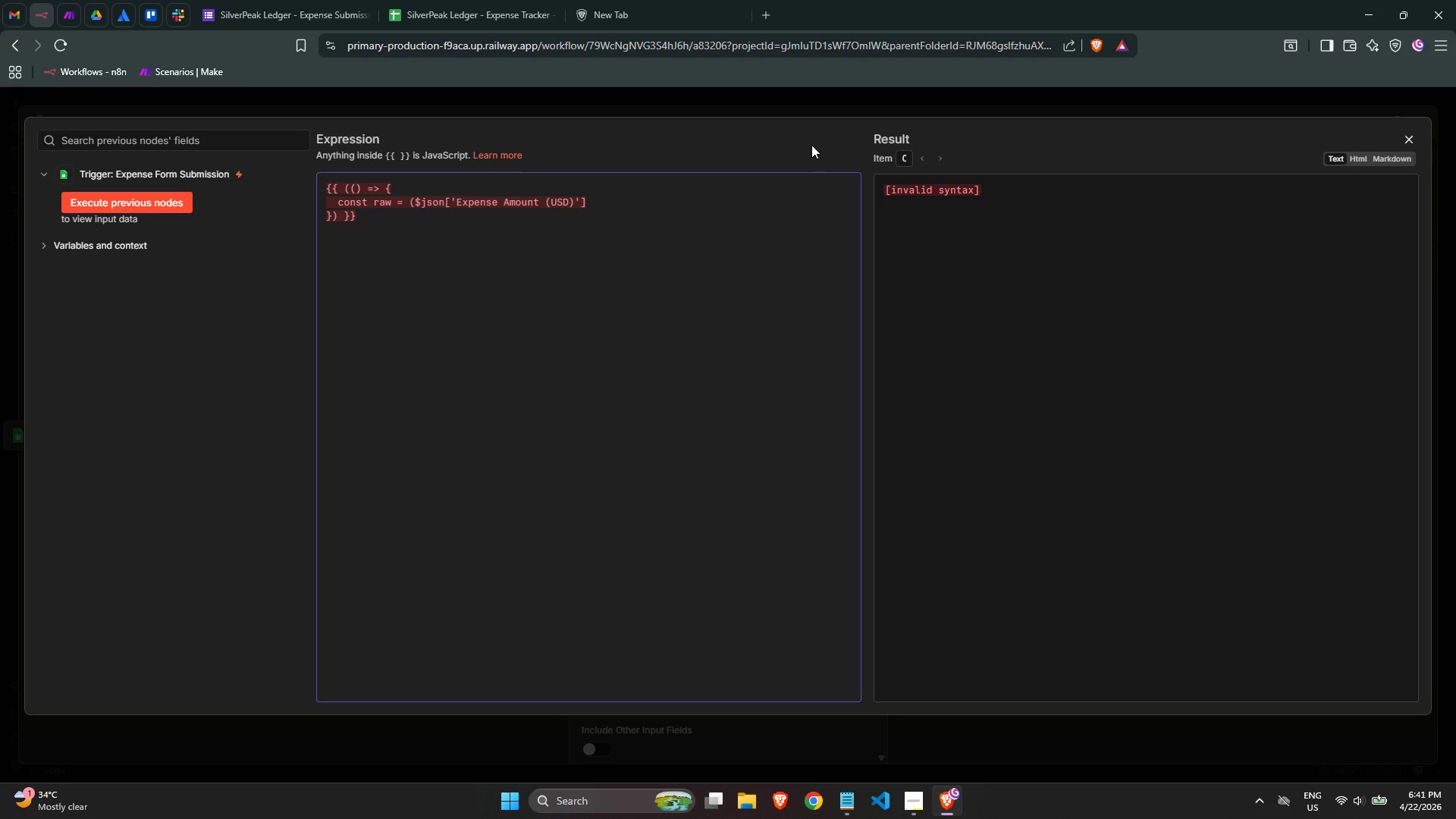 
key(BracketRight)
 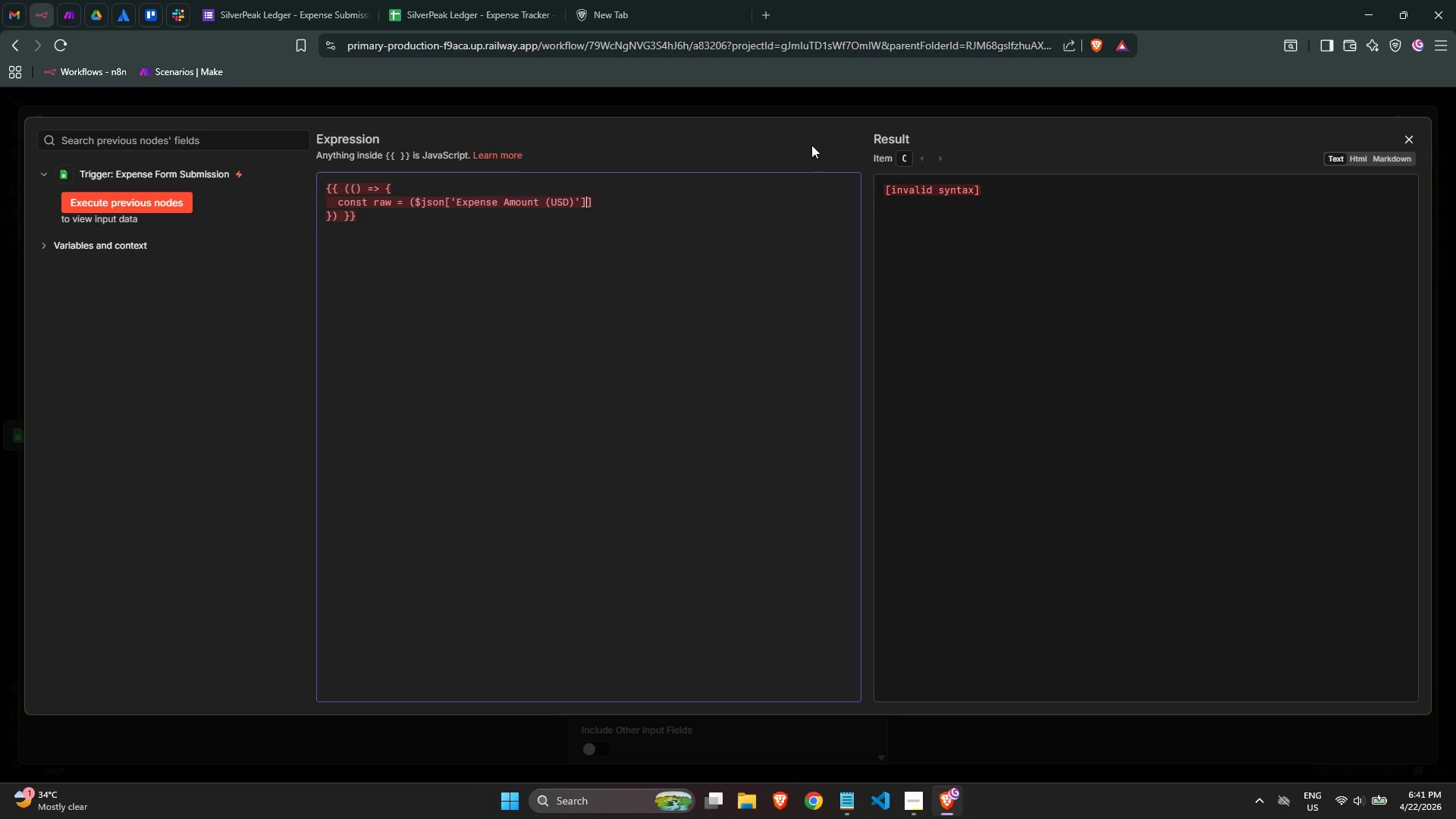 
key(Space)
 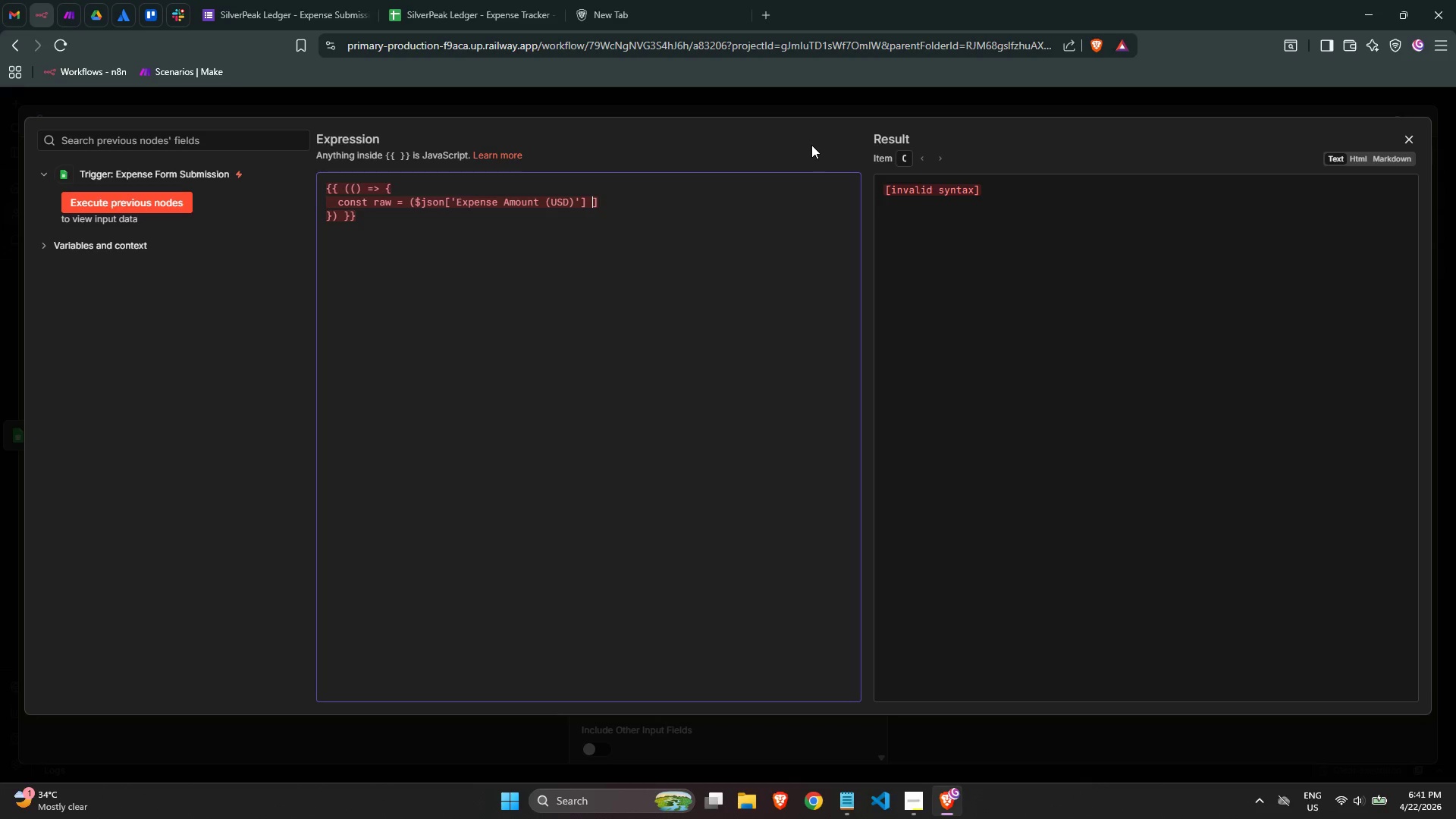 
key(Shift+Backslash)
 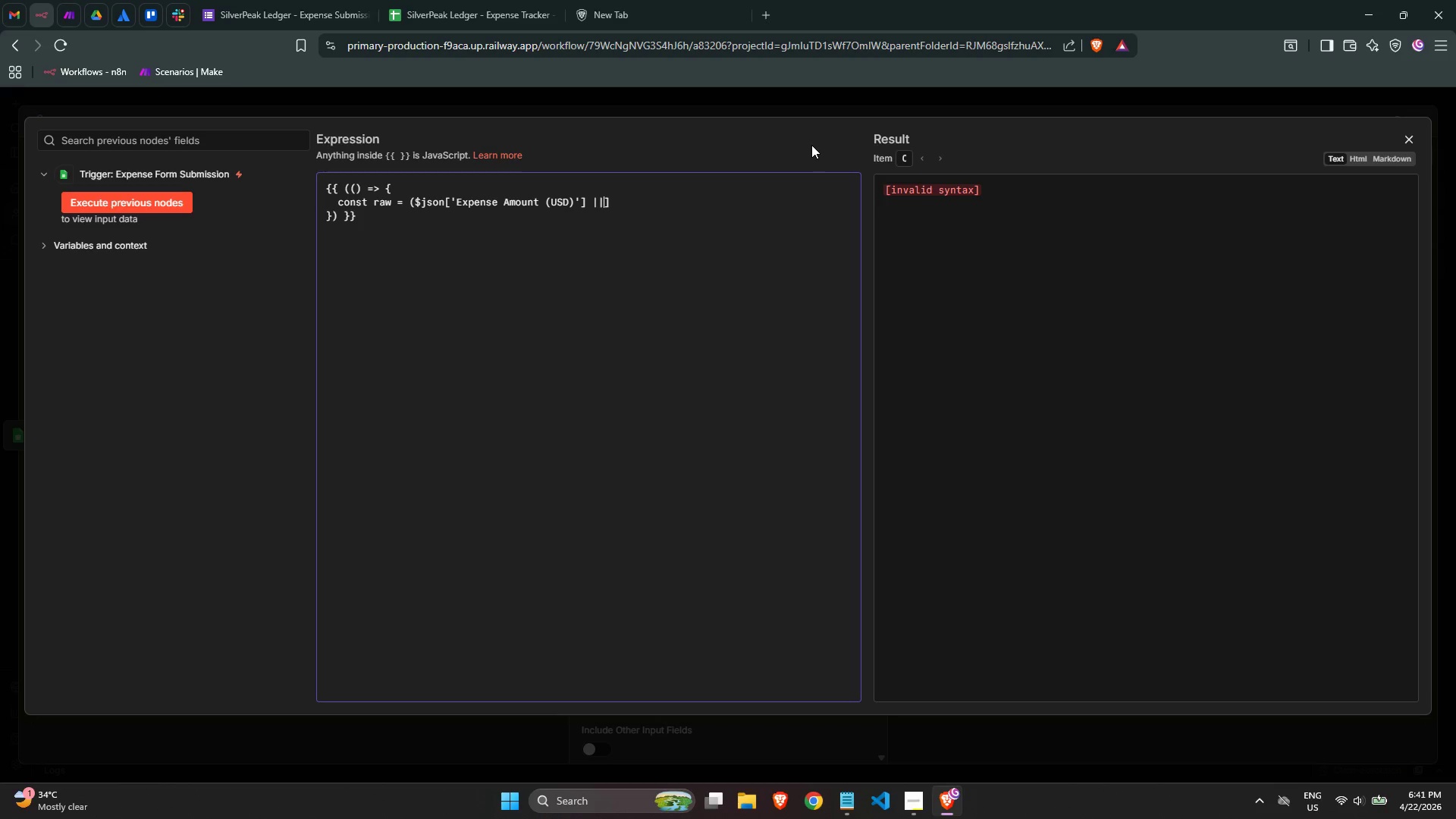 
key(Shift+Backslash)
 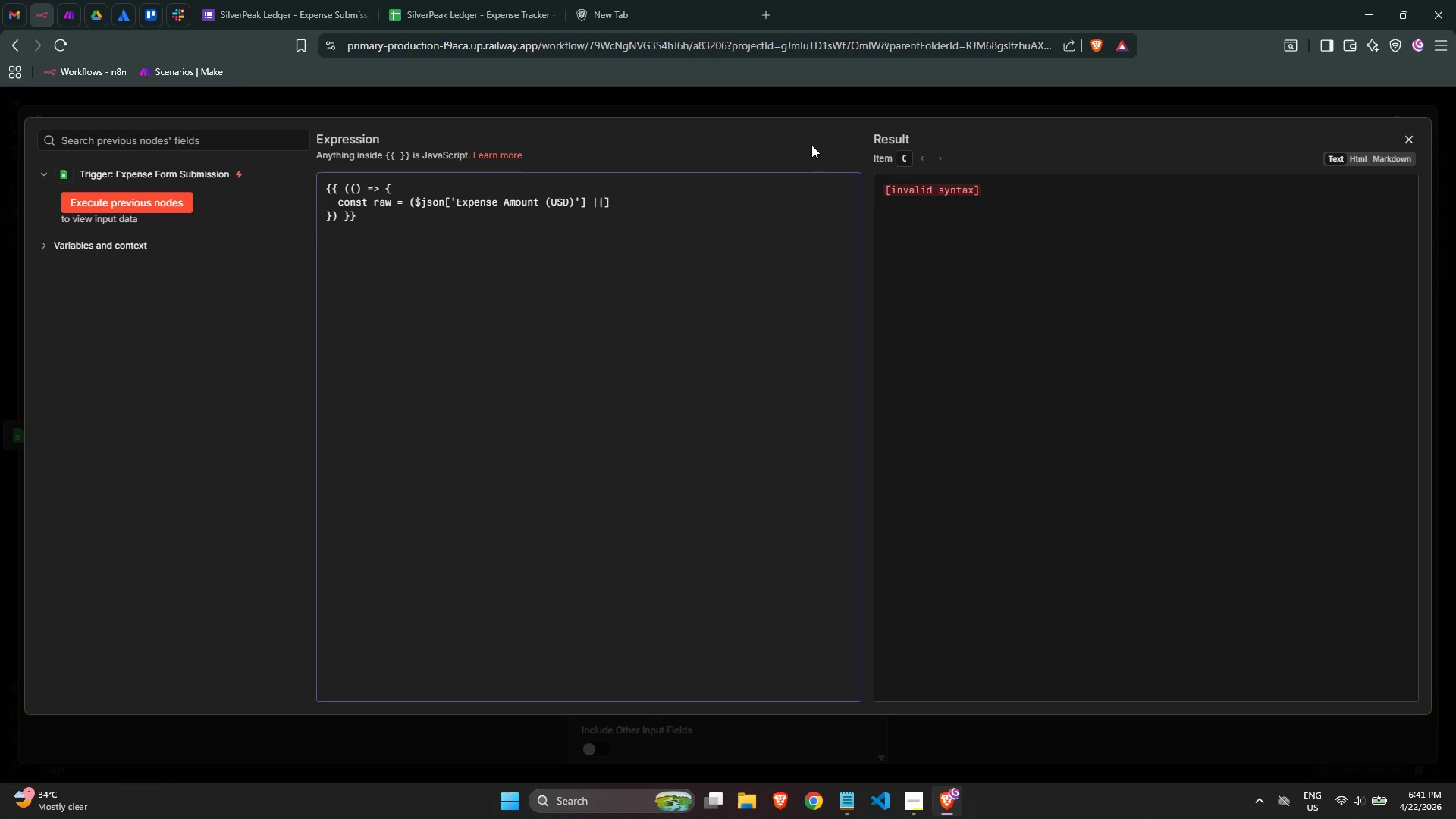 
key(Space)
 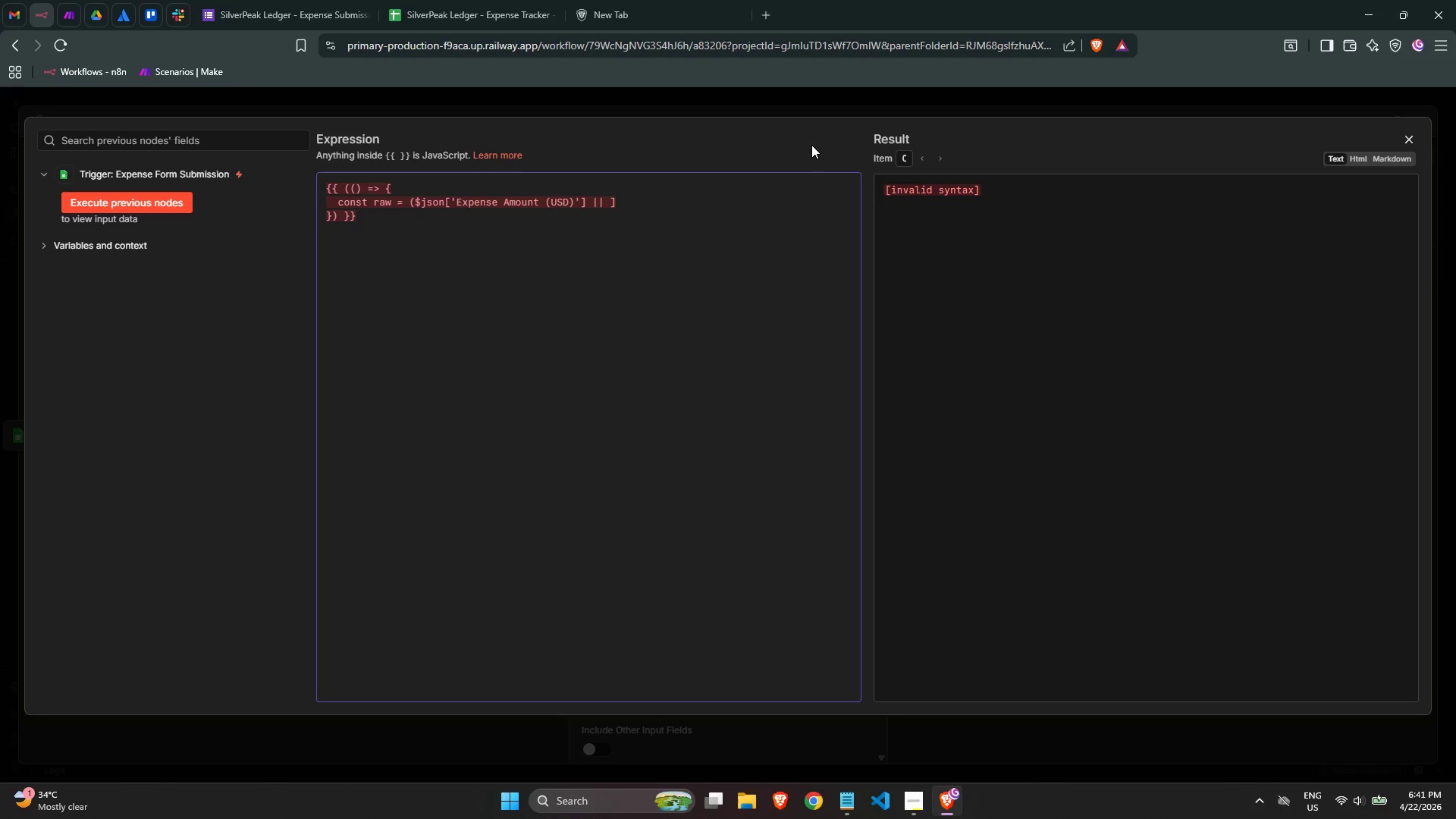 
key(Quote)
 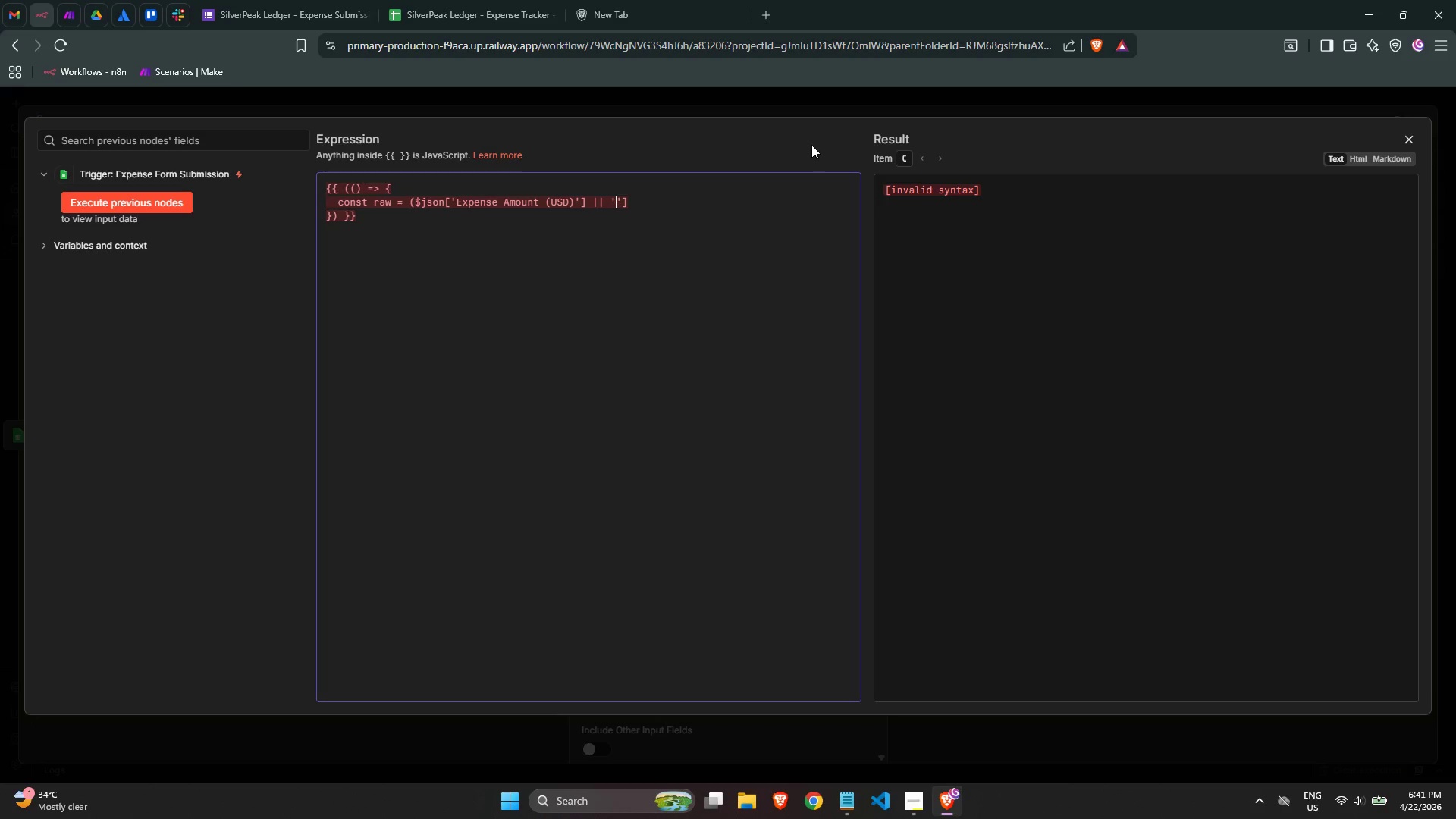 
key(0)
 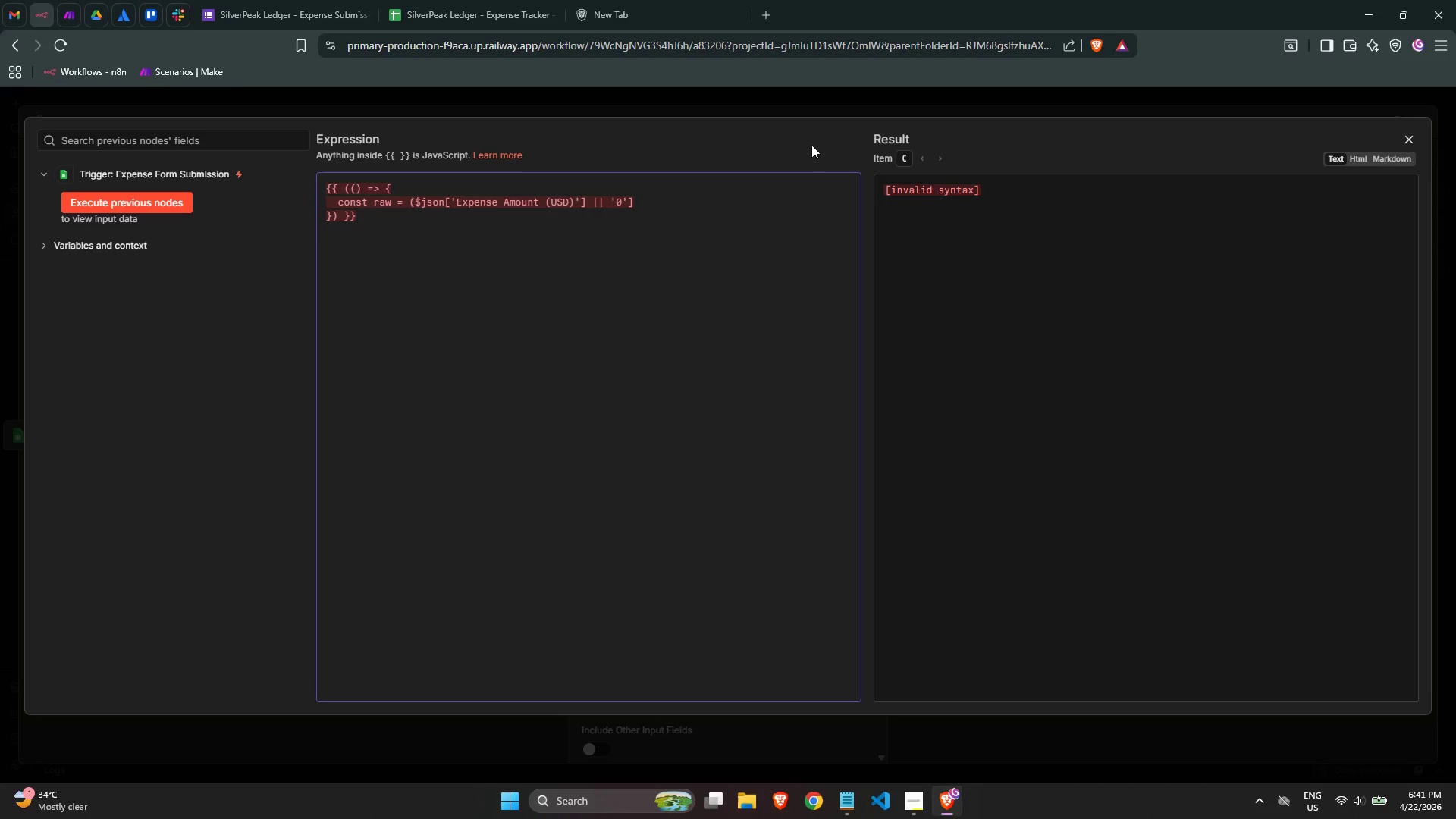 
key(ArrowRight)
 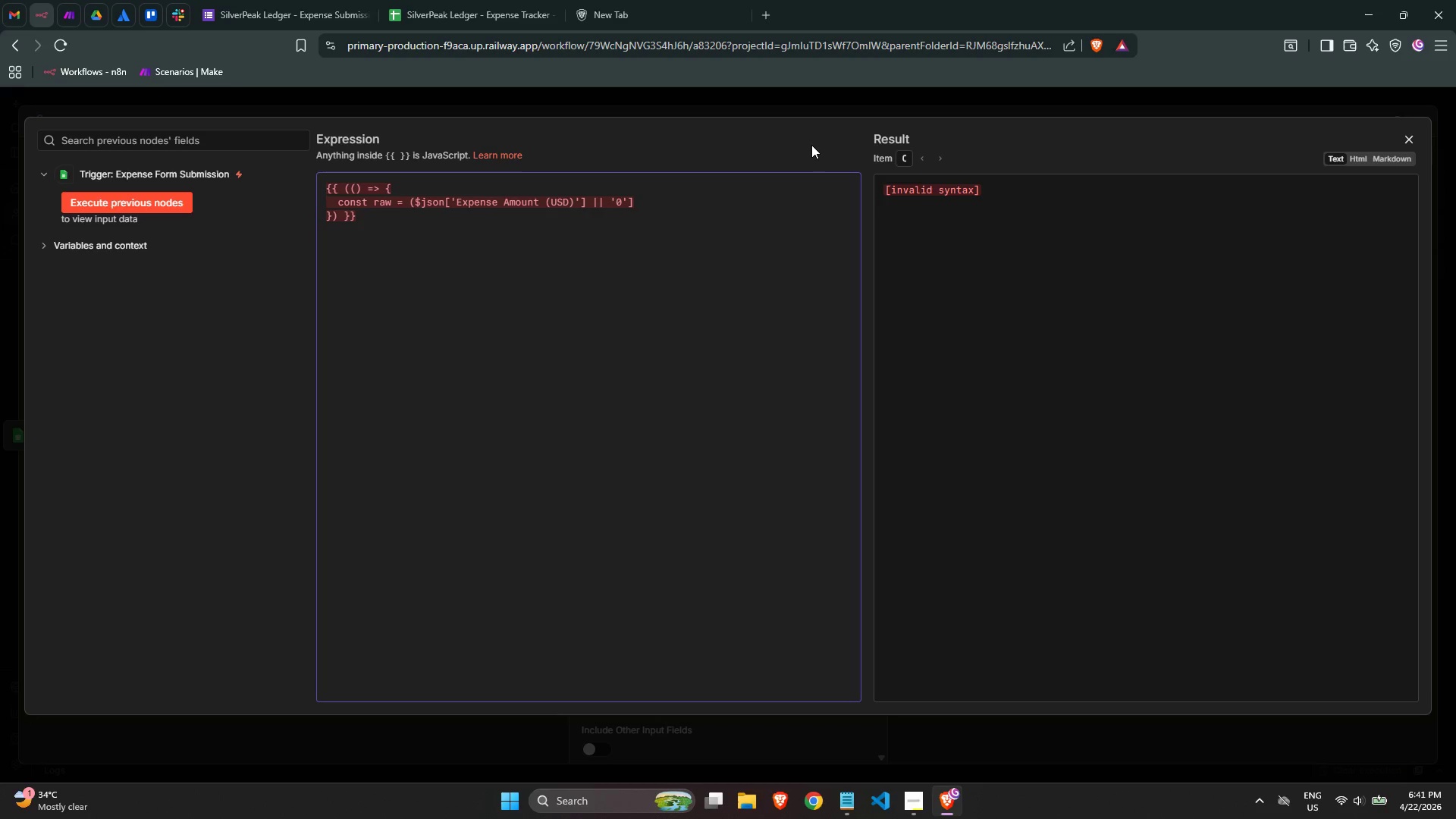 
type().toString().replca)
key(Backspace)
key(Backspace)
type(ace)
 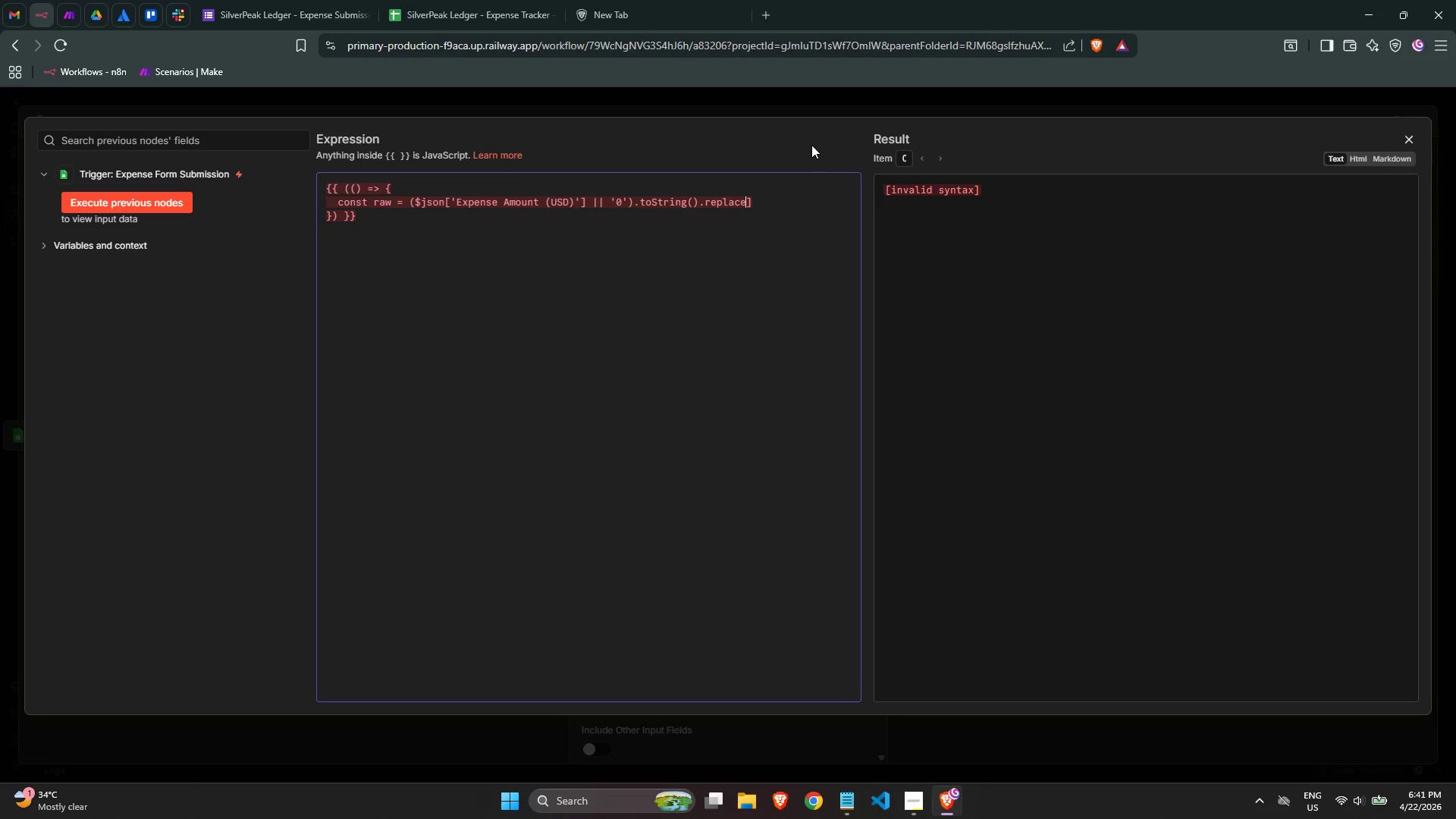 
key(Shift+9)
 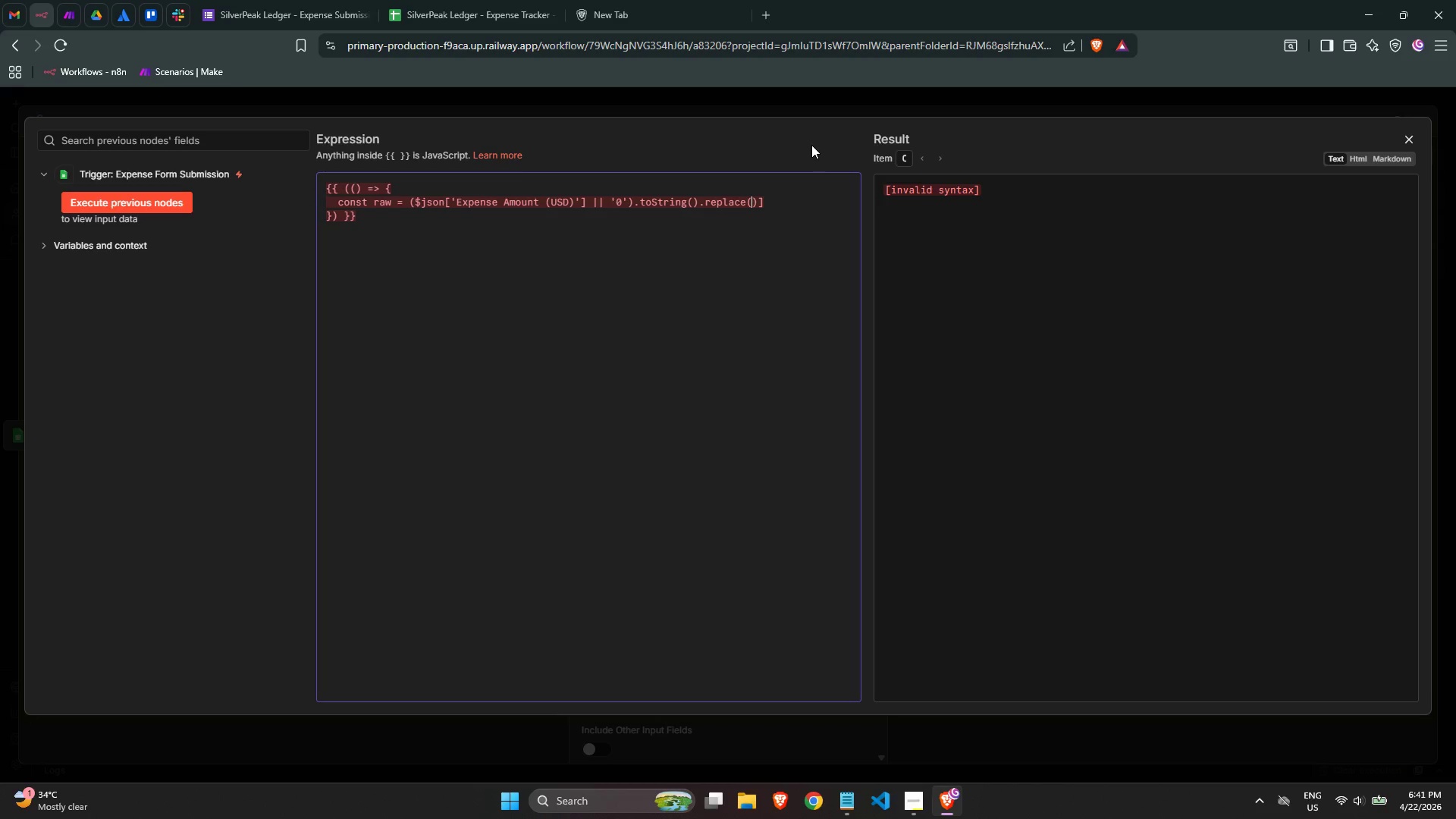 
key(Slash)
 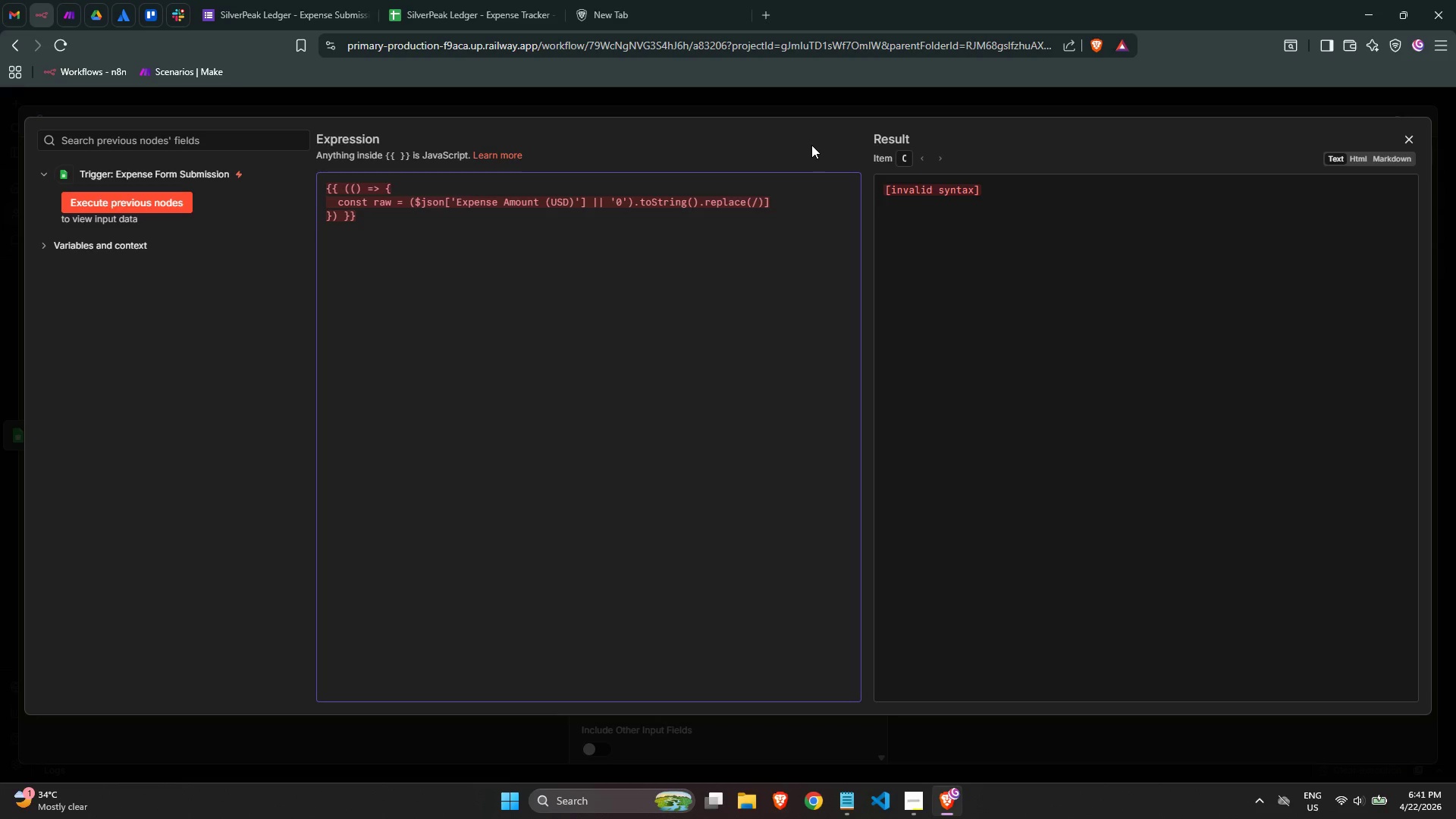 
key(BracketLeft)
 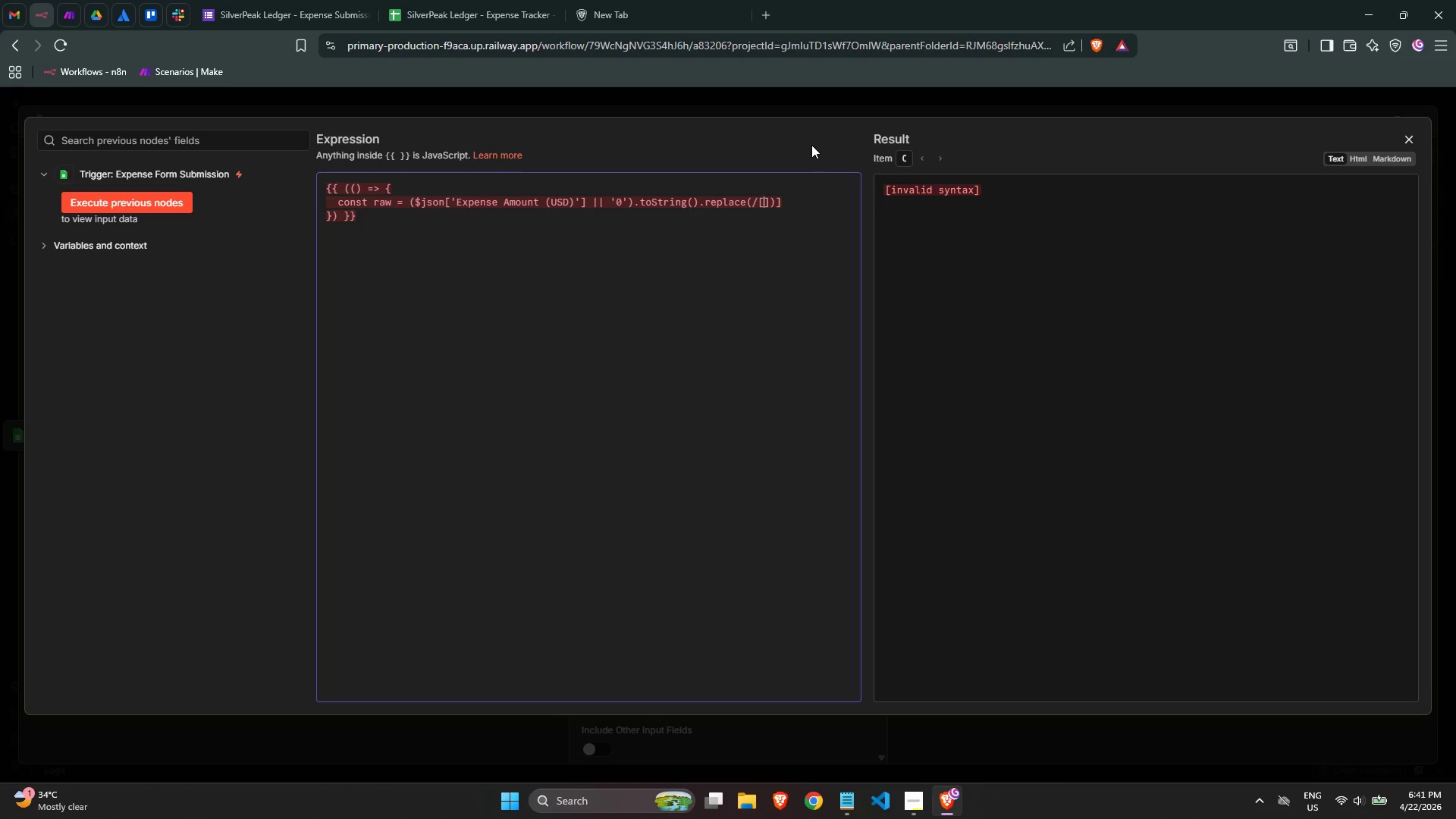 
key(Shift+4)
 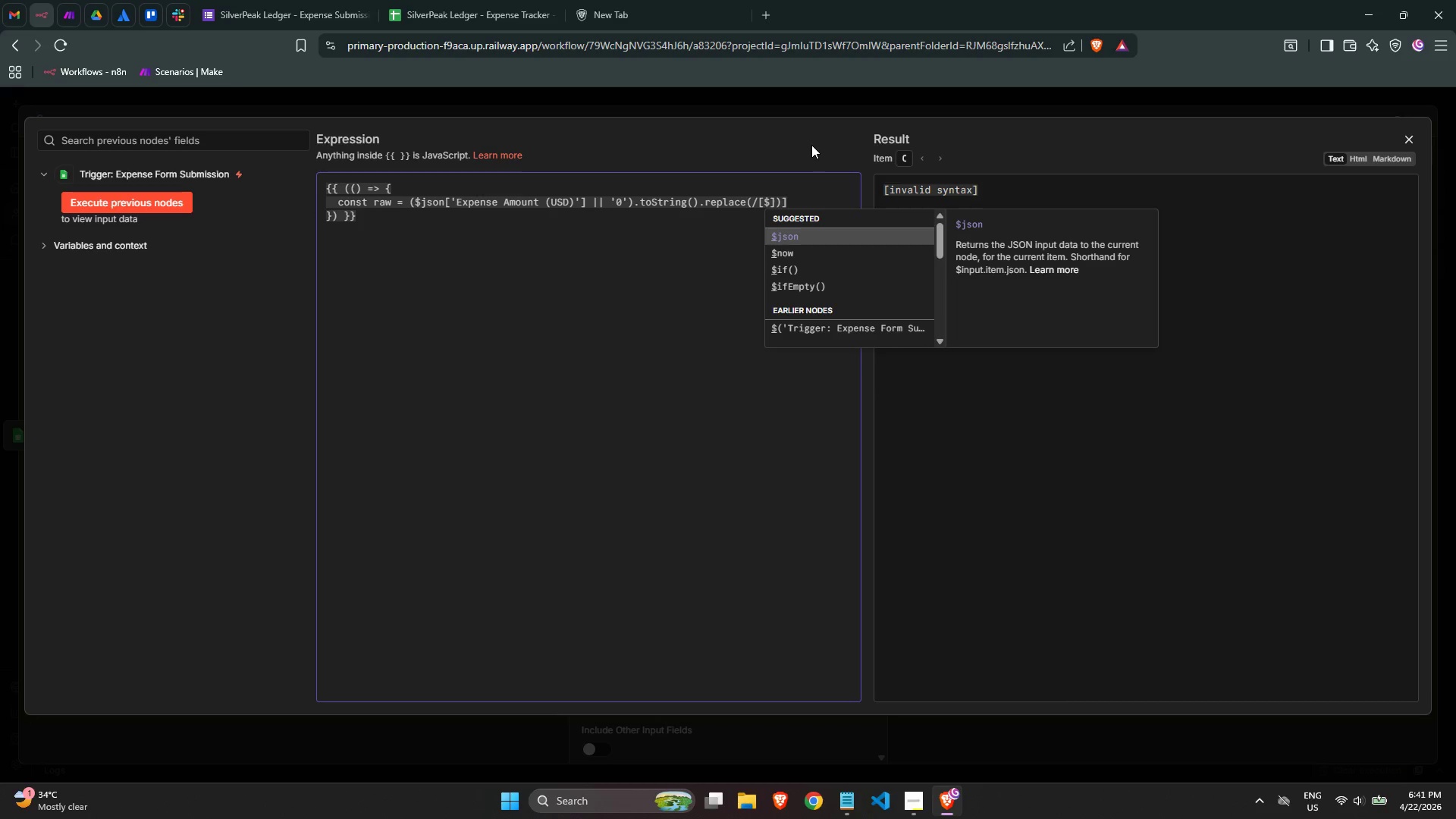 
key(Comma)
 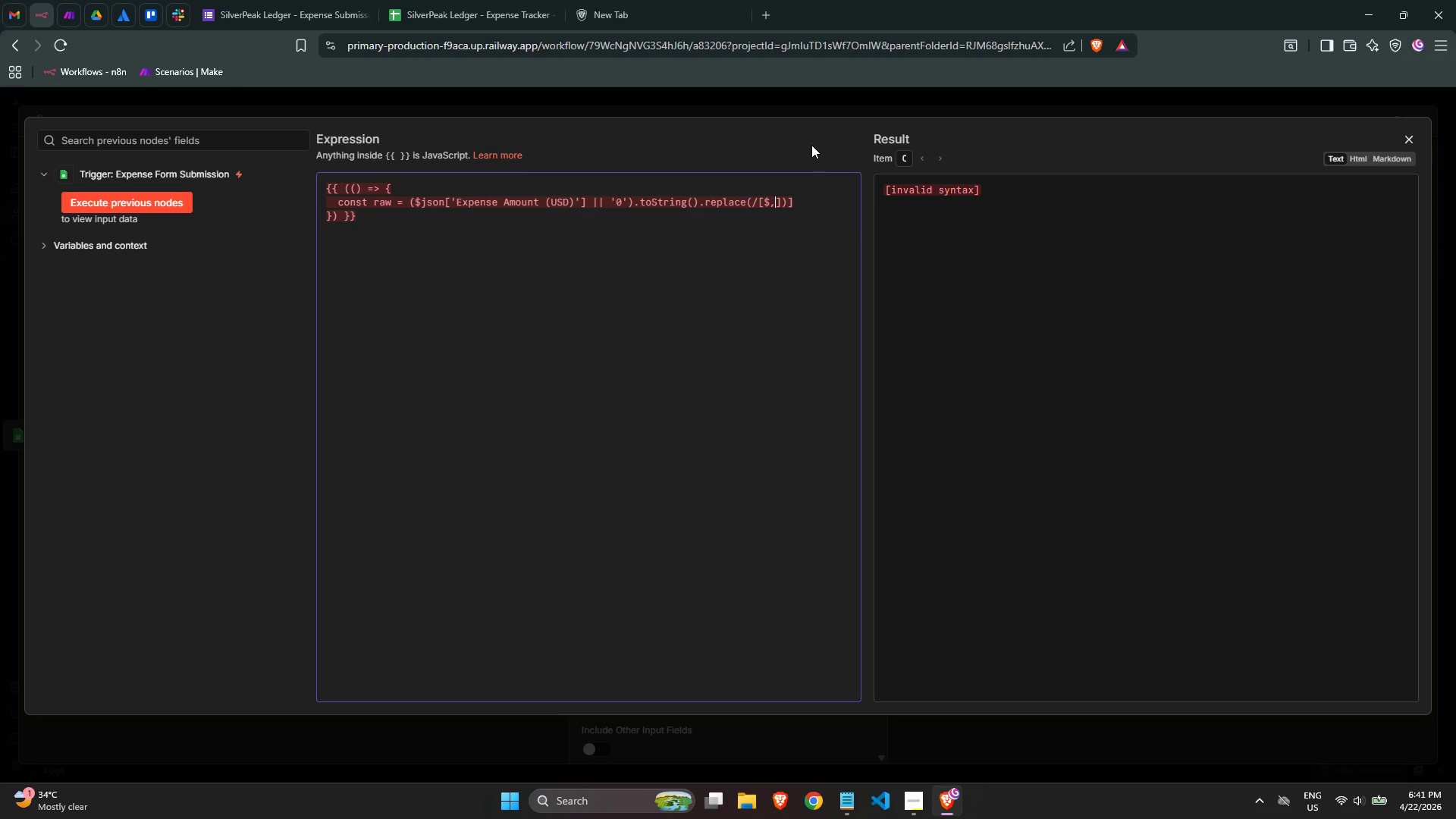 
key(Backslash)
 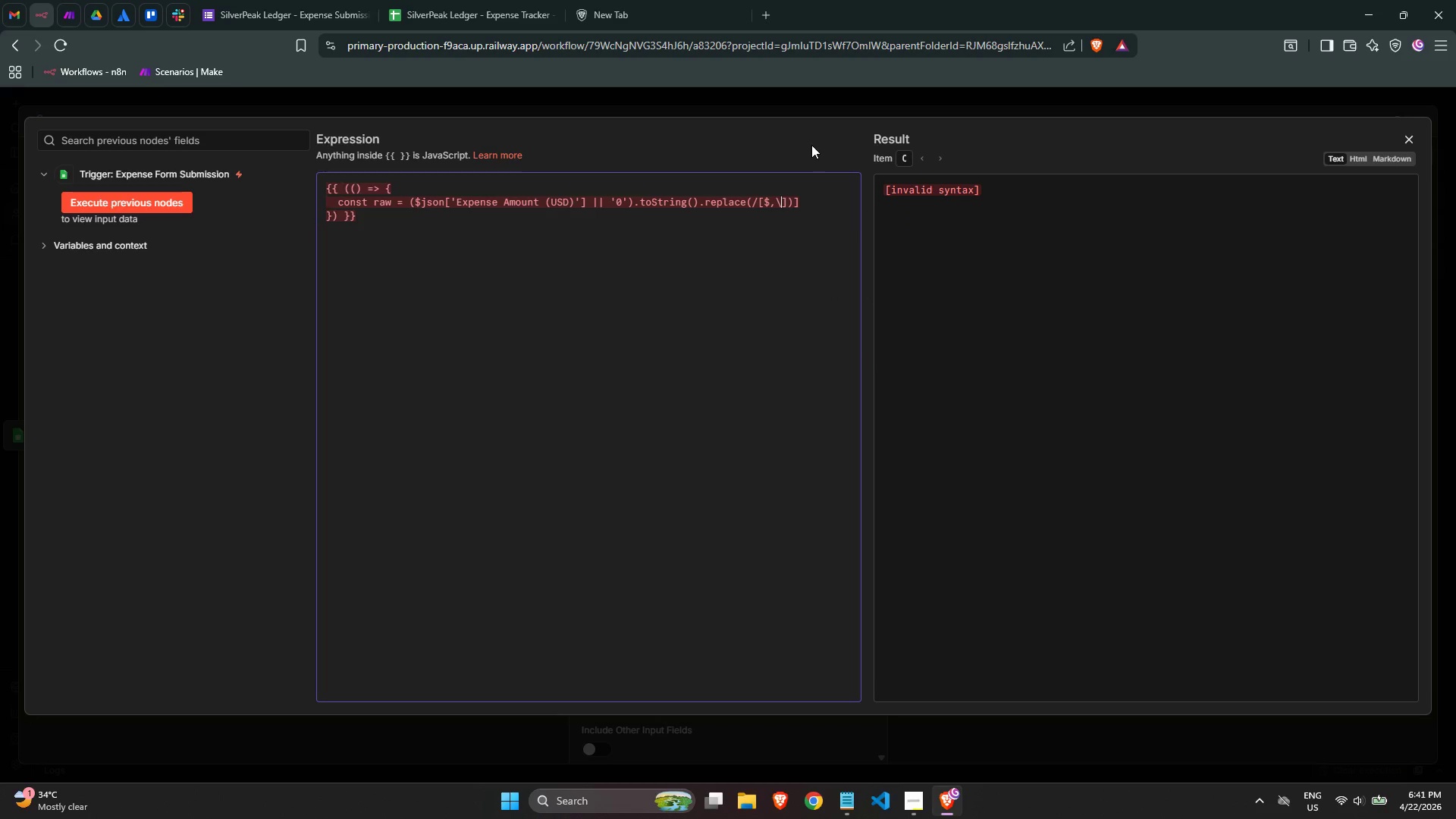 
key(S)
 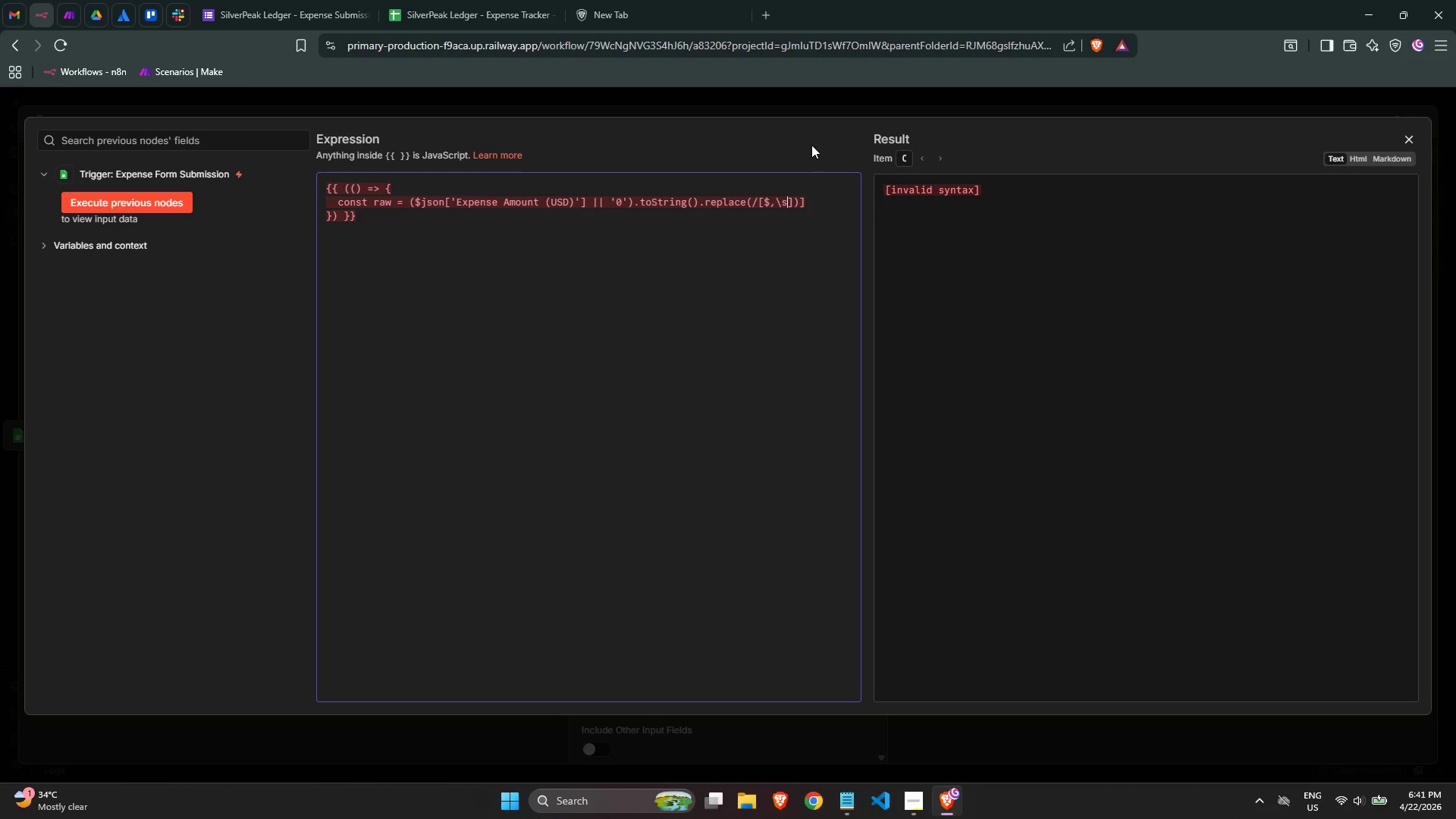 
wait(6.03)
 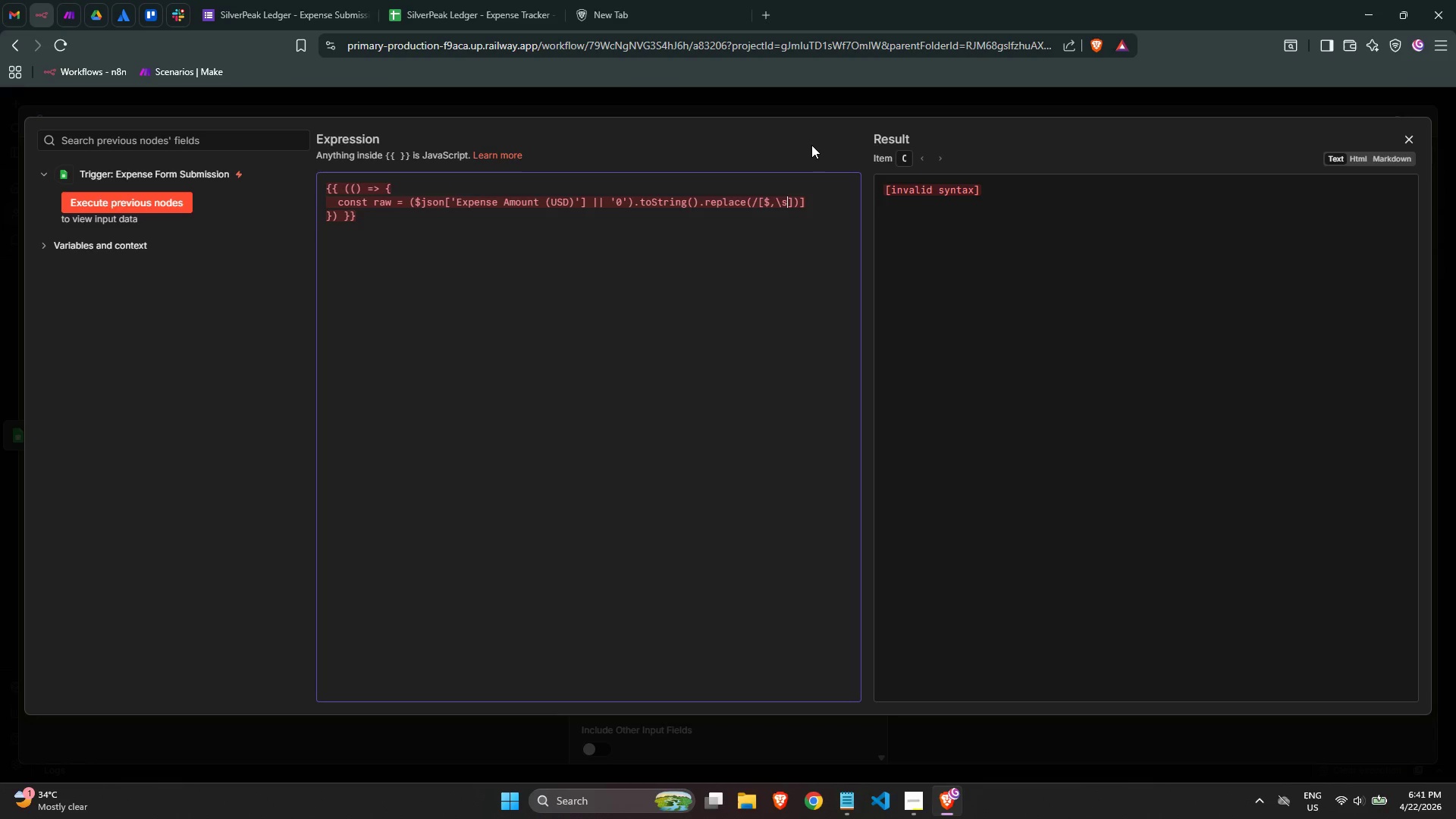 
key(ArrowRight)
 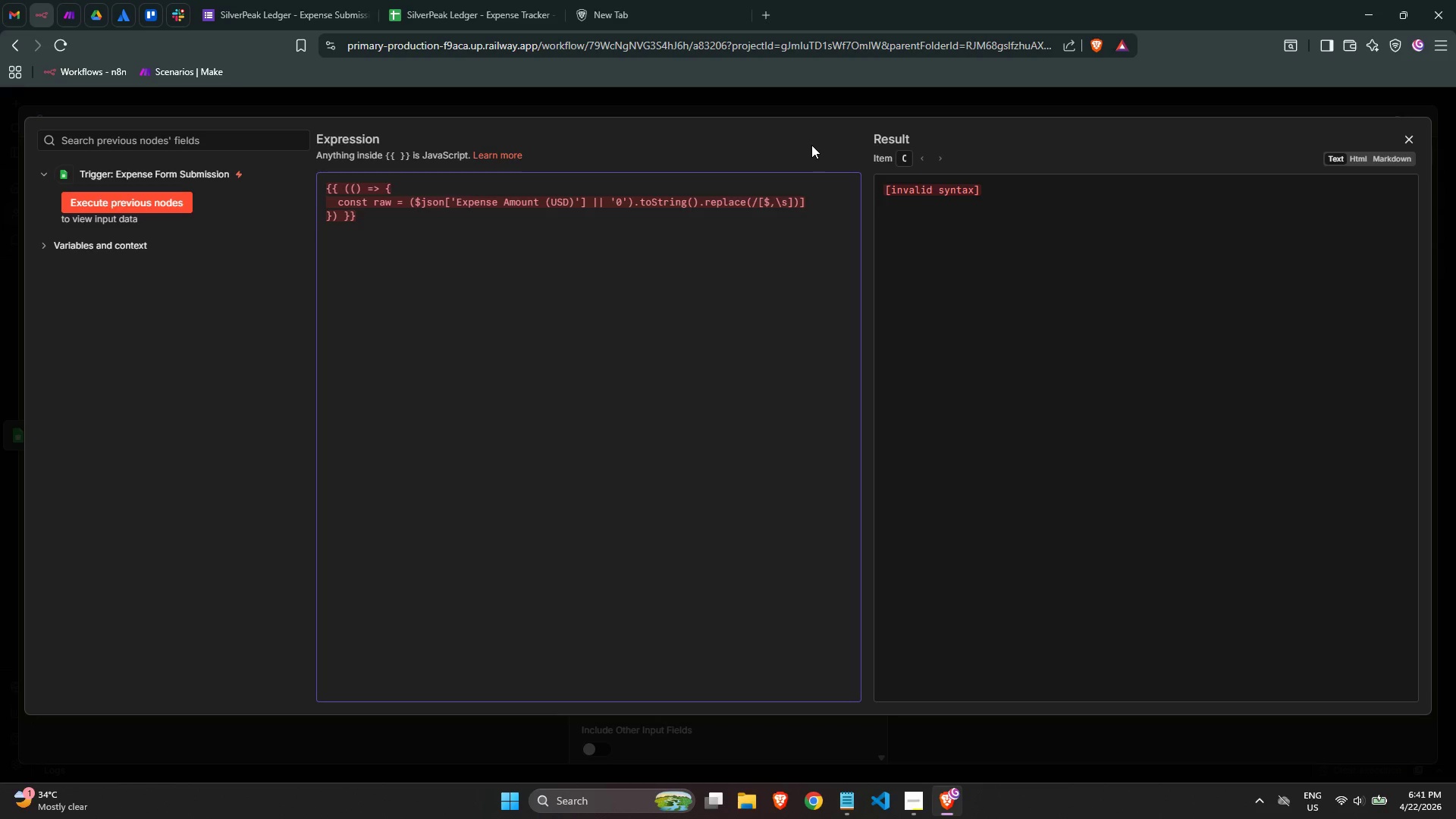 
key(Slash)
 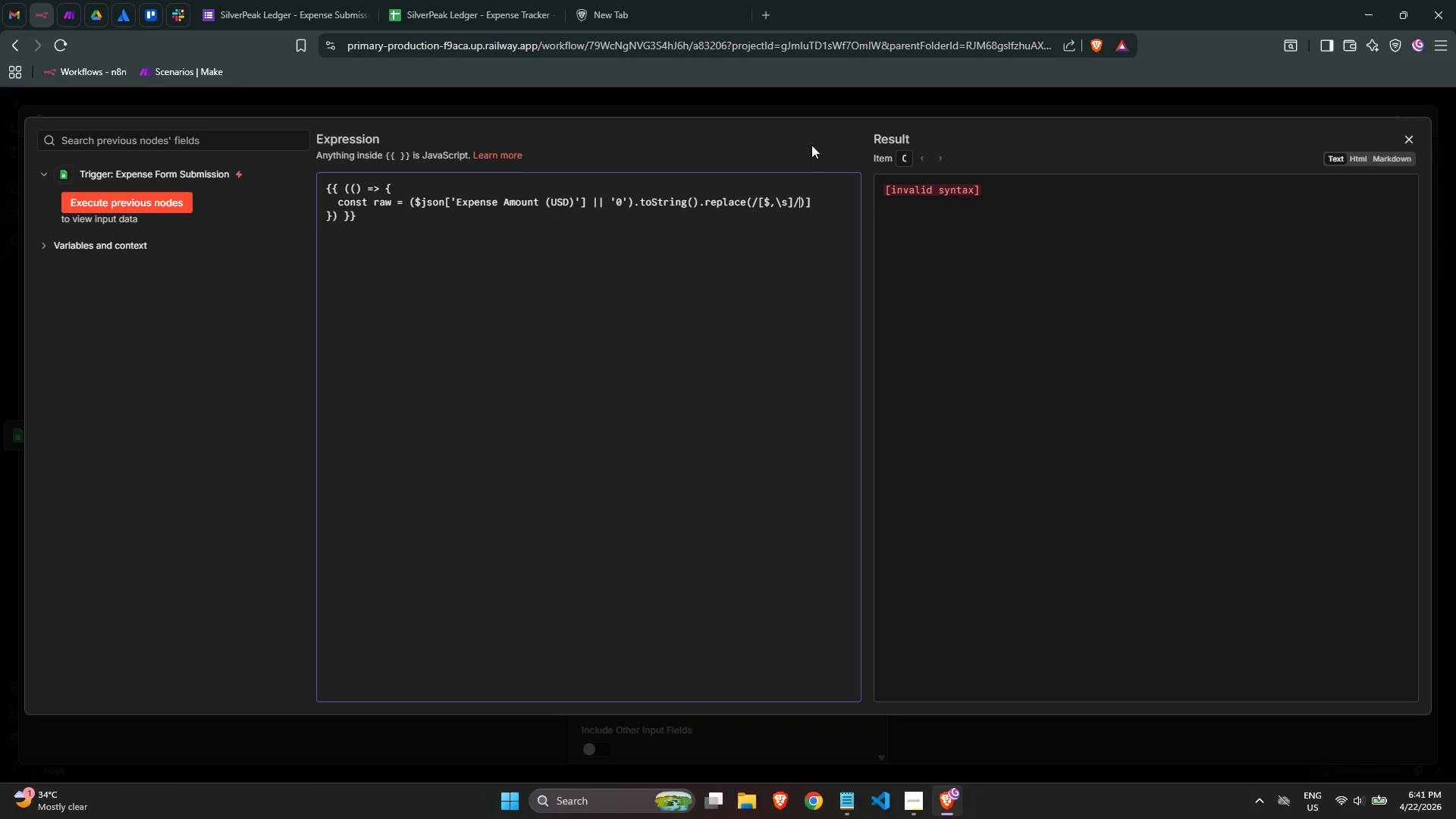 
key(G)
 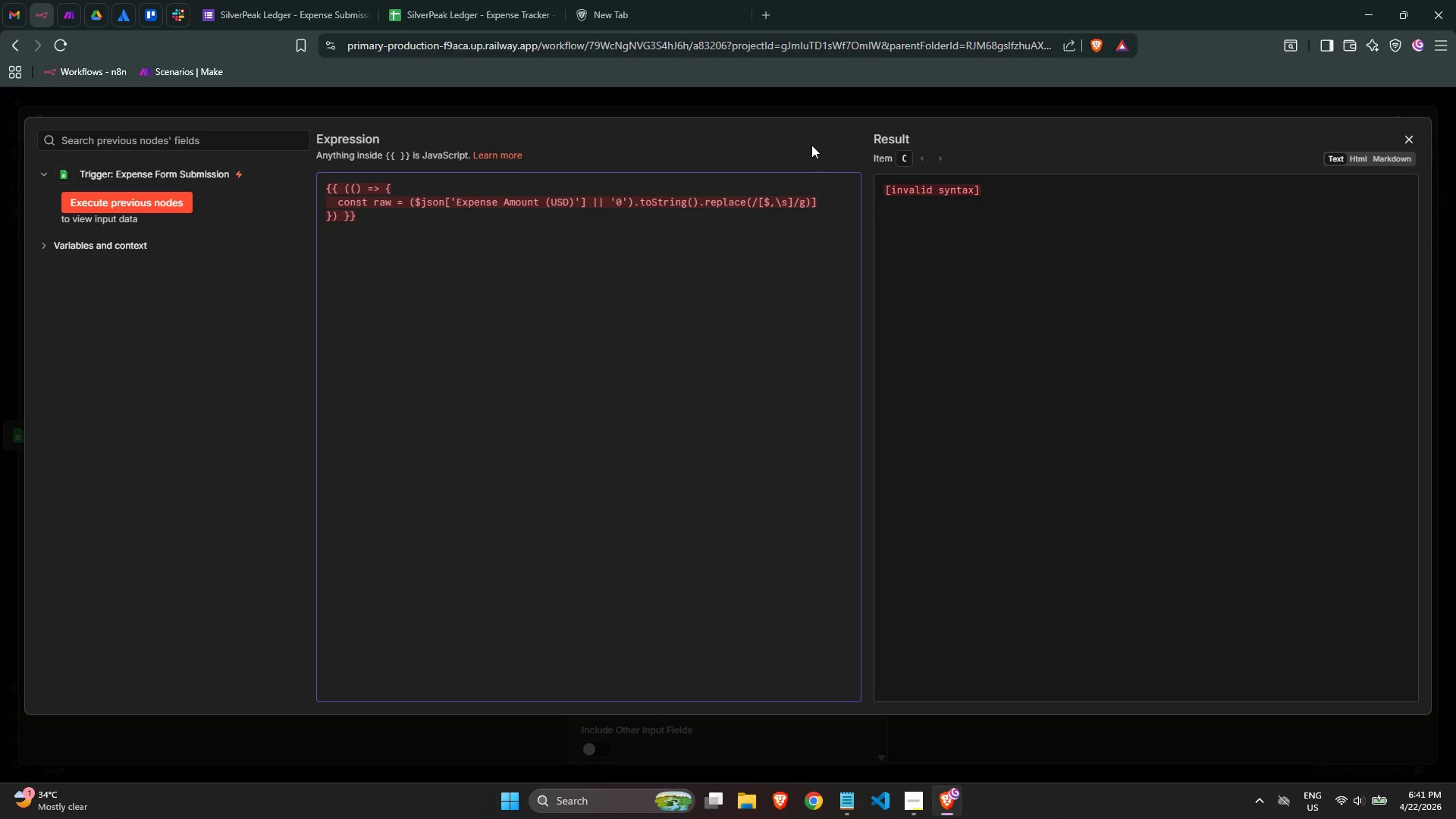 
key(Comma)
 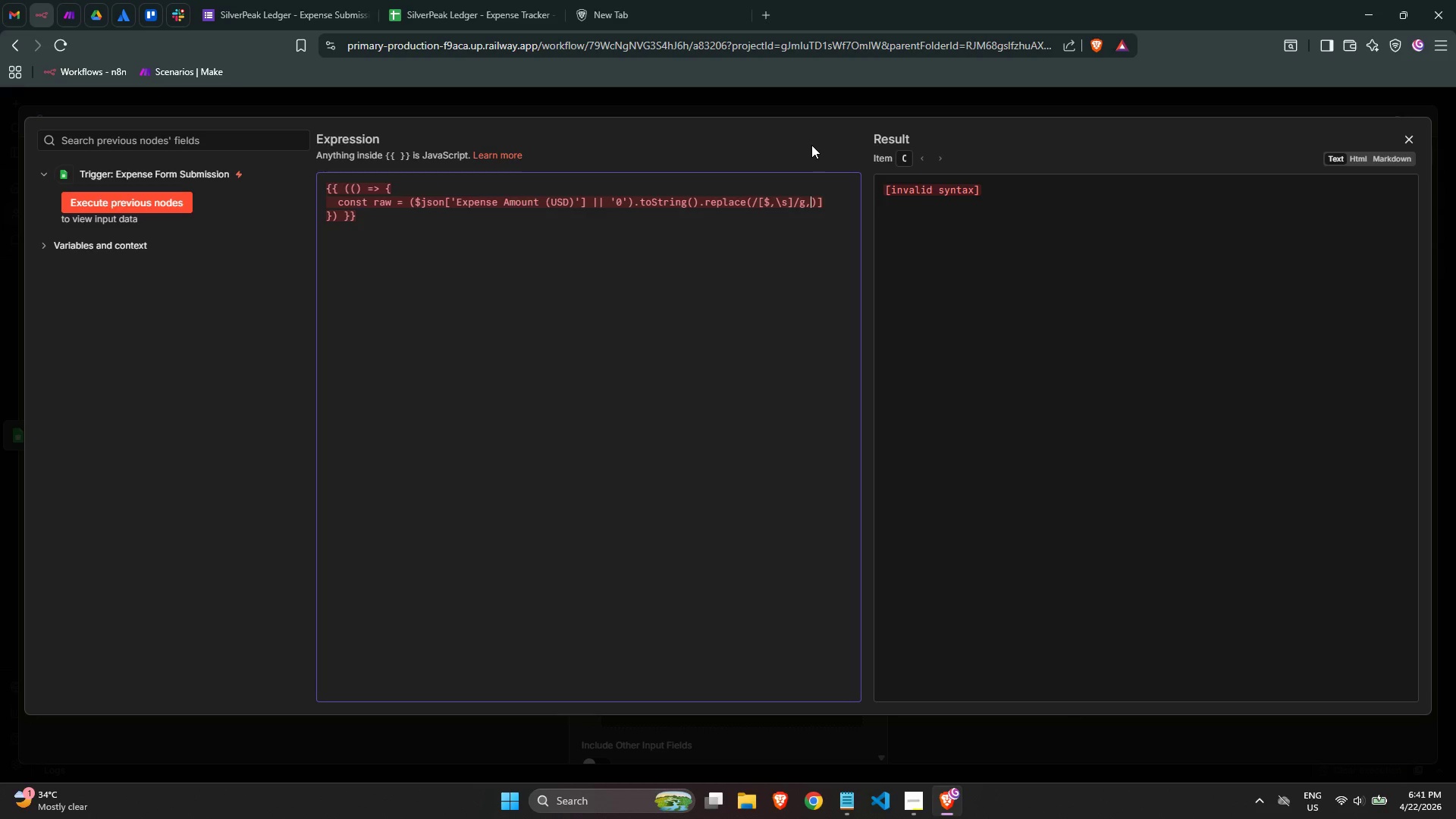 
key(Space)
 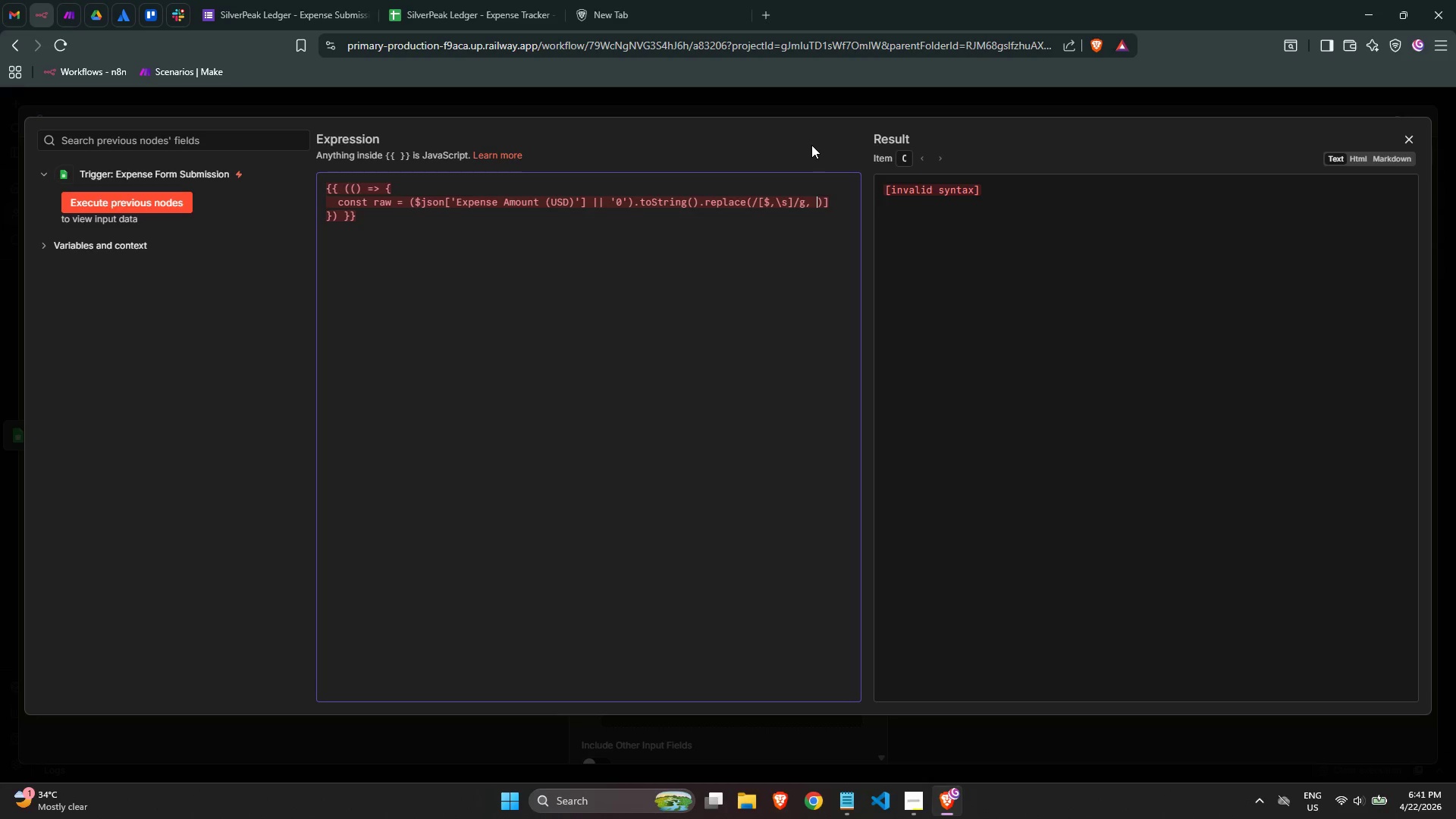 
key(Quote)
 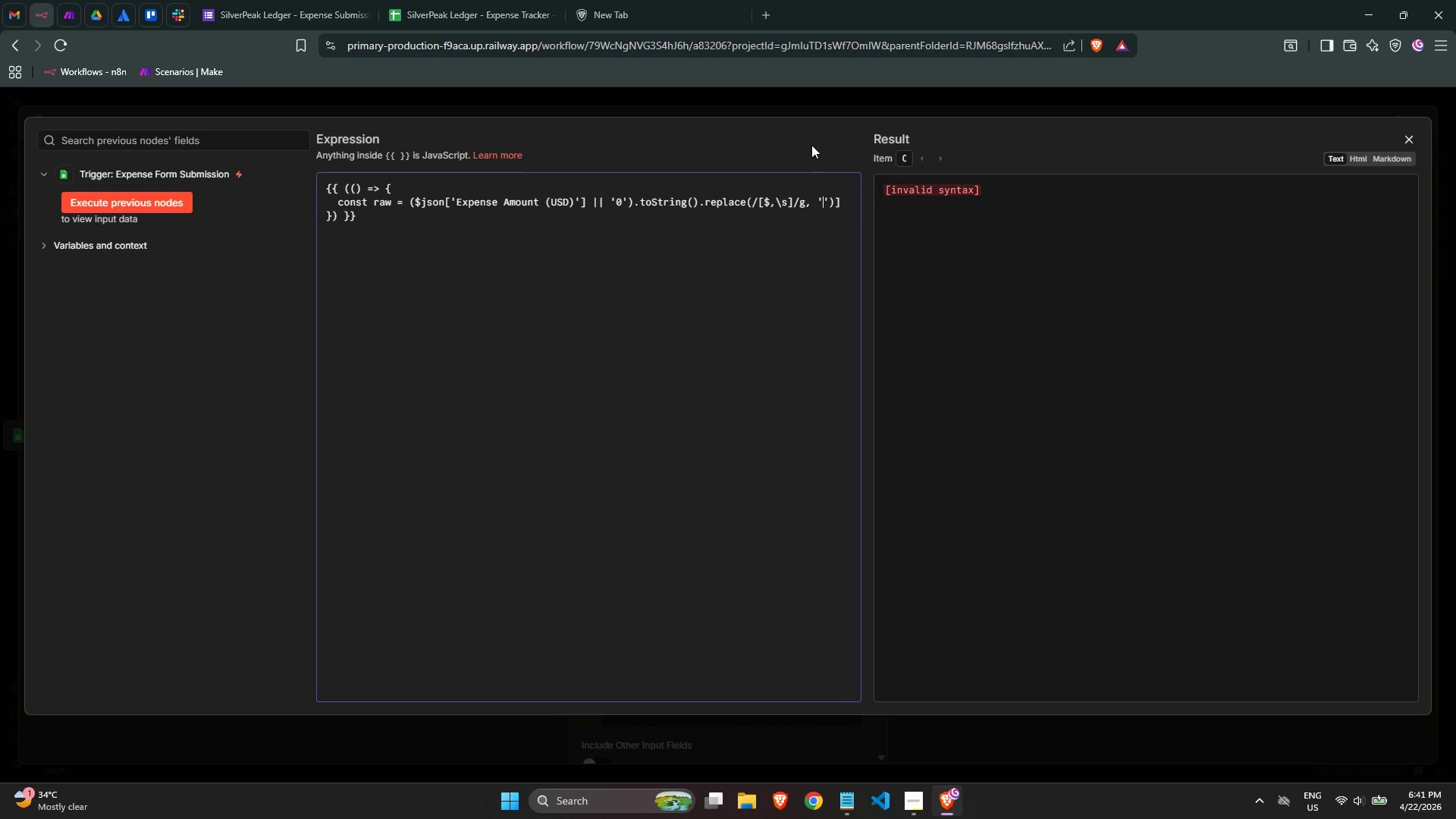 
key(Quote)
 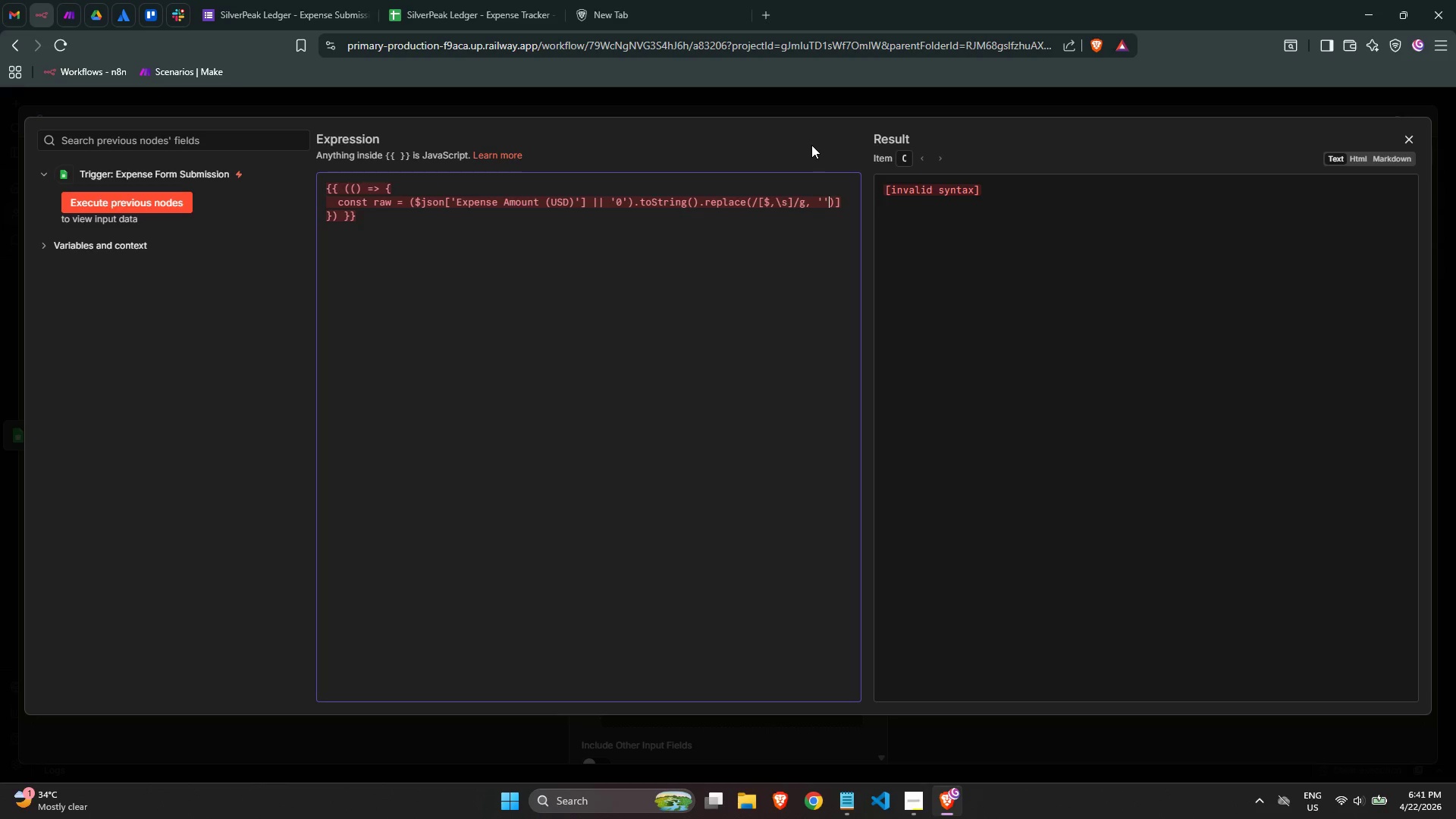 
key(ArrowRight)
 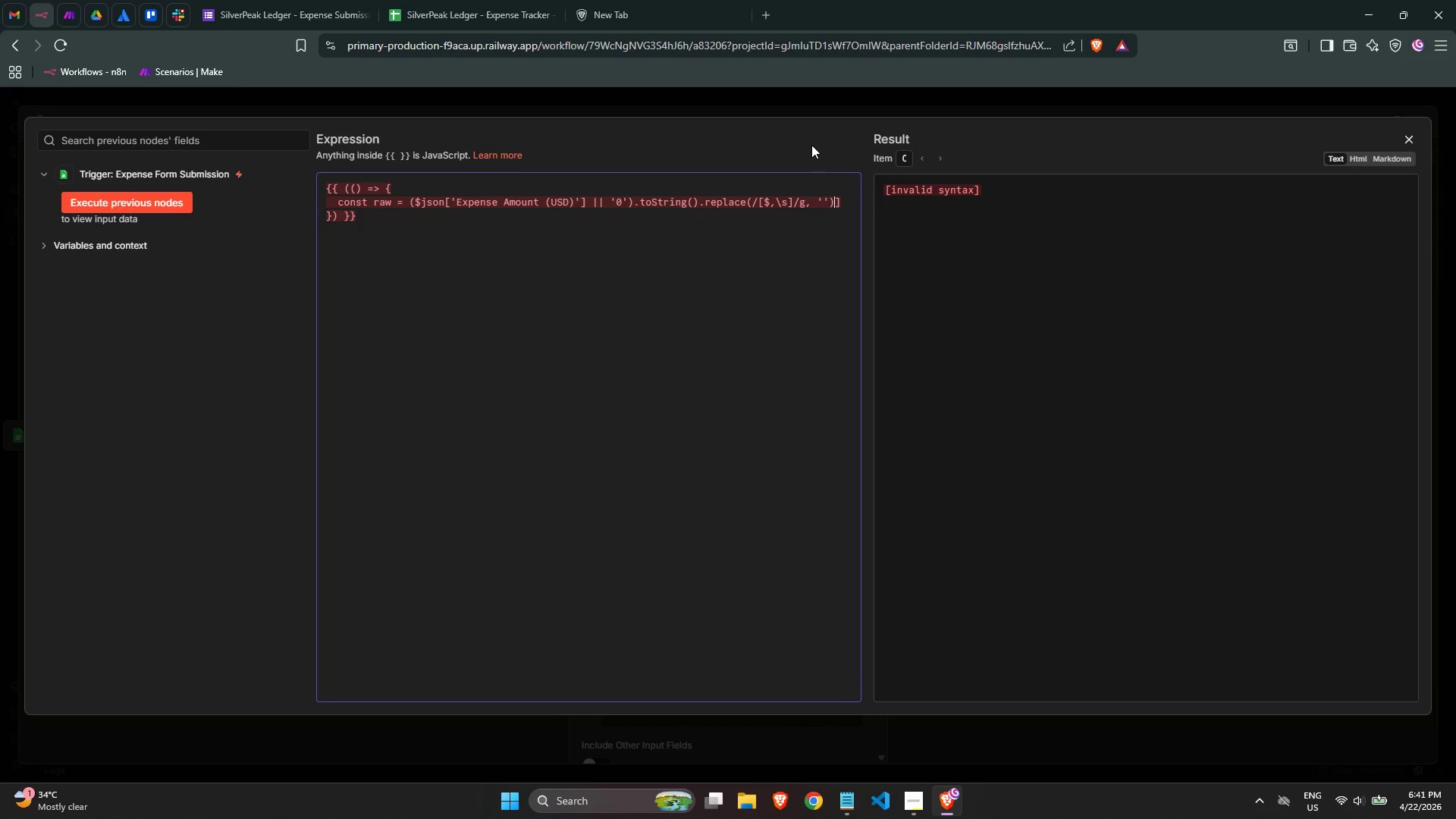 
key(ArrowRight)
 